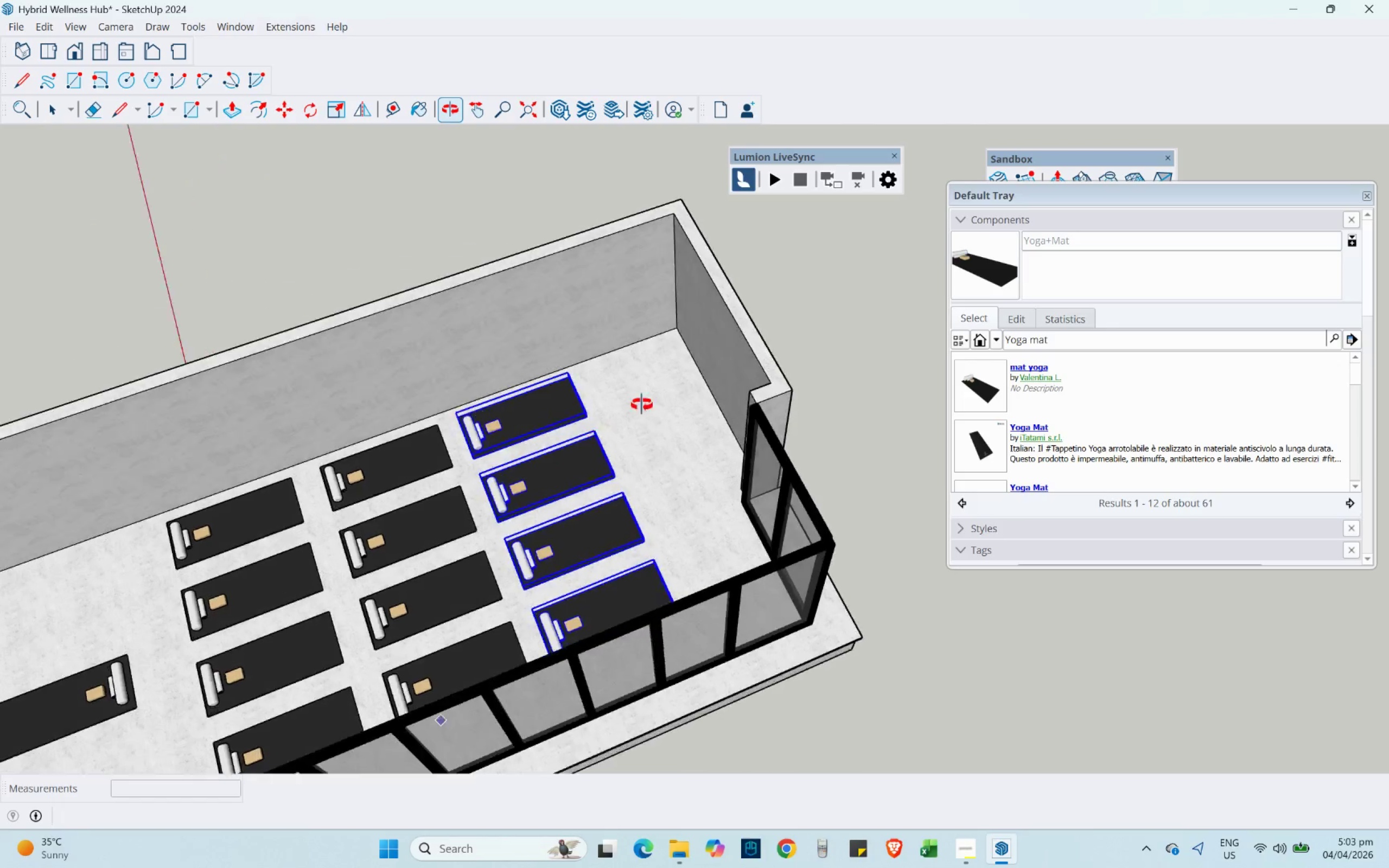 
hold_key(key=ShiftLeft, duration=0.31)
 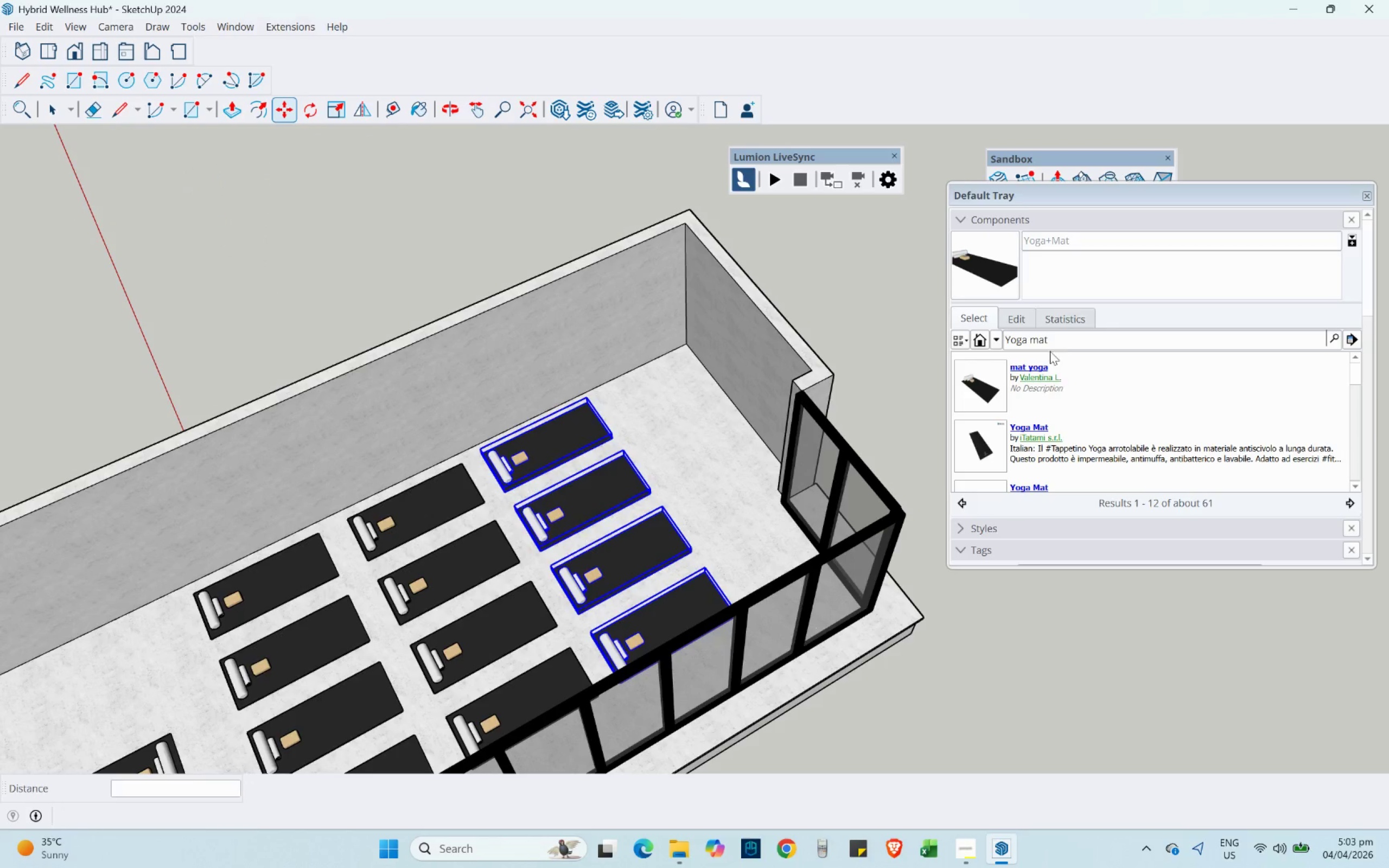 
left_click([1043, 342])
 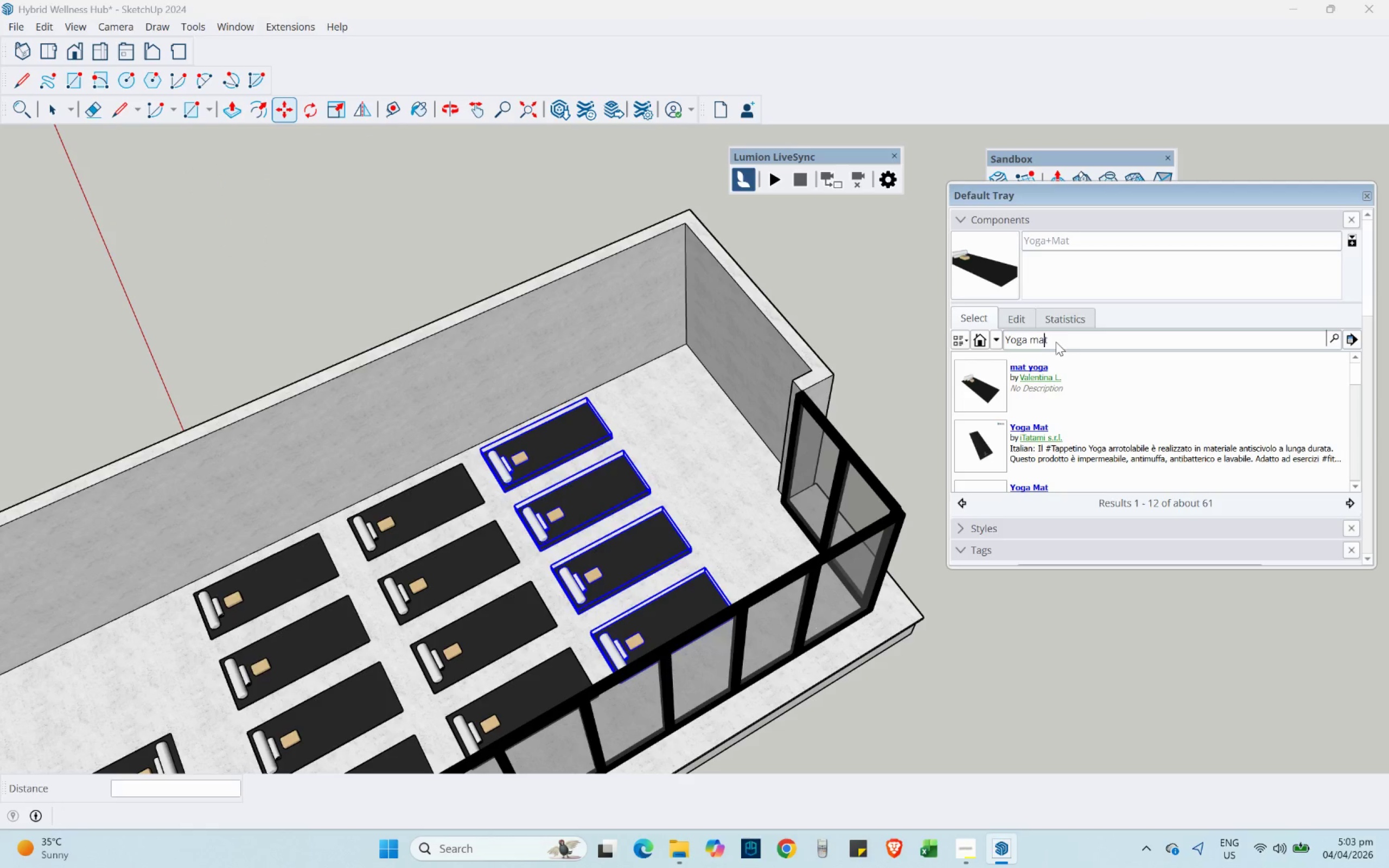 
left_click_drag(start_coordinate=[1056, 341], to_coordinate=[988, 342])
 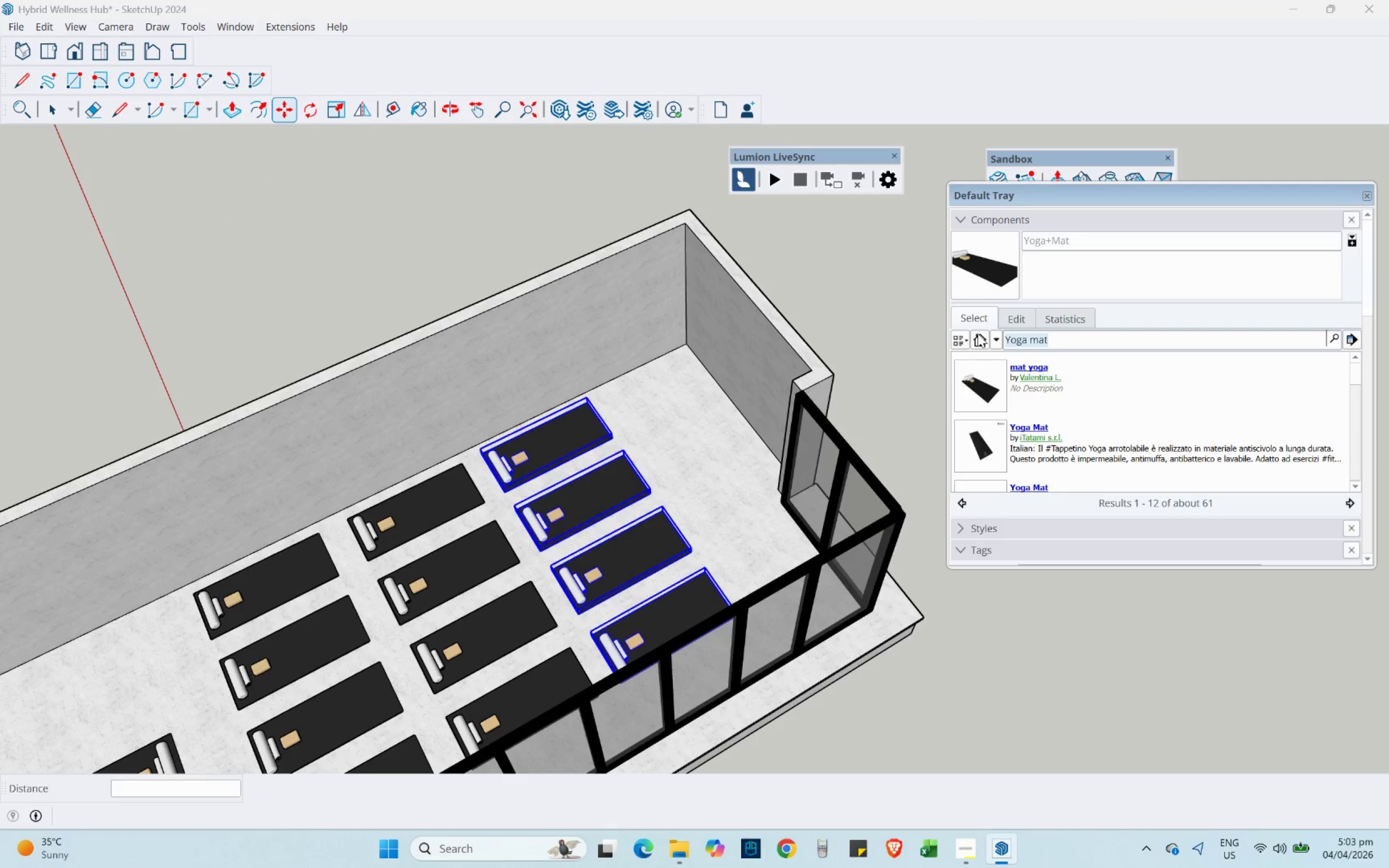 
type(locker)
 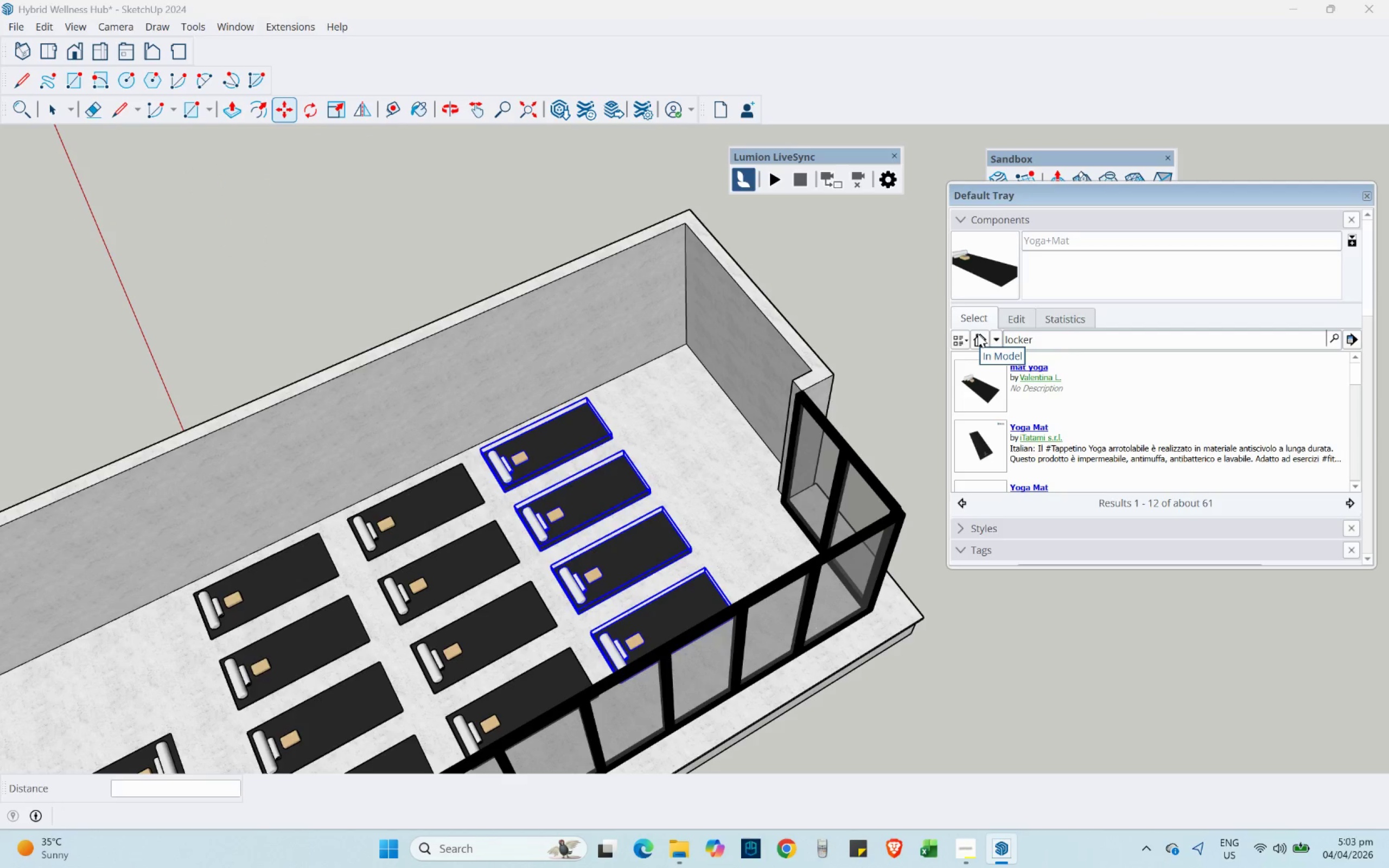 
key(Enter)
 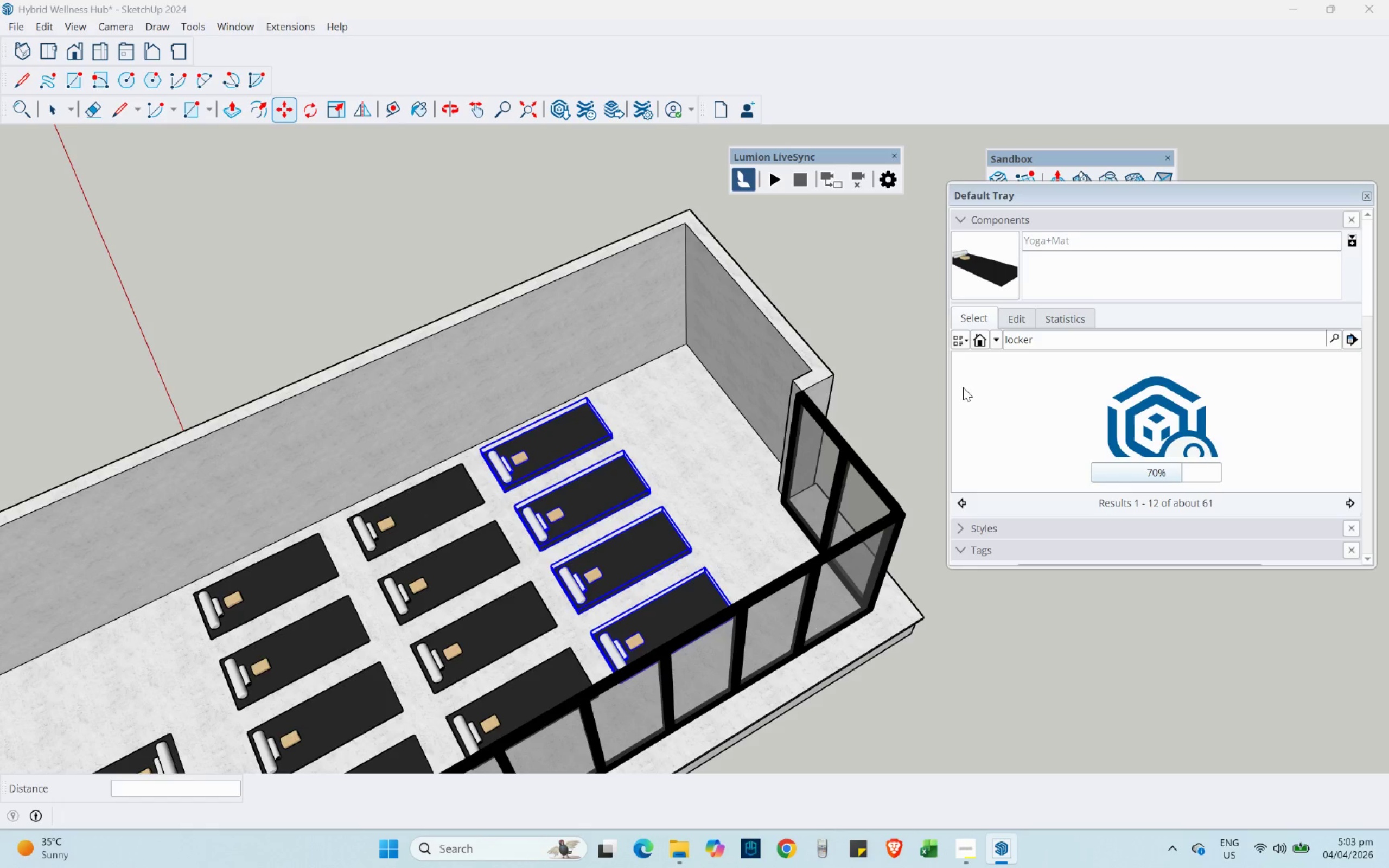 
wait(11.88)
 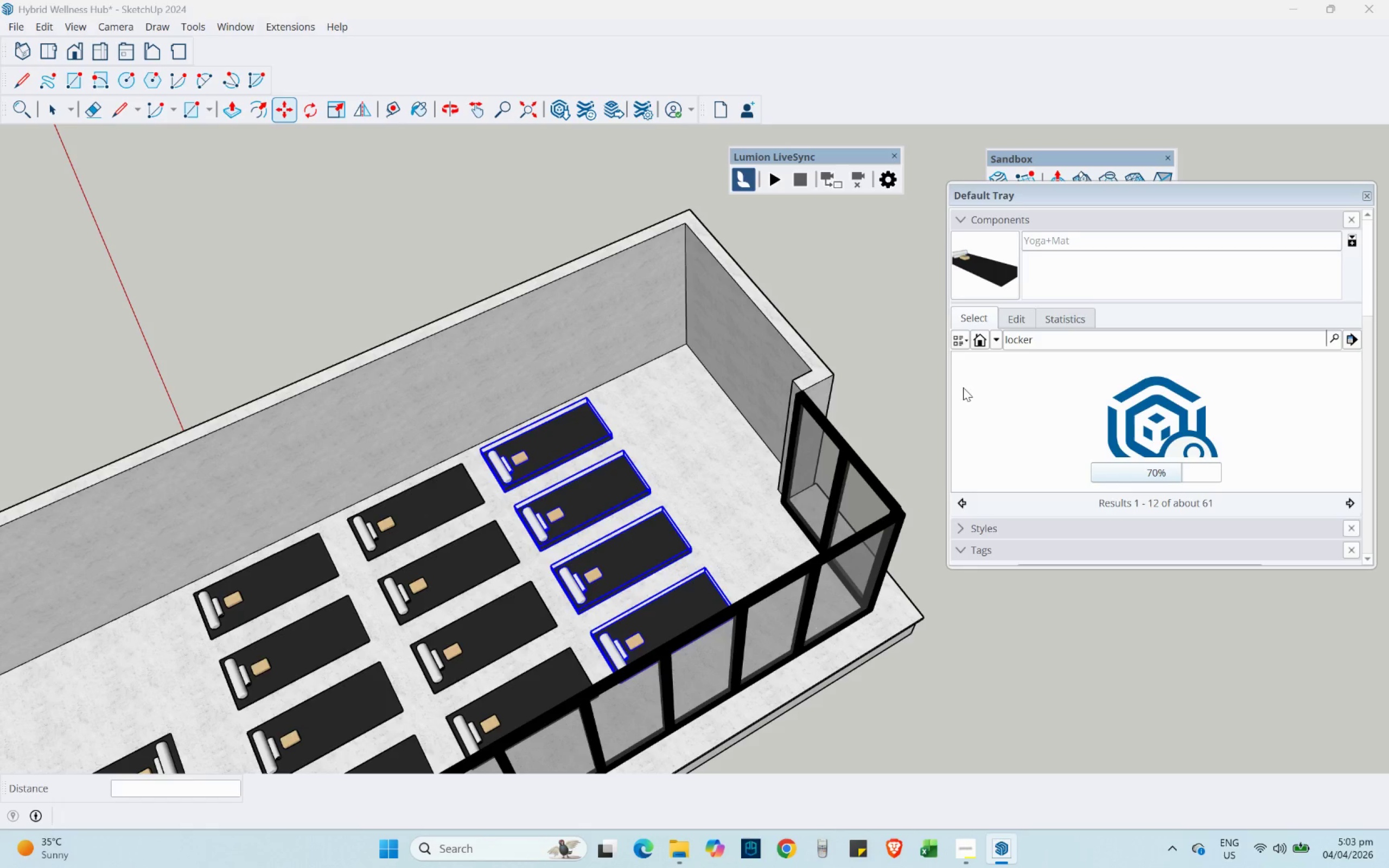 
scroll: coordinate [1031, 407], scroll_direction: down, amount: 4.0
 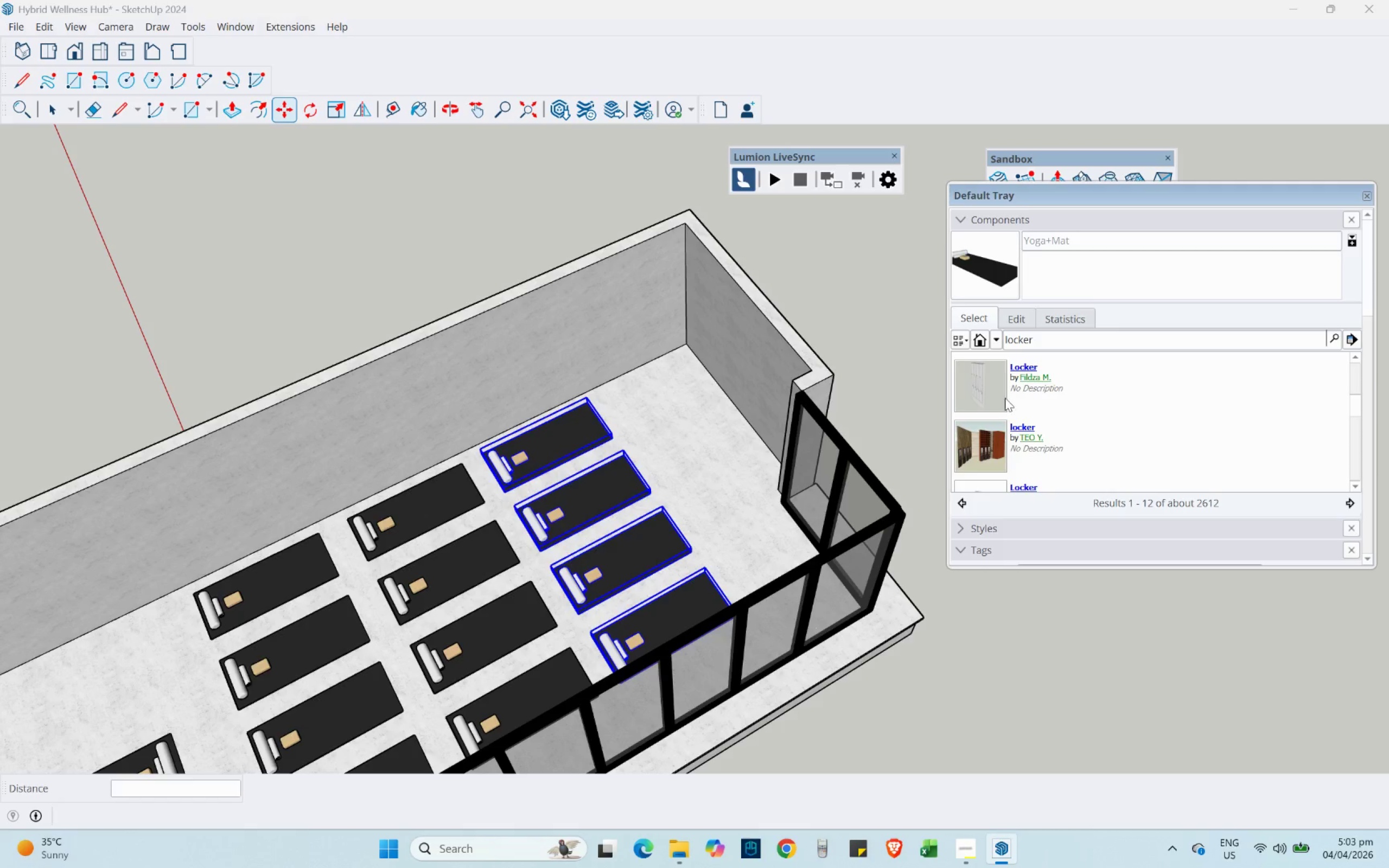 
left_click([988, 388])
 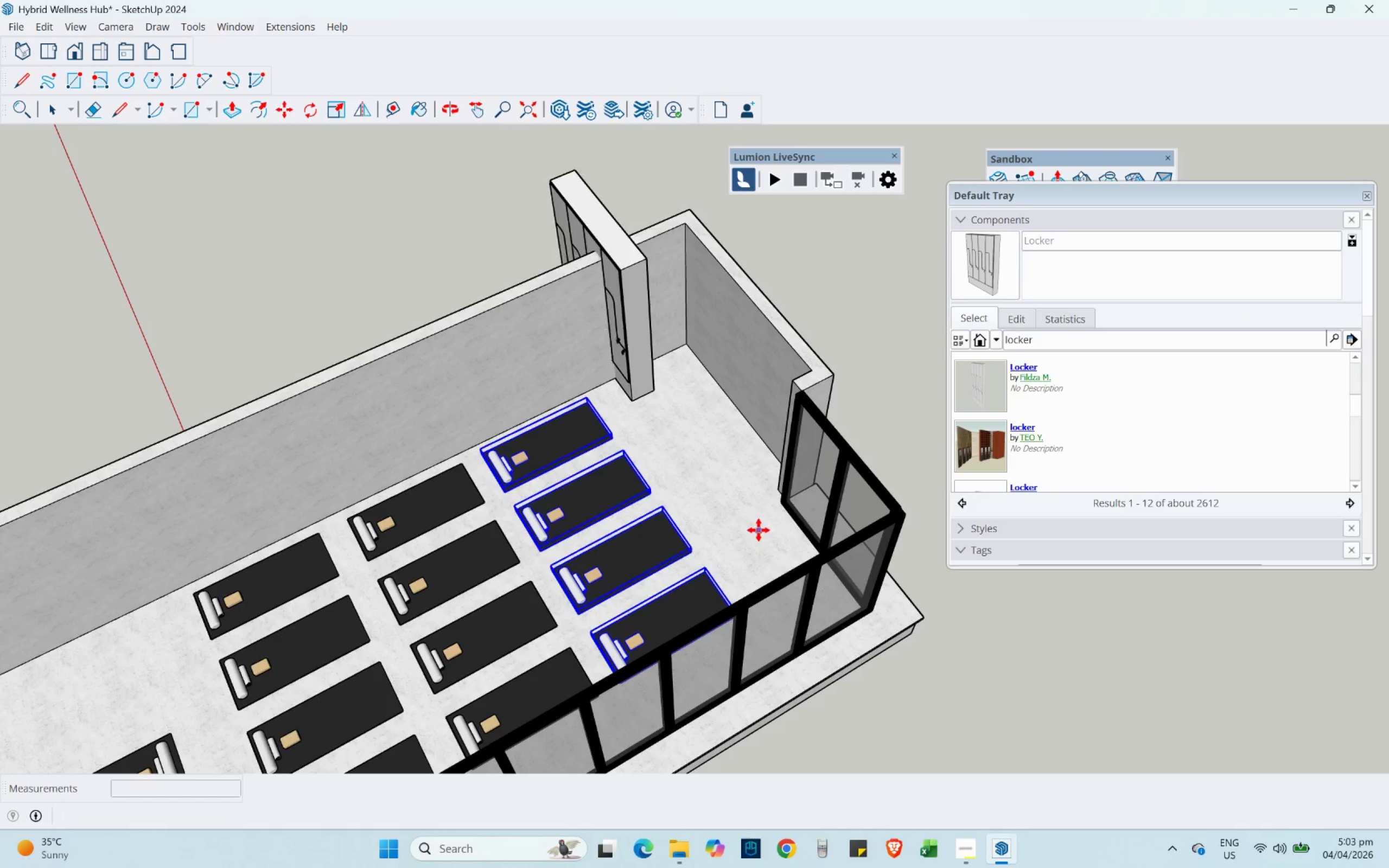 
wait(5.42)
 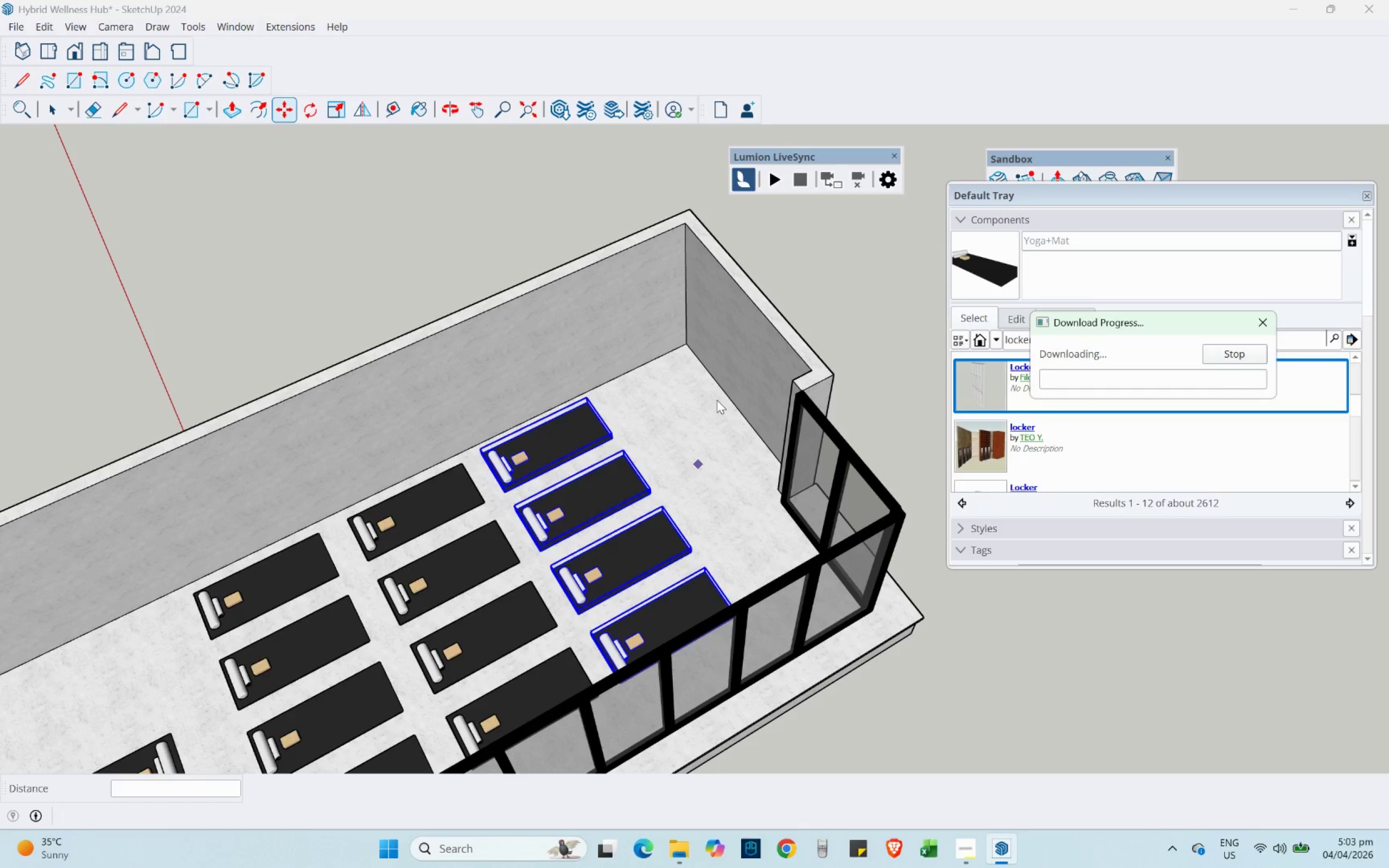 
left_click([428, 173])
 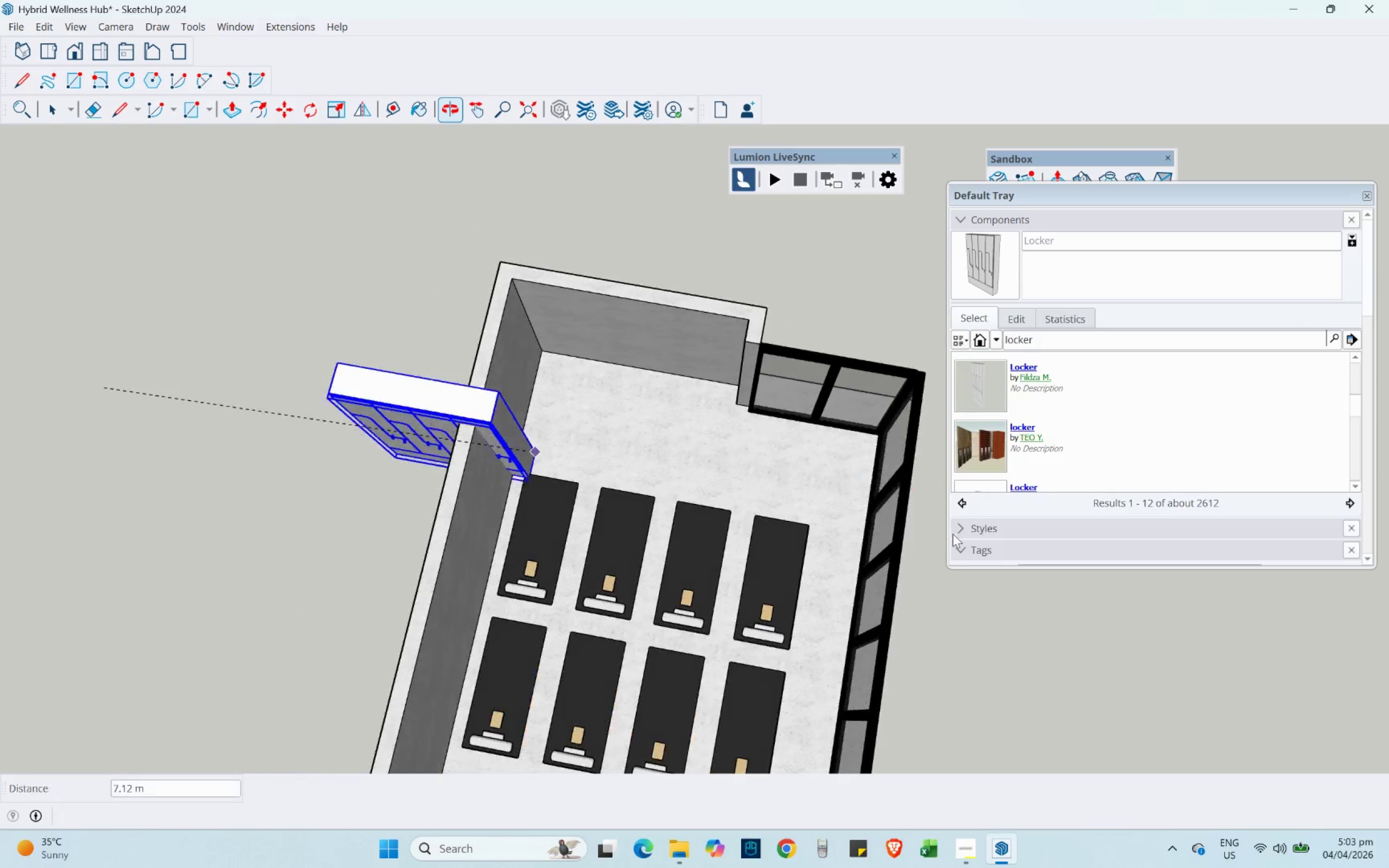 
scroll: coordinate [736, 370], scroll_direction: up, amount: 10.0
 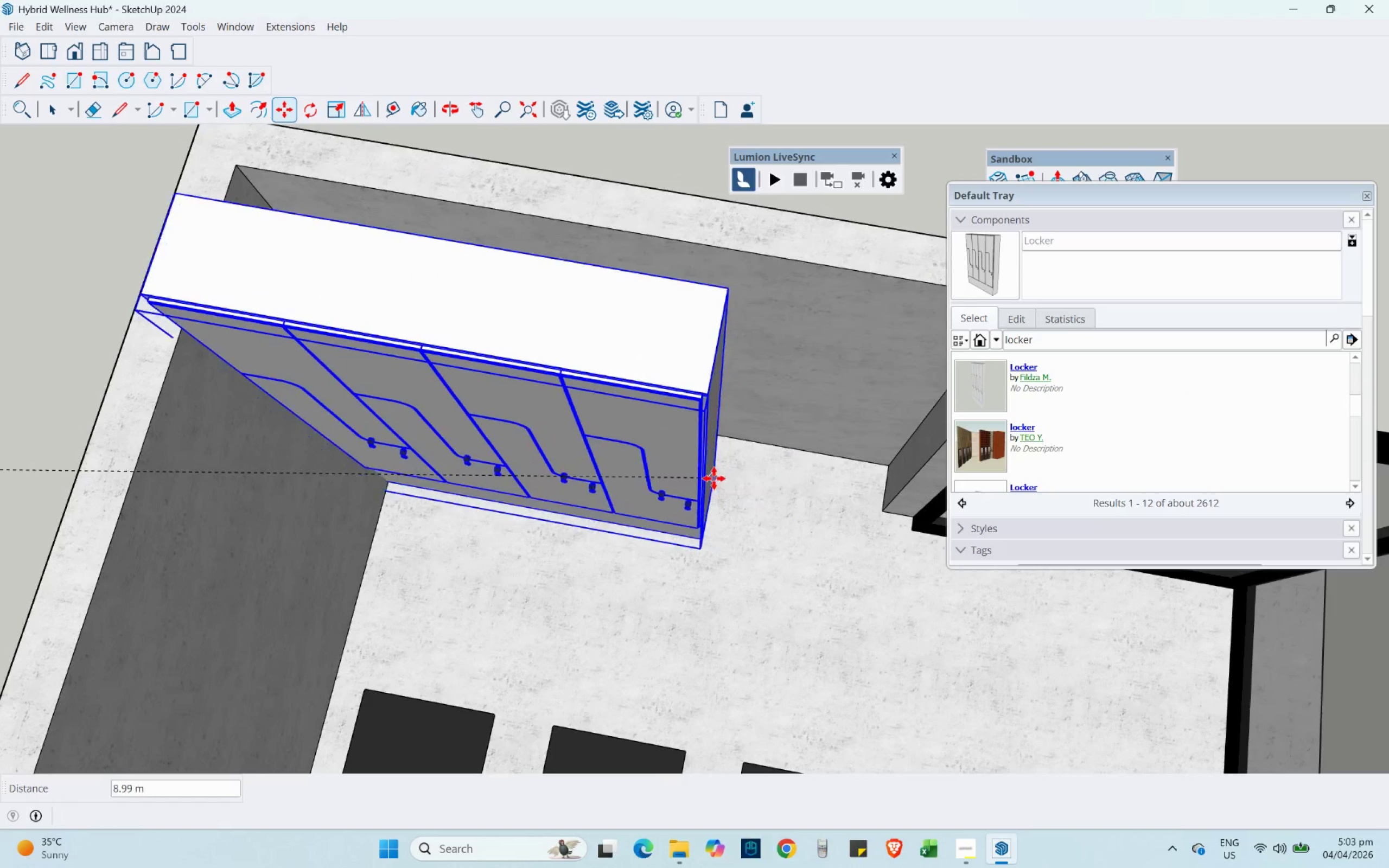 
left_click([705, 474])
 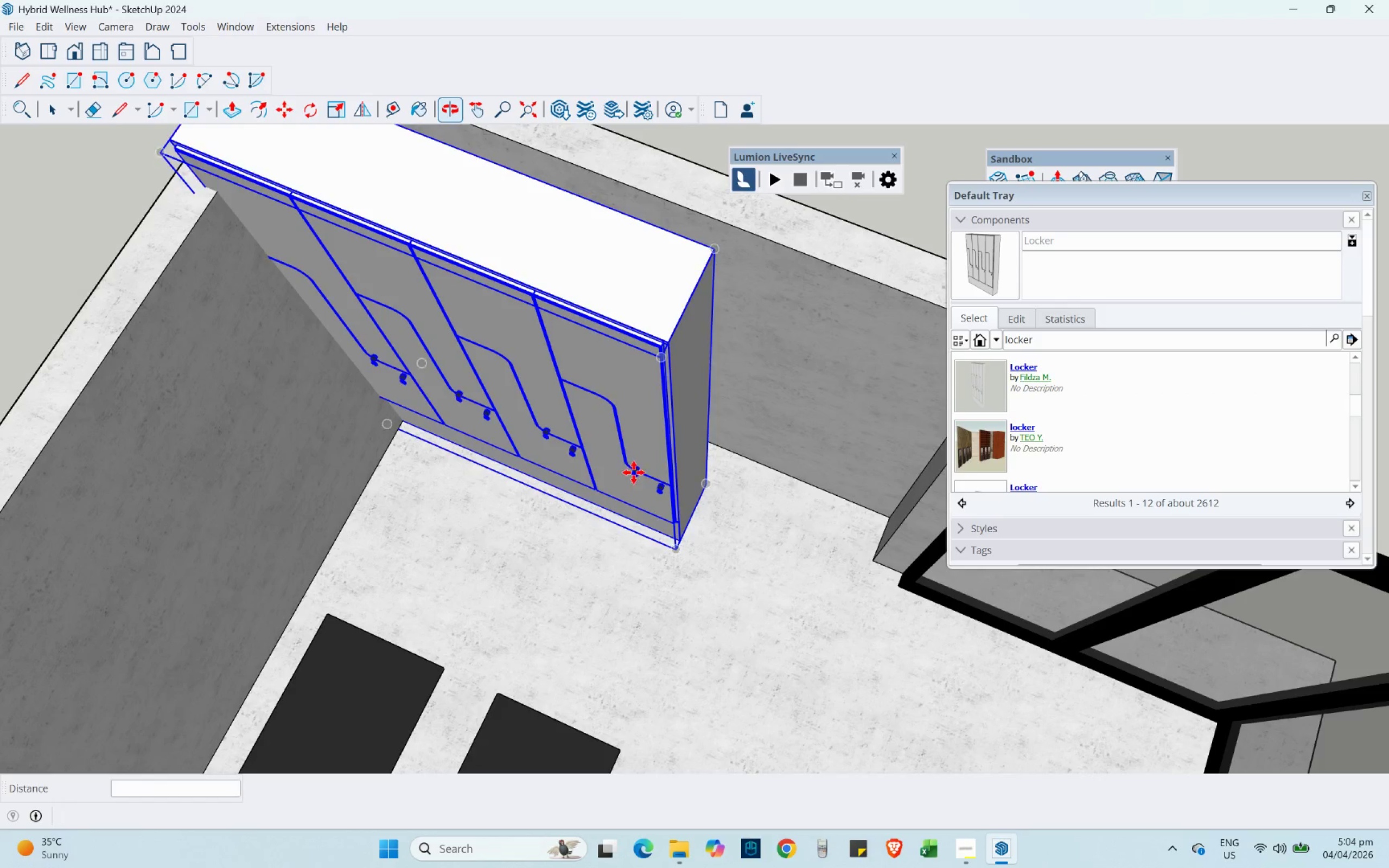 
scroll: coordinate [703, 520], scroll_direction: up, amount: 4.0
 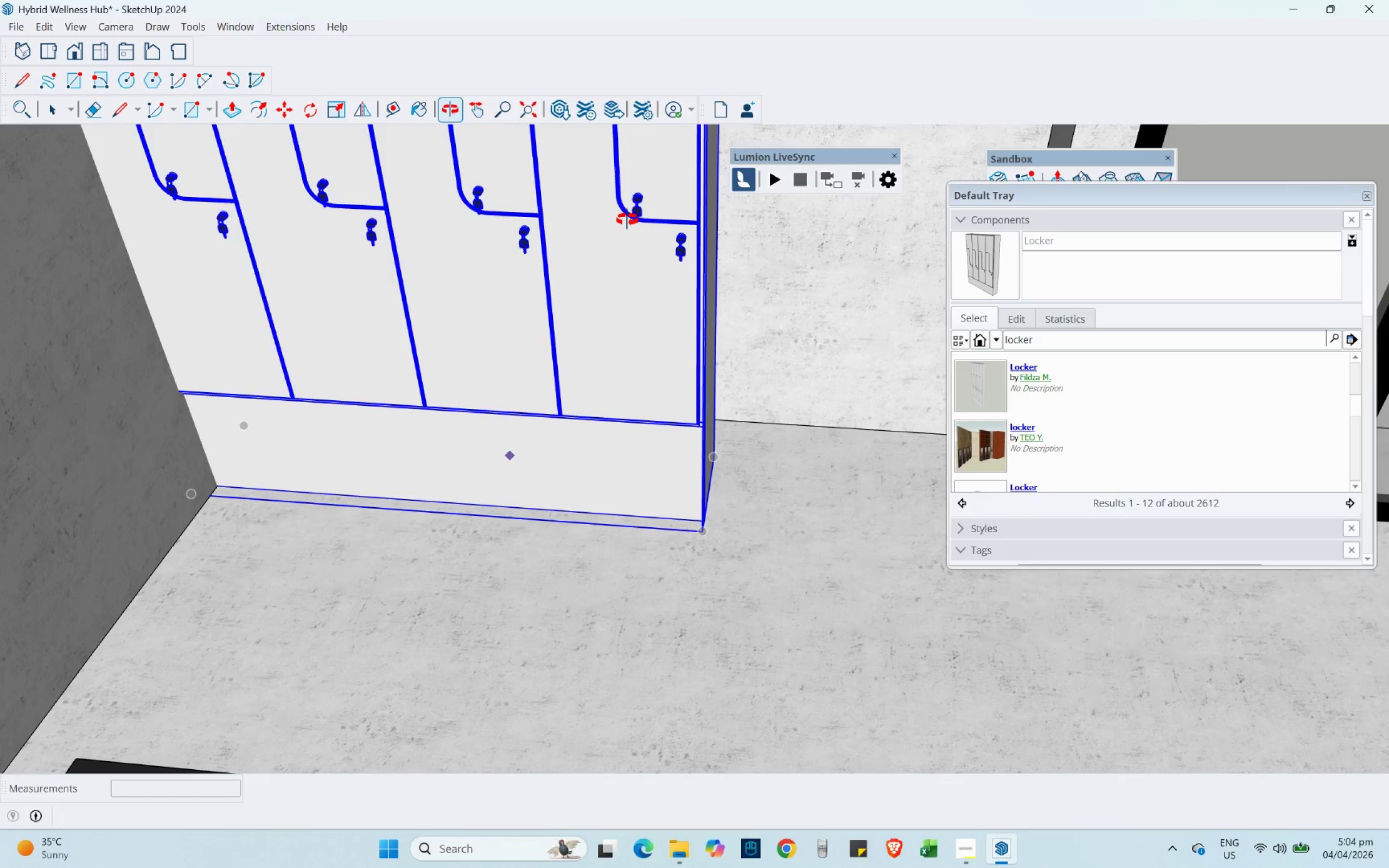 
scroll: coordinate [636, 389], scroll_direction: down, amount: 6.0
 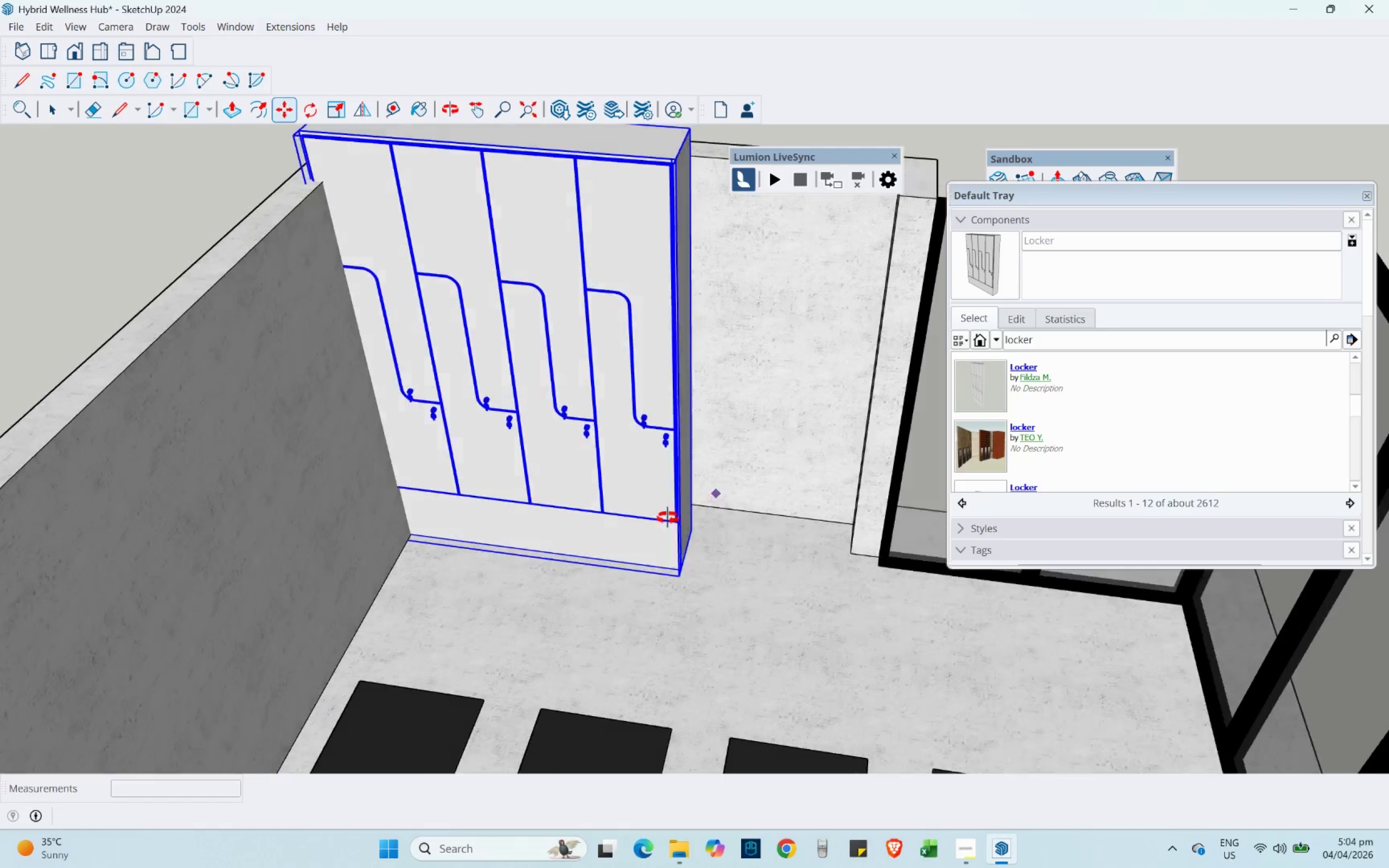 
scroll: coordinate [692, 528], scroll_direction: up, amount: 3.0
 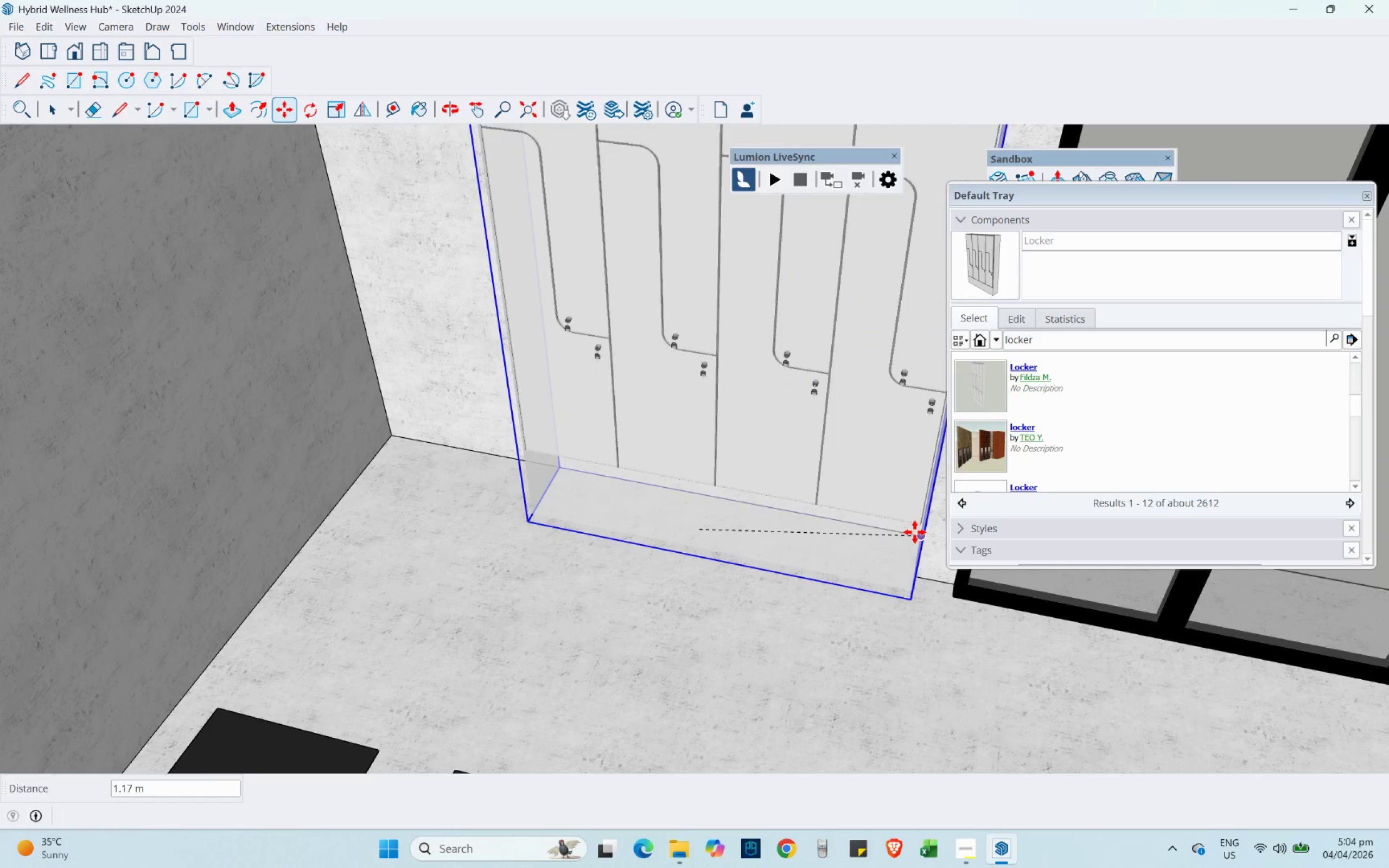 
left_click([916, 533])
 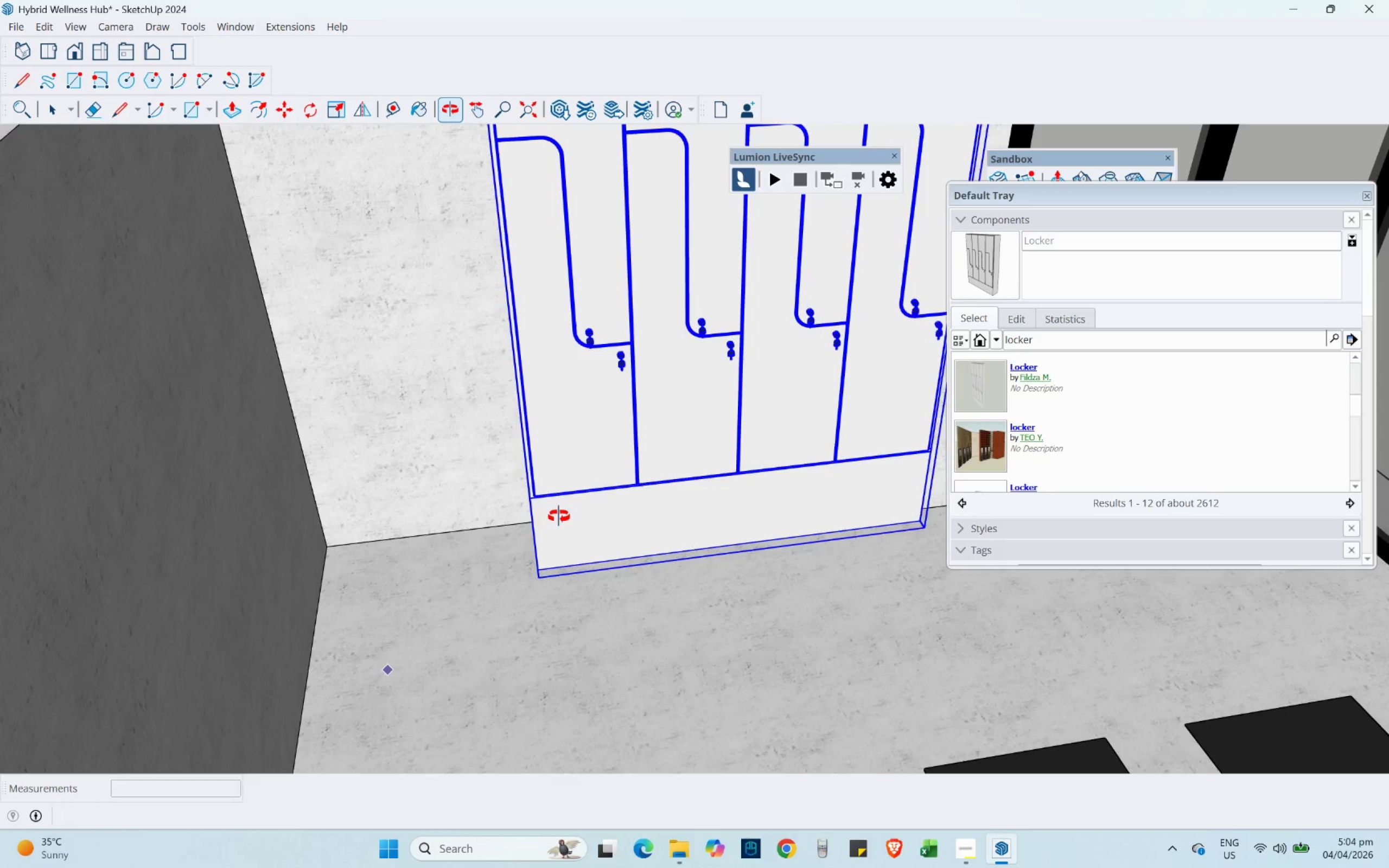 
scroll: coordinate [562, 656], scroll_direction: down, amount: 6.0
 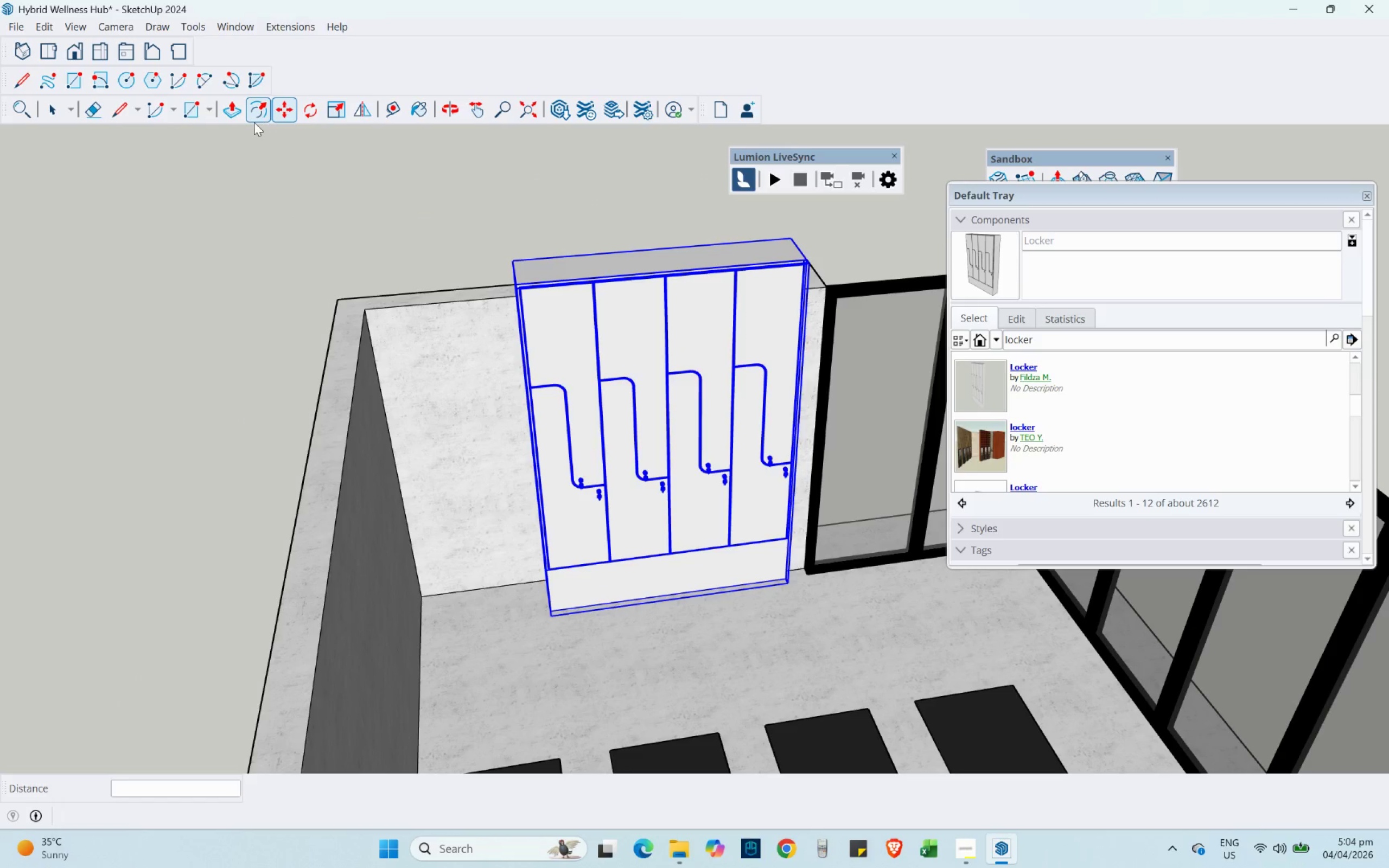 
left_click([253, 120])
 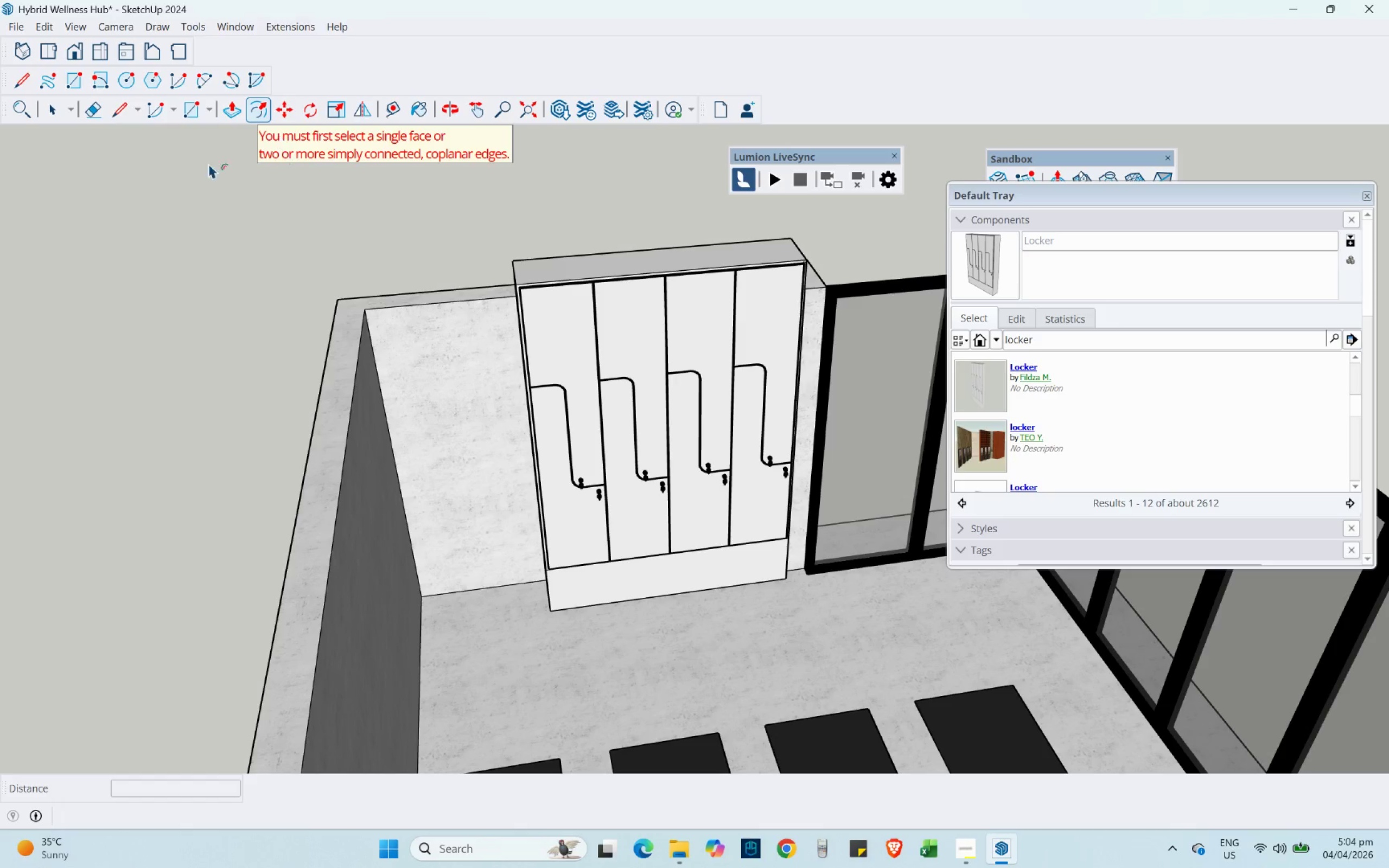 
double_click([596, 310])
 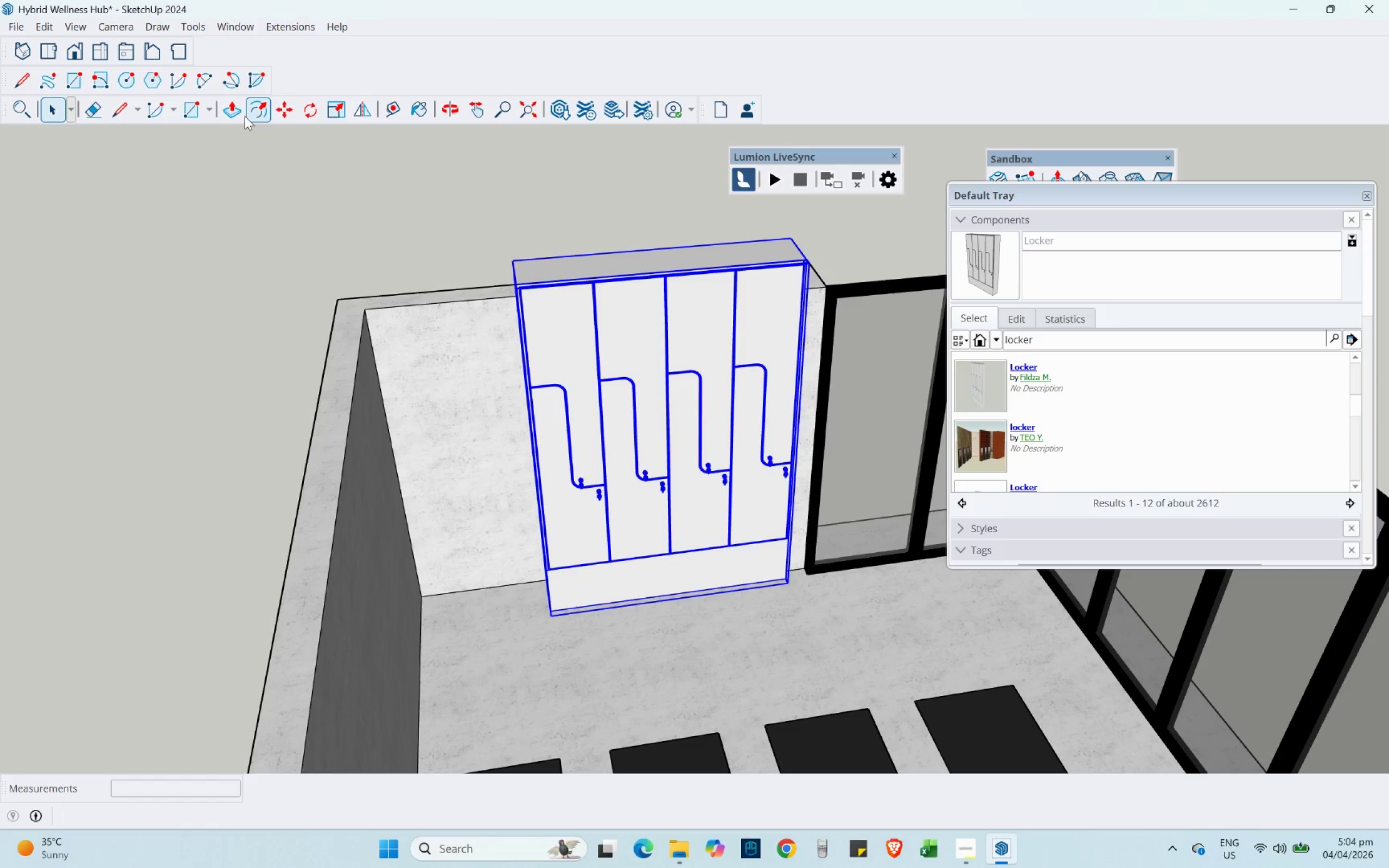 
left_click([264, 114])
 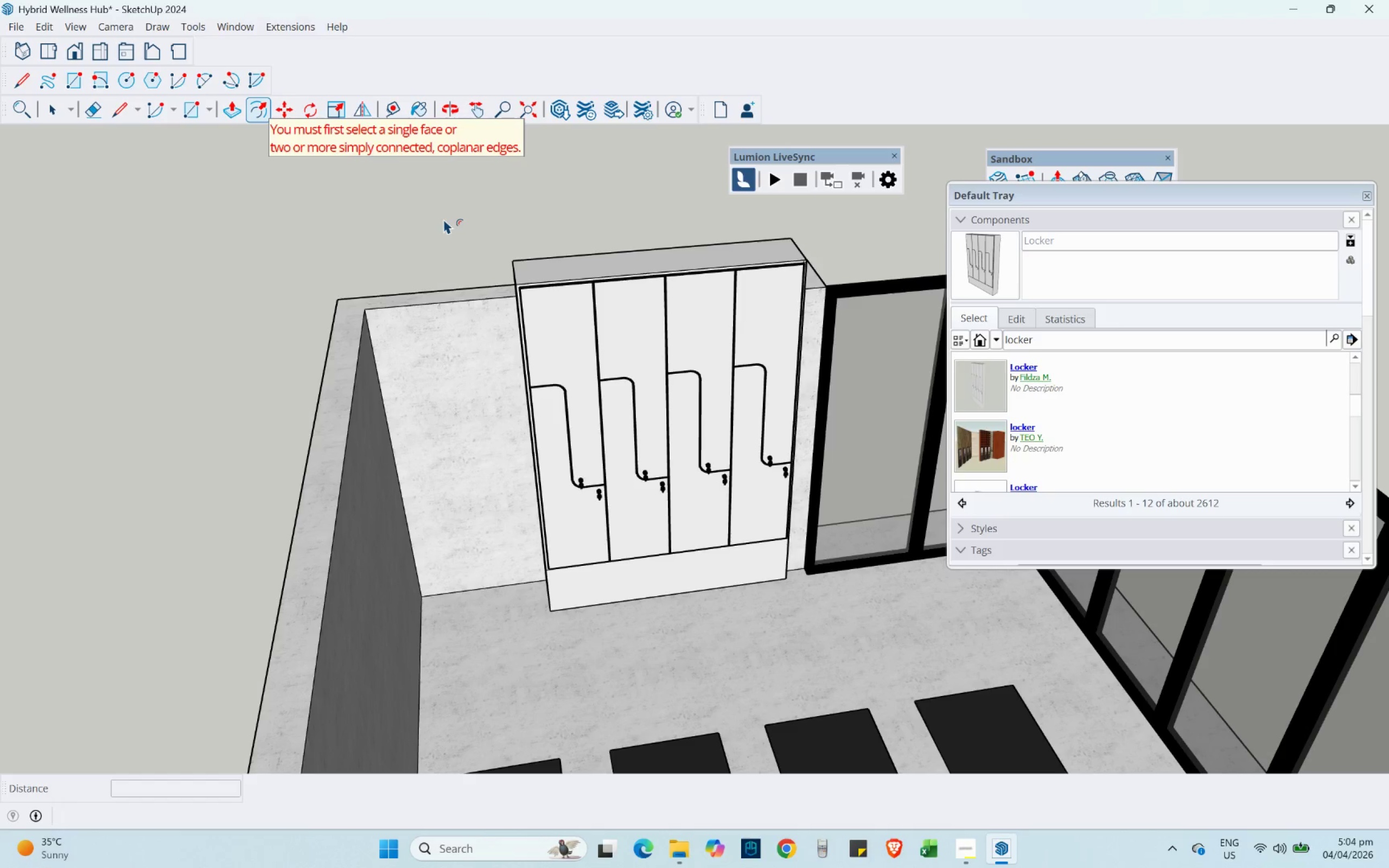 
left_click([339, 99])
 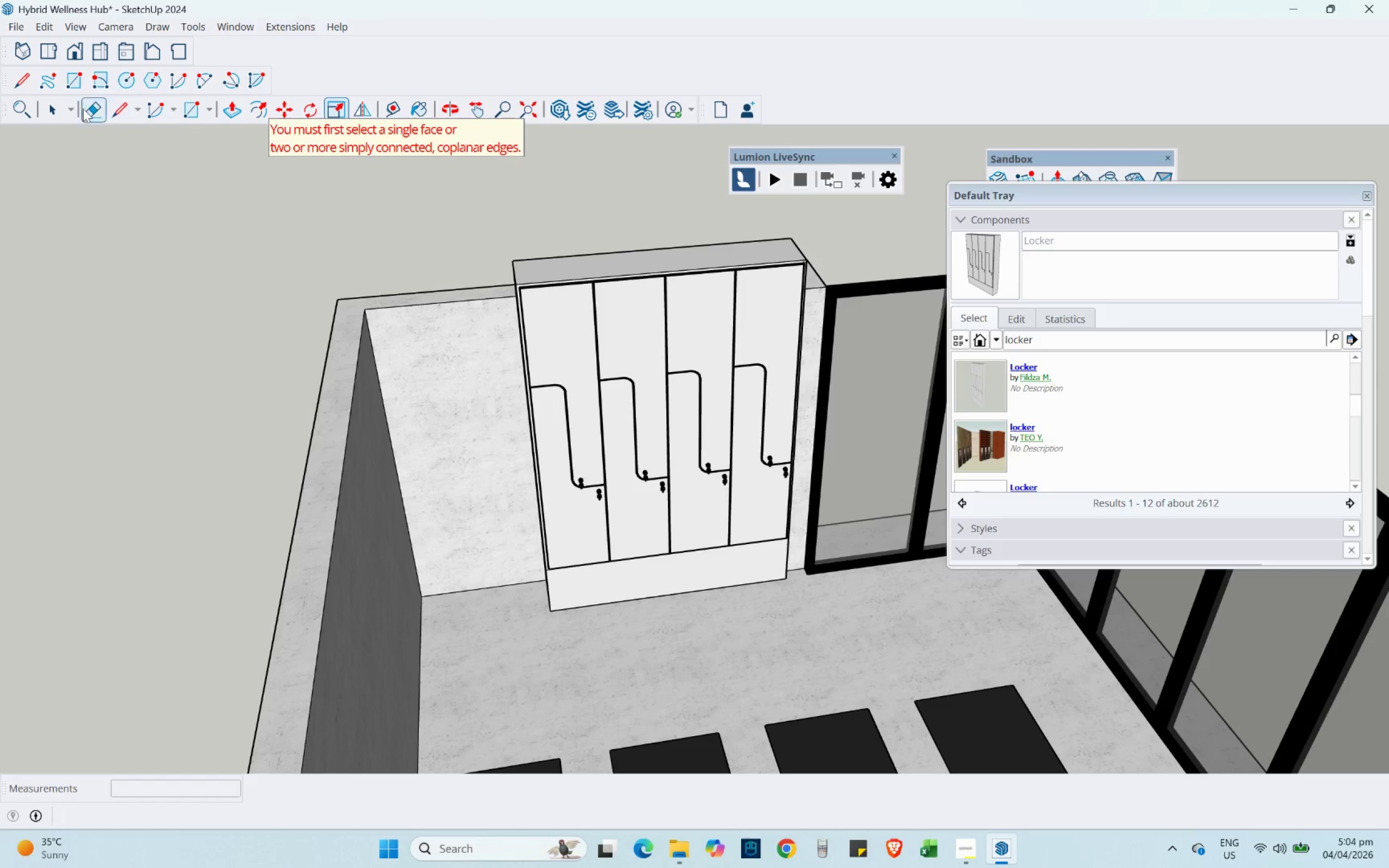 
left_click([70, 110])
 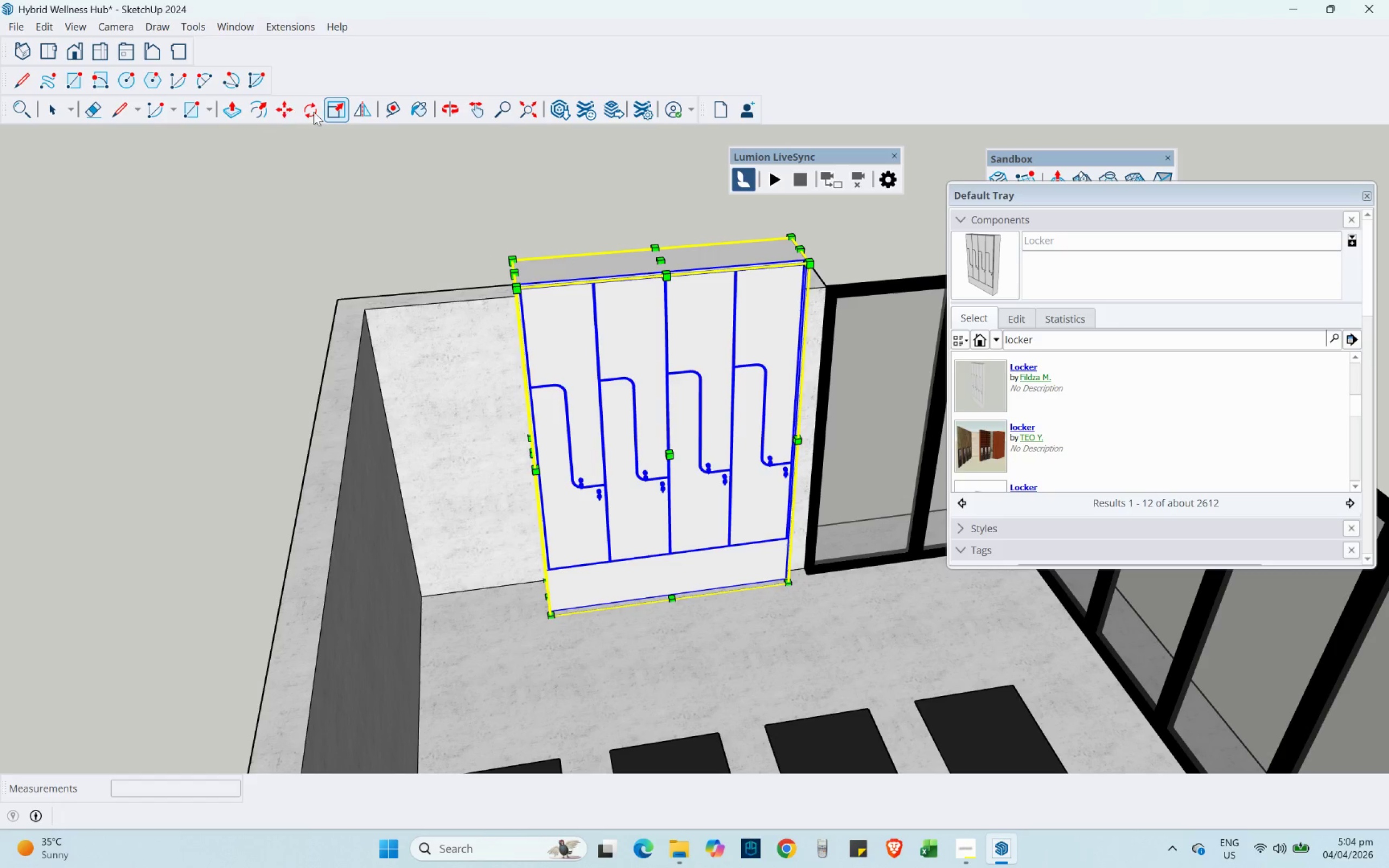 
scroll: coordinate [626, 277], scroll_direction: up, amount: 3.0
 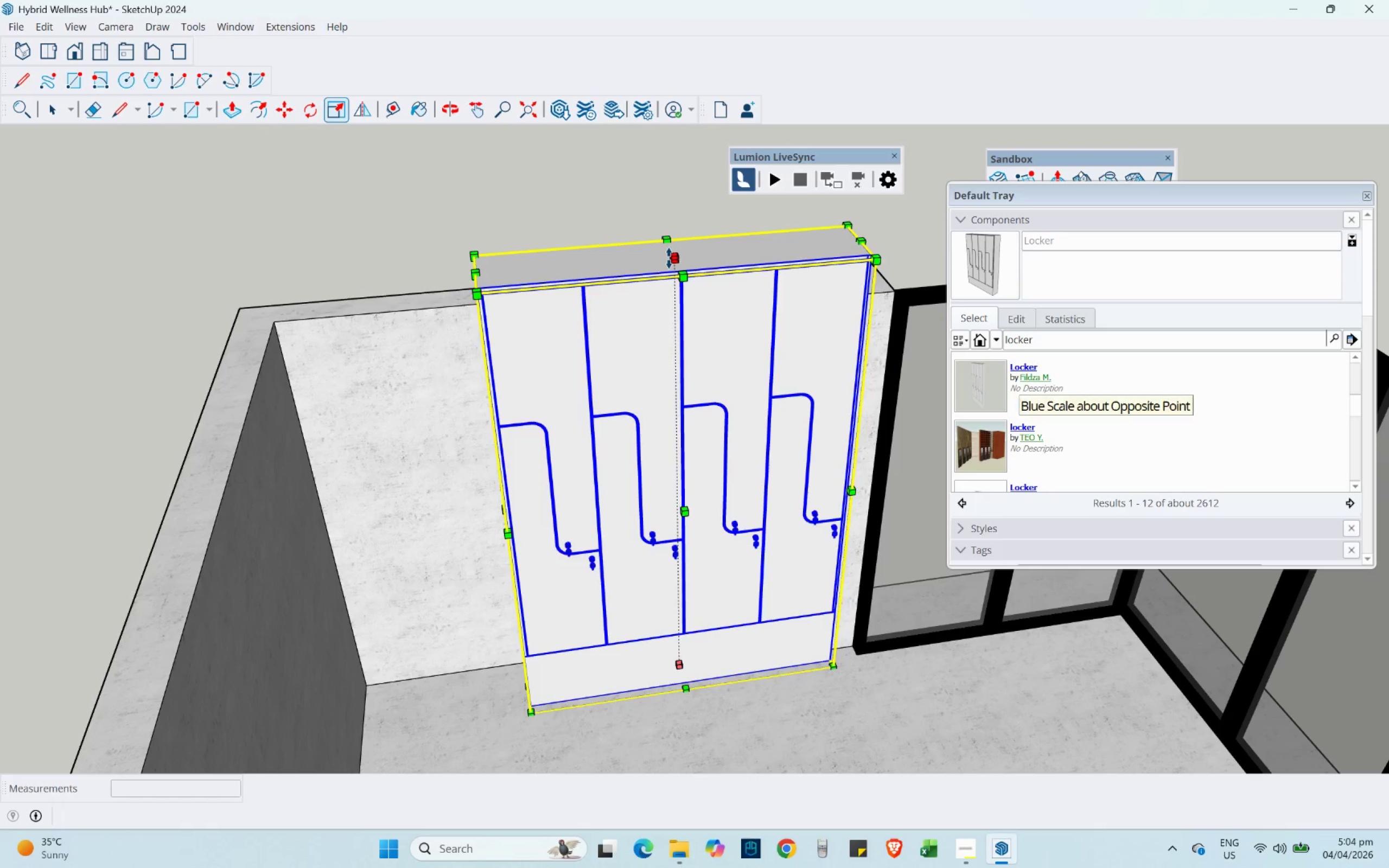 
left_click_drag(start_coordinate=[669, 258], to_coordinate=[275, 331])
 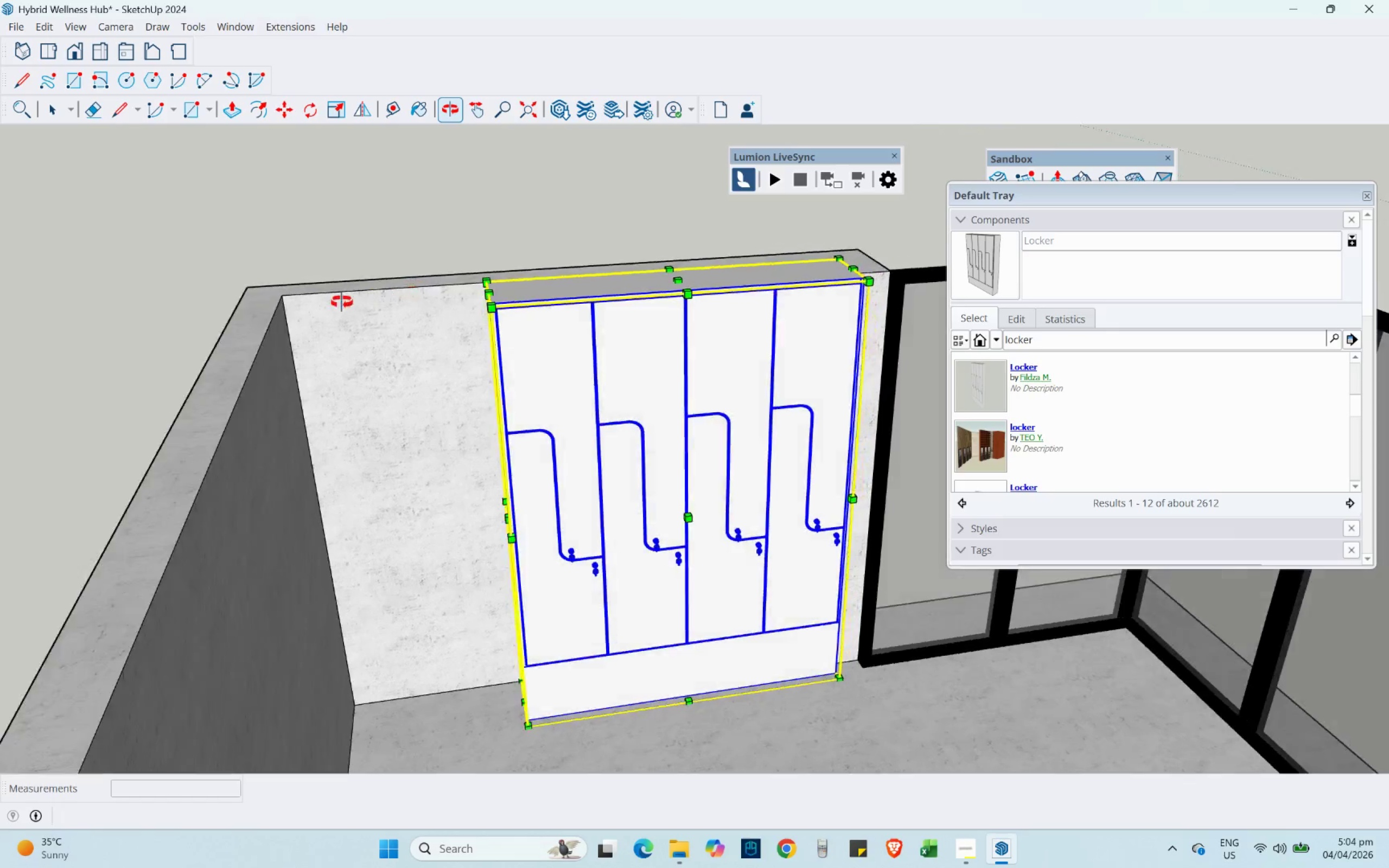 
scroll: coordinate [507, 455], scroll_direction: down, amount: 3.0
 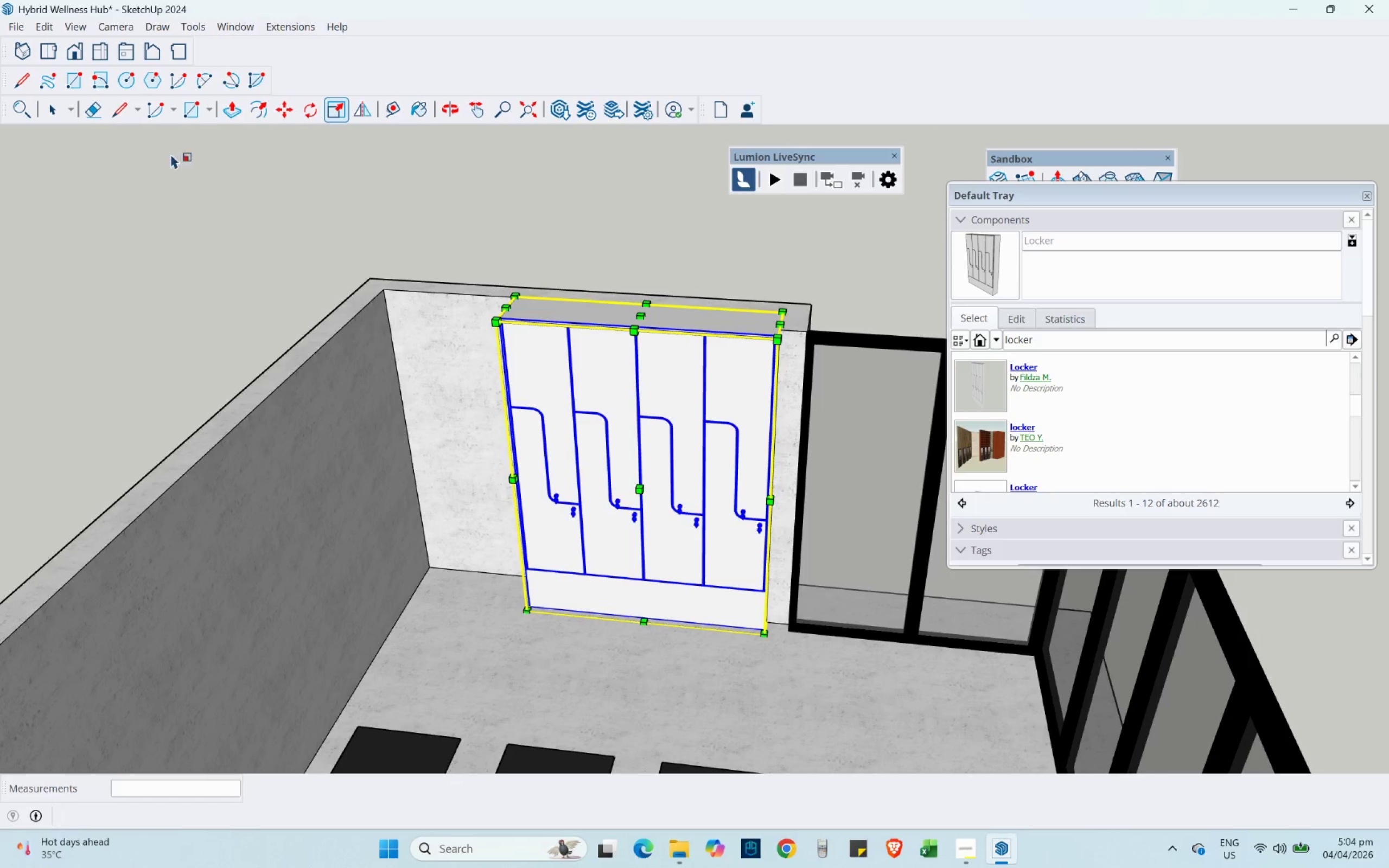 
left_click([55, 112])
 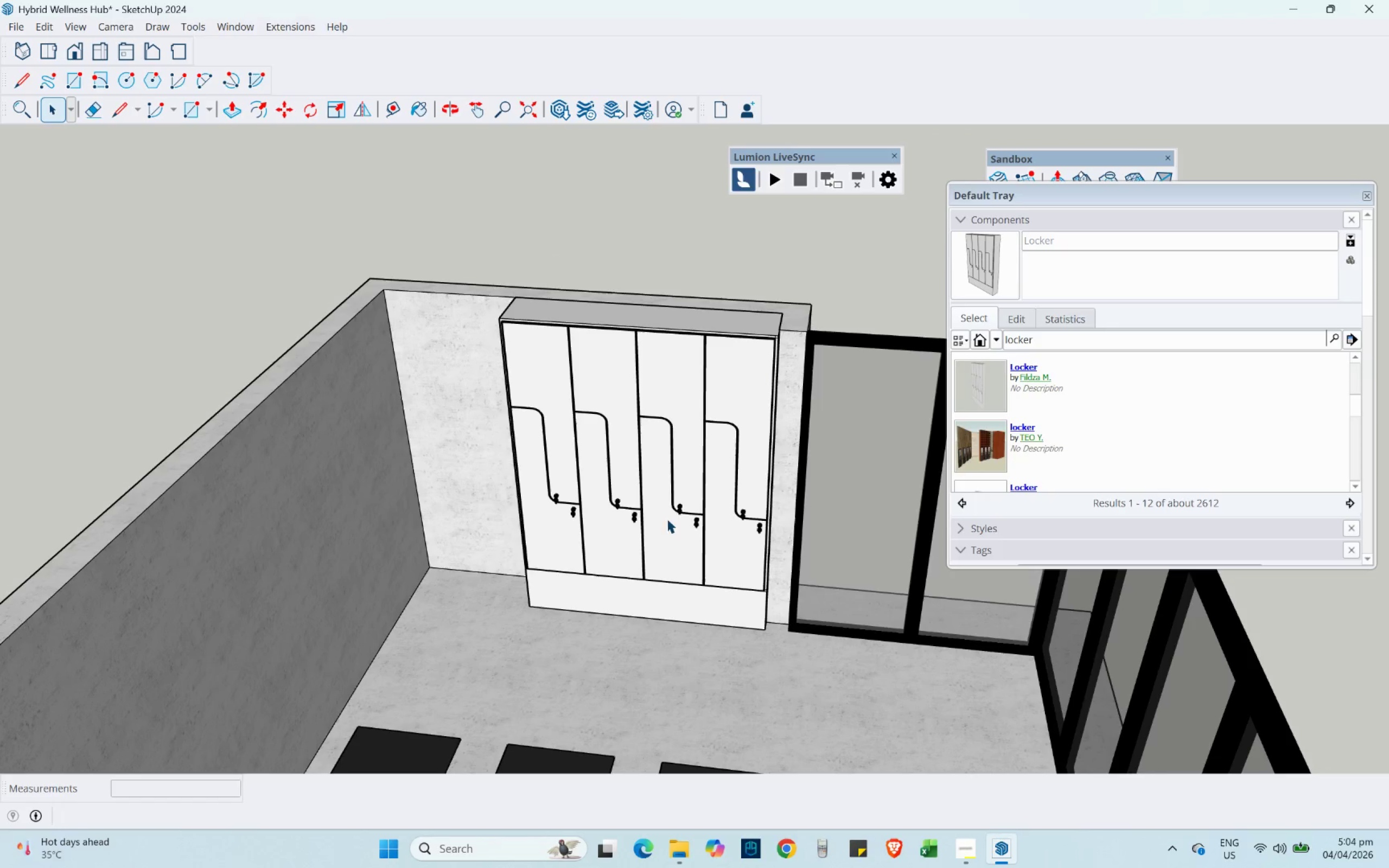 
hold_key(key=ShiftLeft, duration=0.39)
 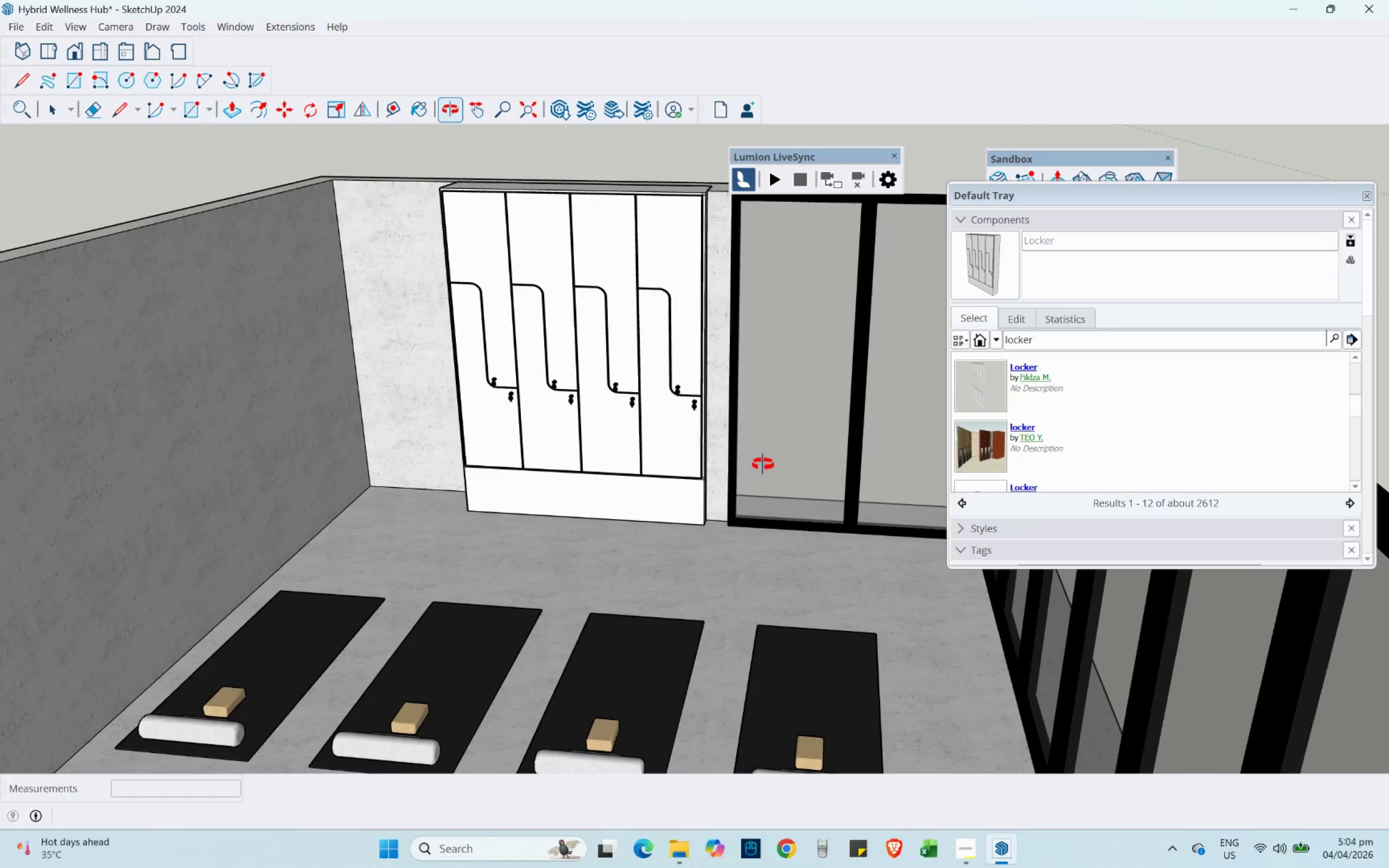 
wait(6.0)
 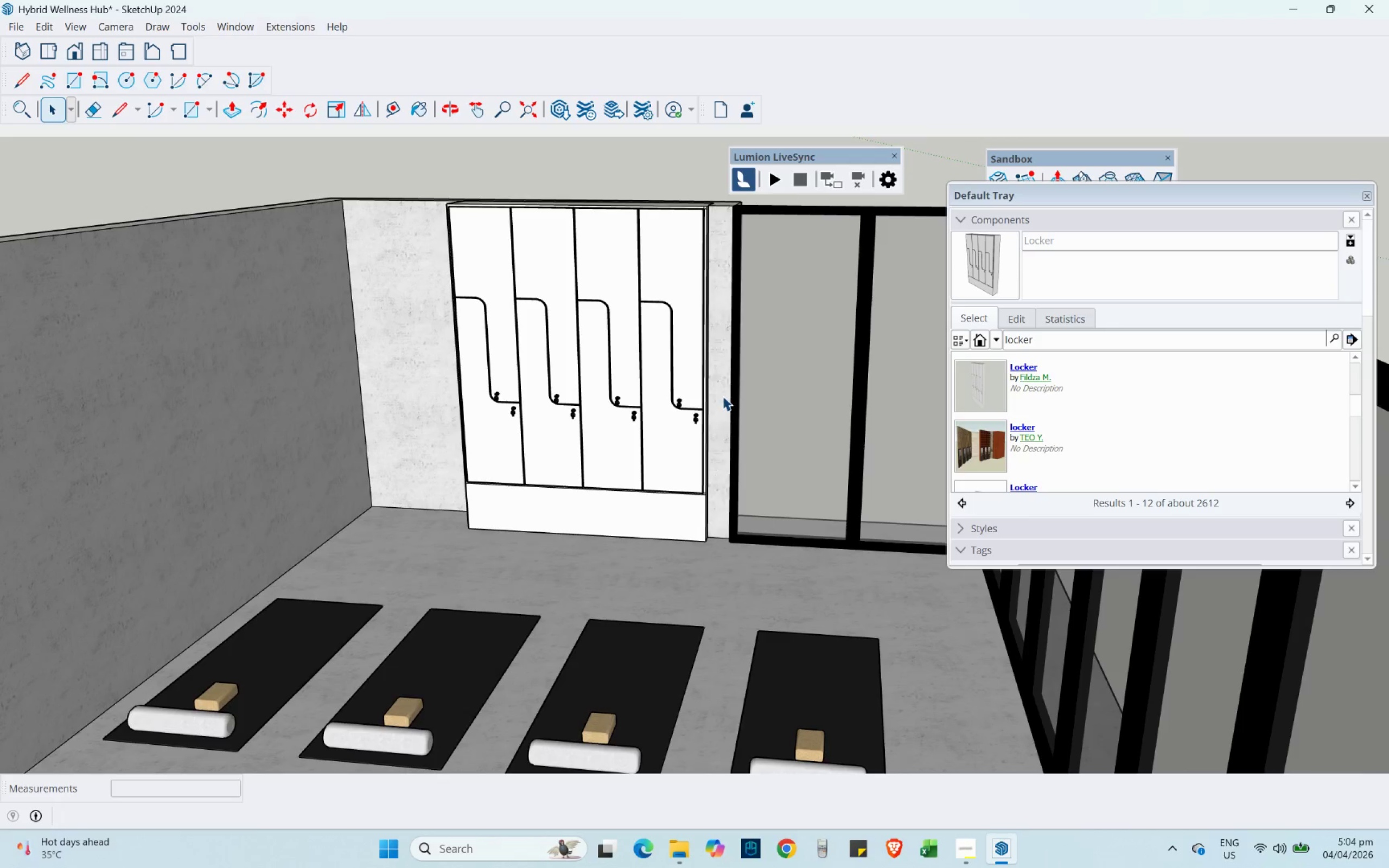 
scroll: coordinate [647, 541], scroll_direction: down, amount: 5.0
 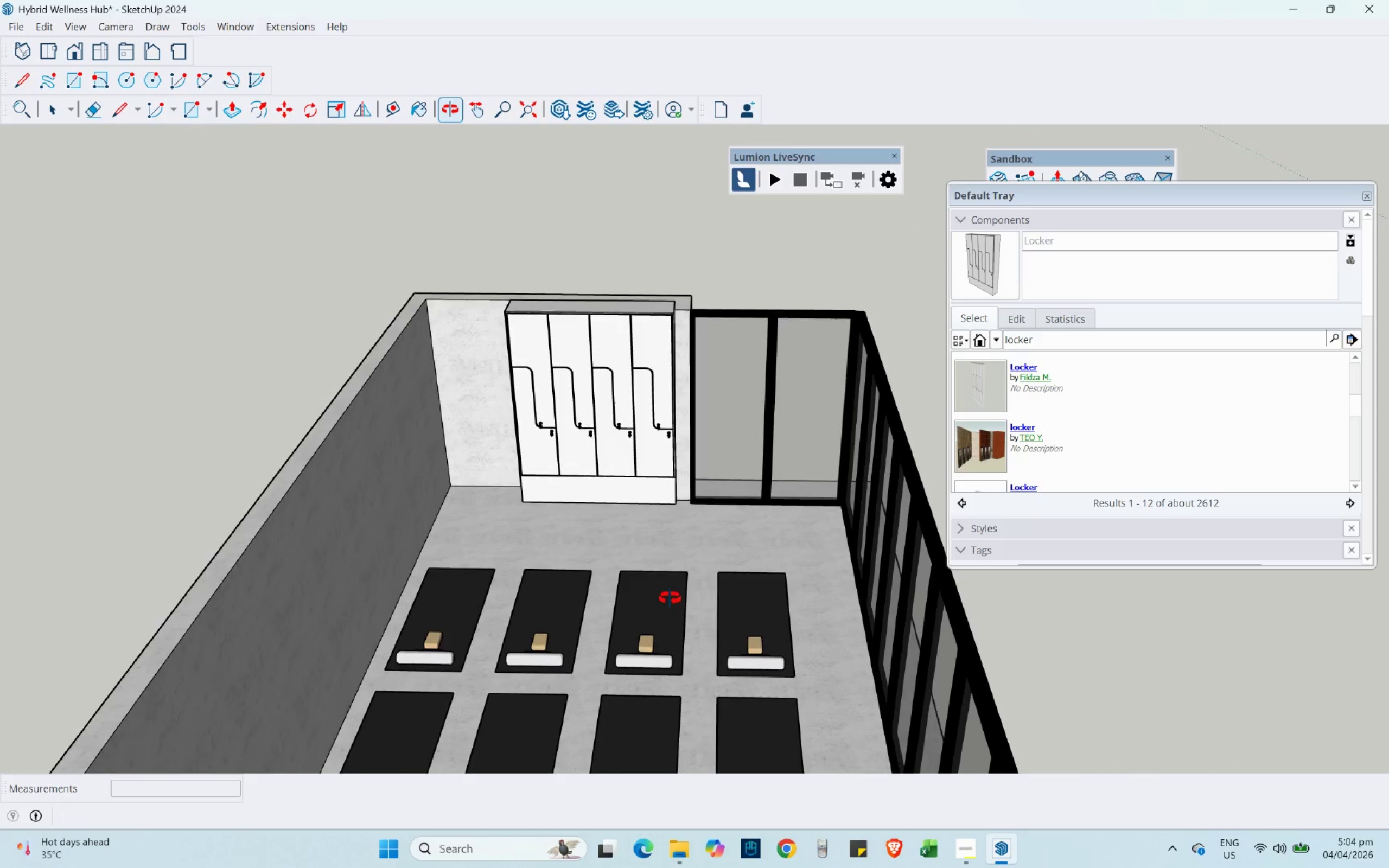 
scroll: coordinate [660, 397], scroll_direction: up, amount: 4.0
 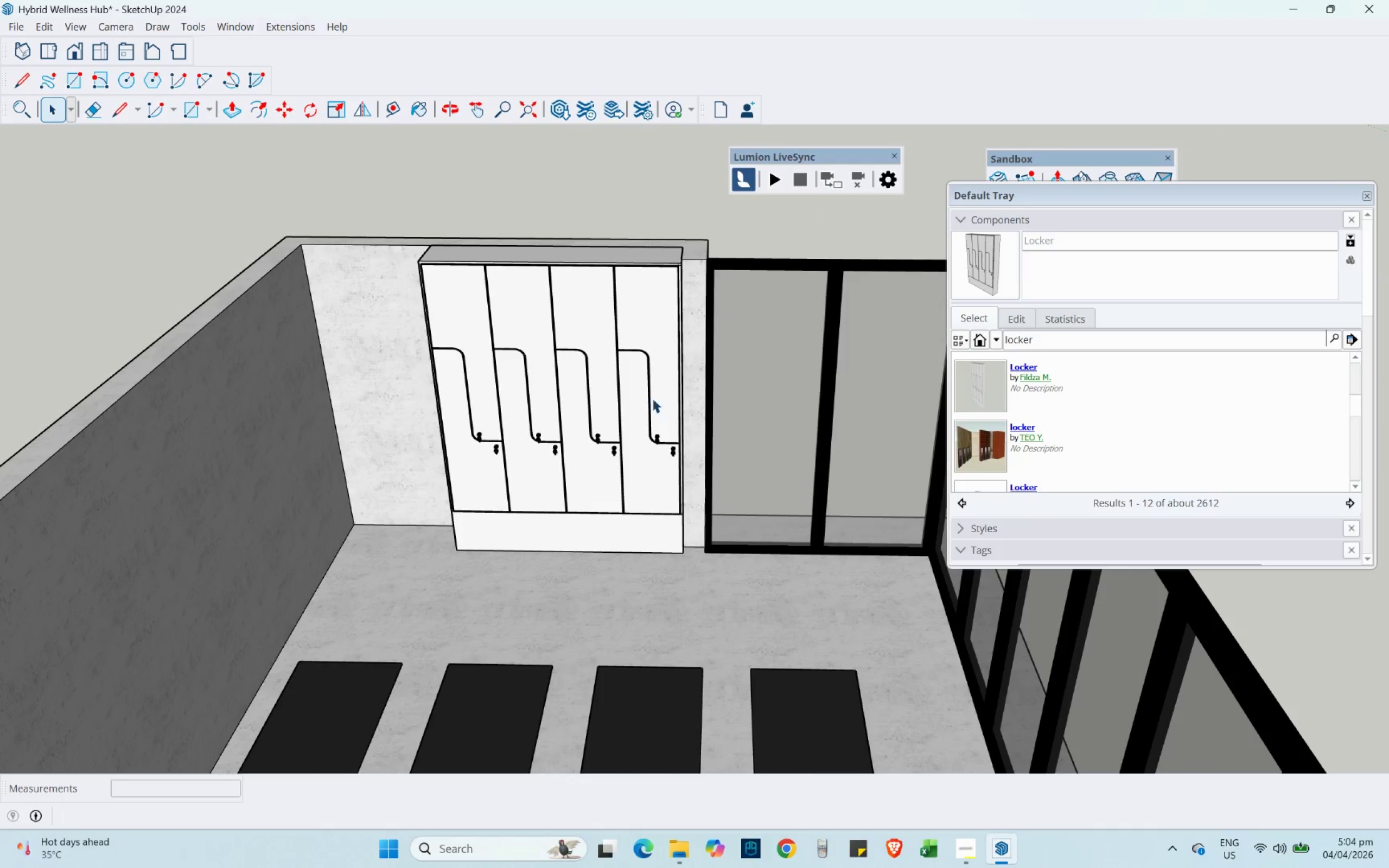 
left_click([630, 376])
 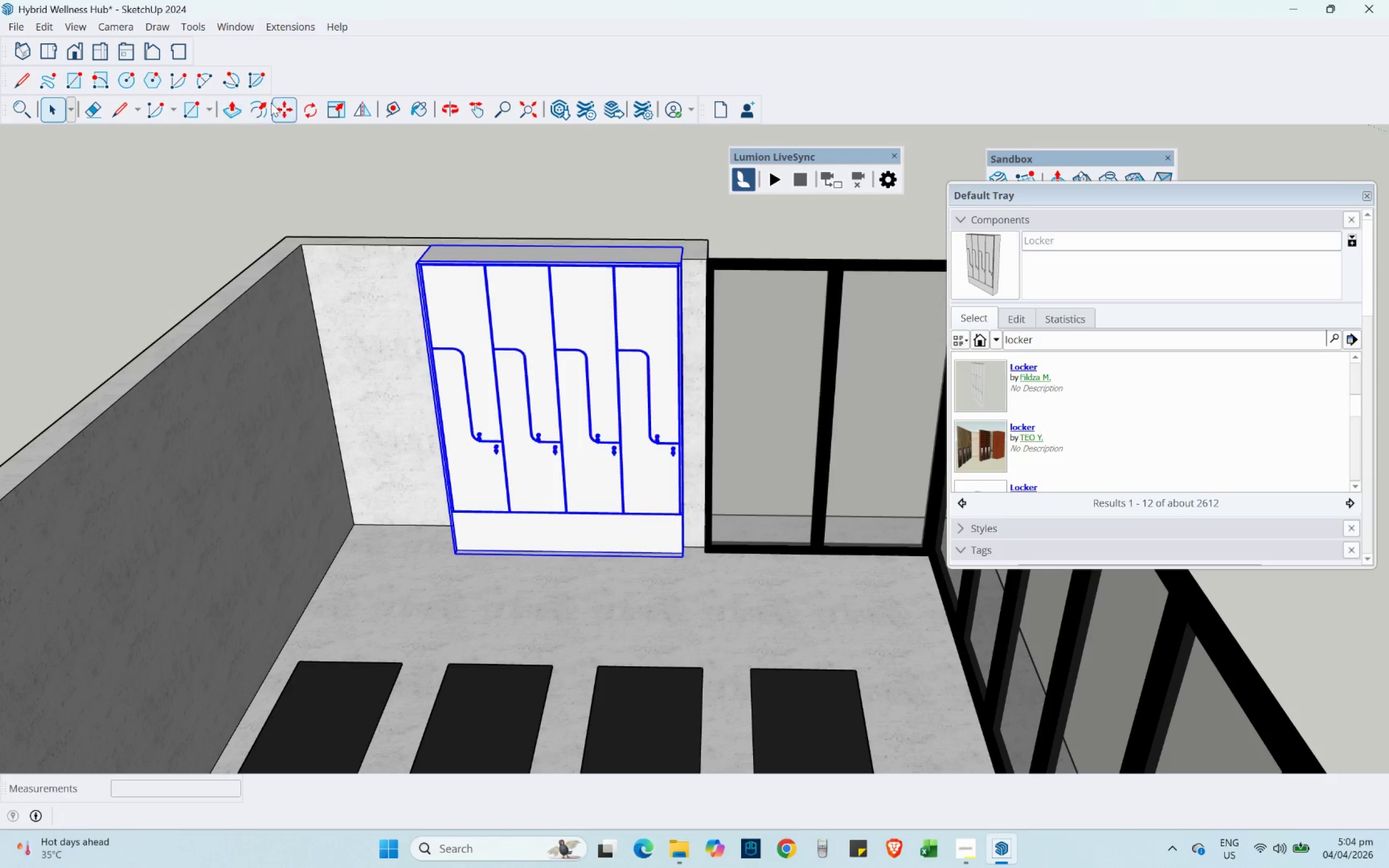 
left_click([284, 109])
 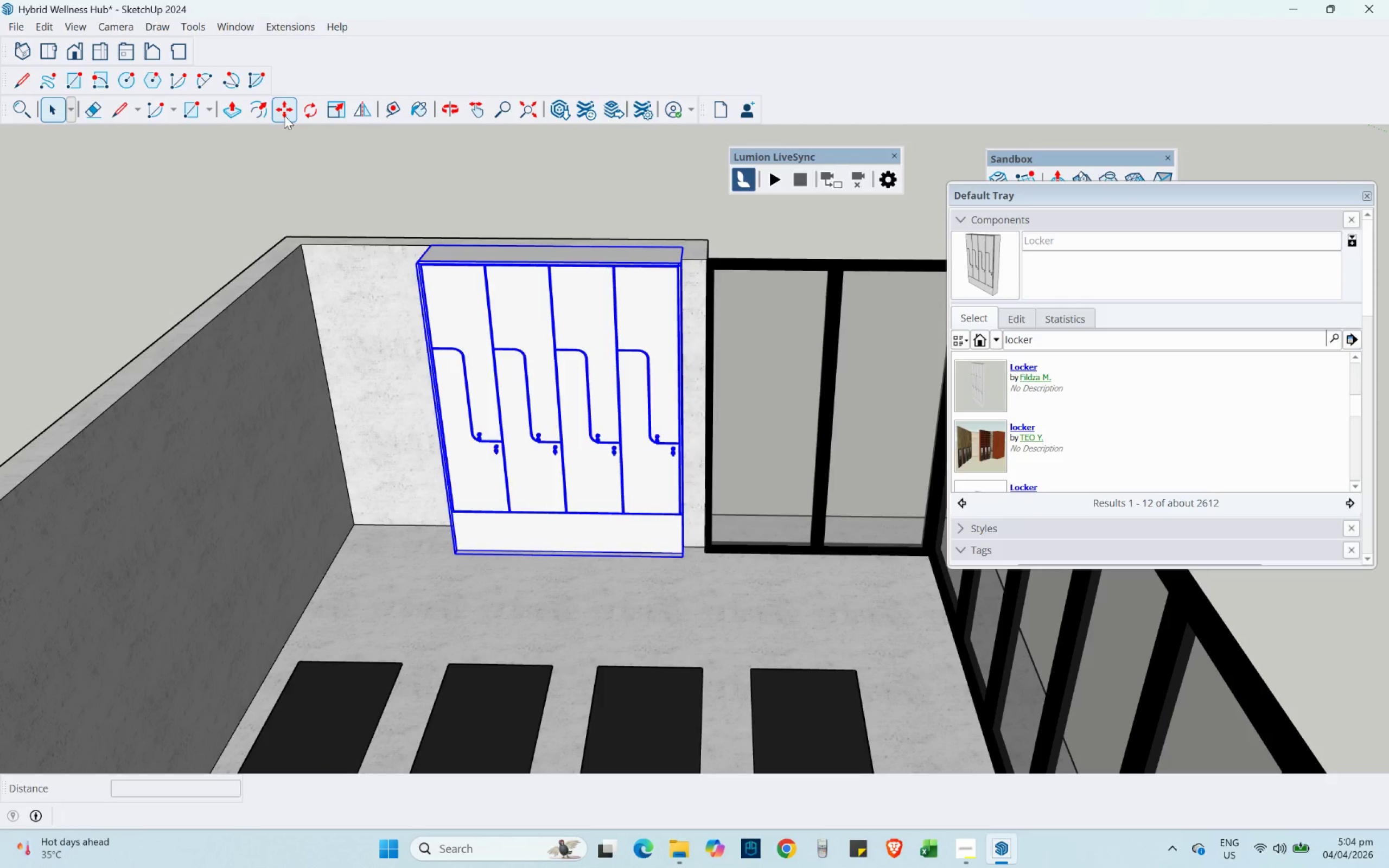 
scroll: coordinate [330, 213], scroll_direction: up, amount: 3.0
 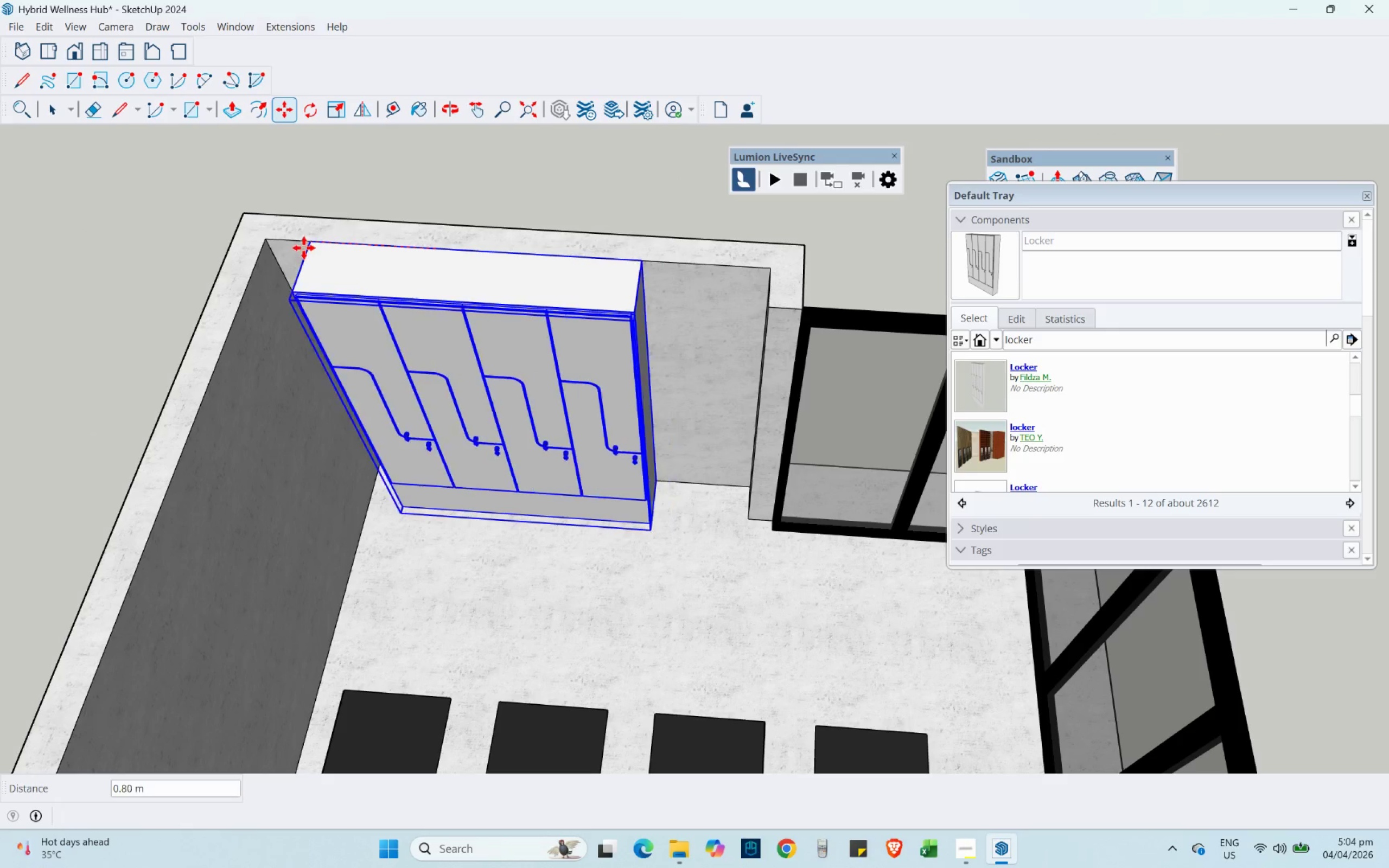 
left_click([266, 240])
 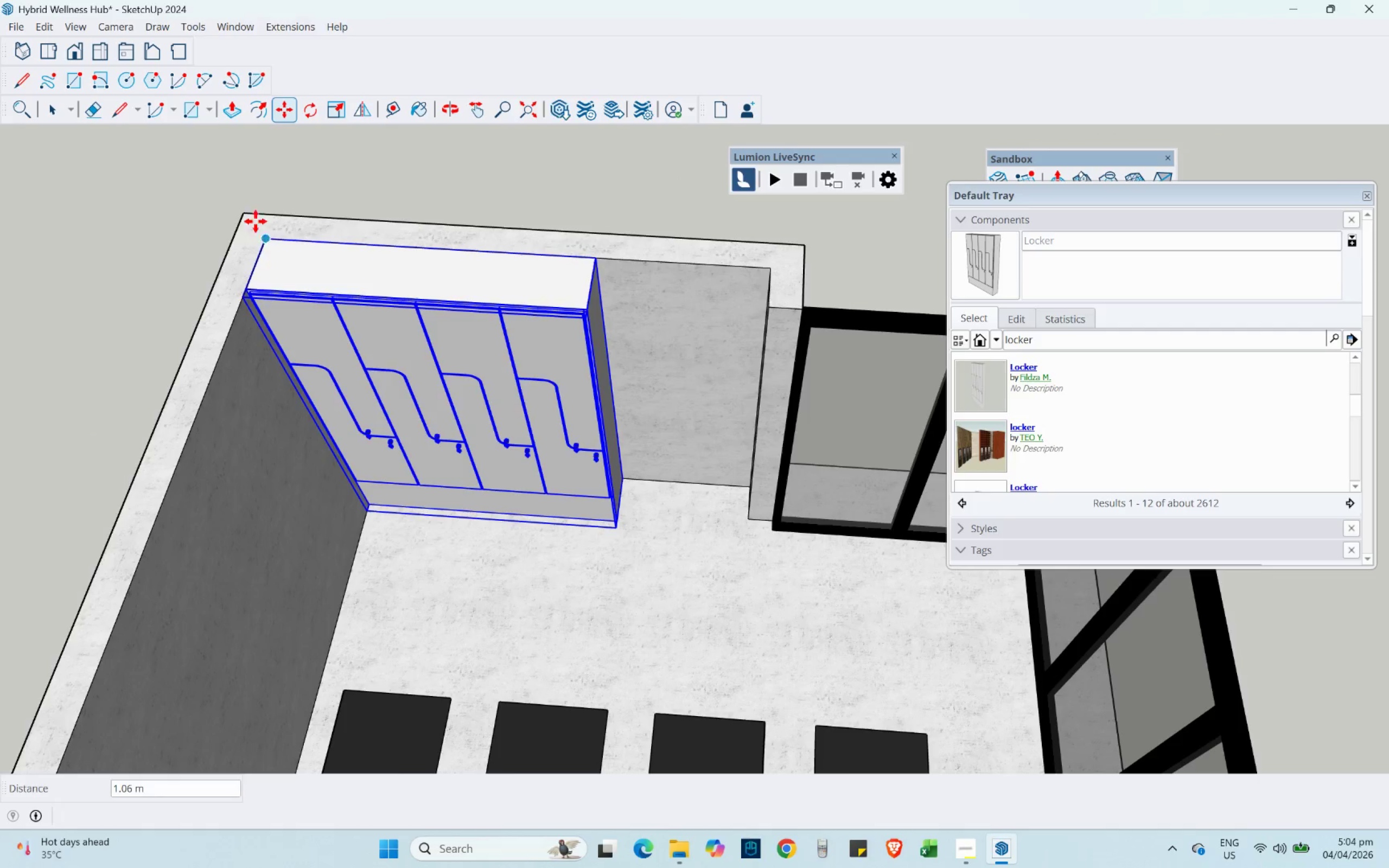 
scroll: coordinate [251, 216], scroll_direction: down, amount: 4.0
 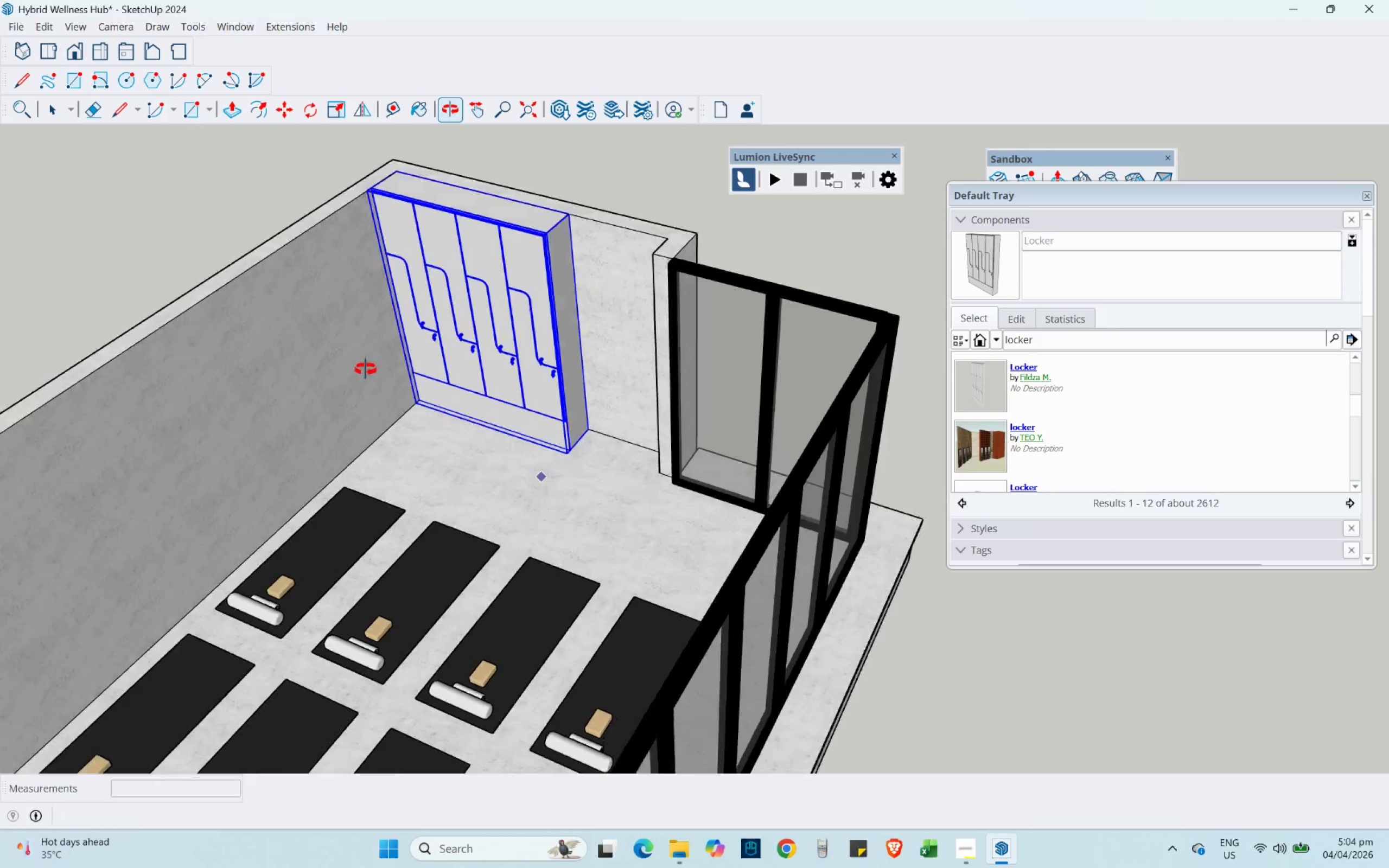 
scroll: coordinate [486, 253], scroll_direction: up, amount: 3.0
 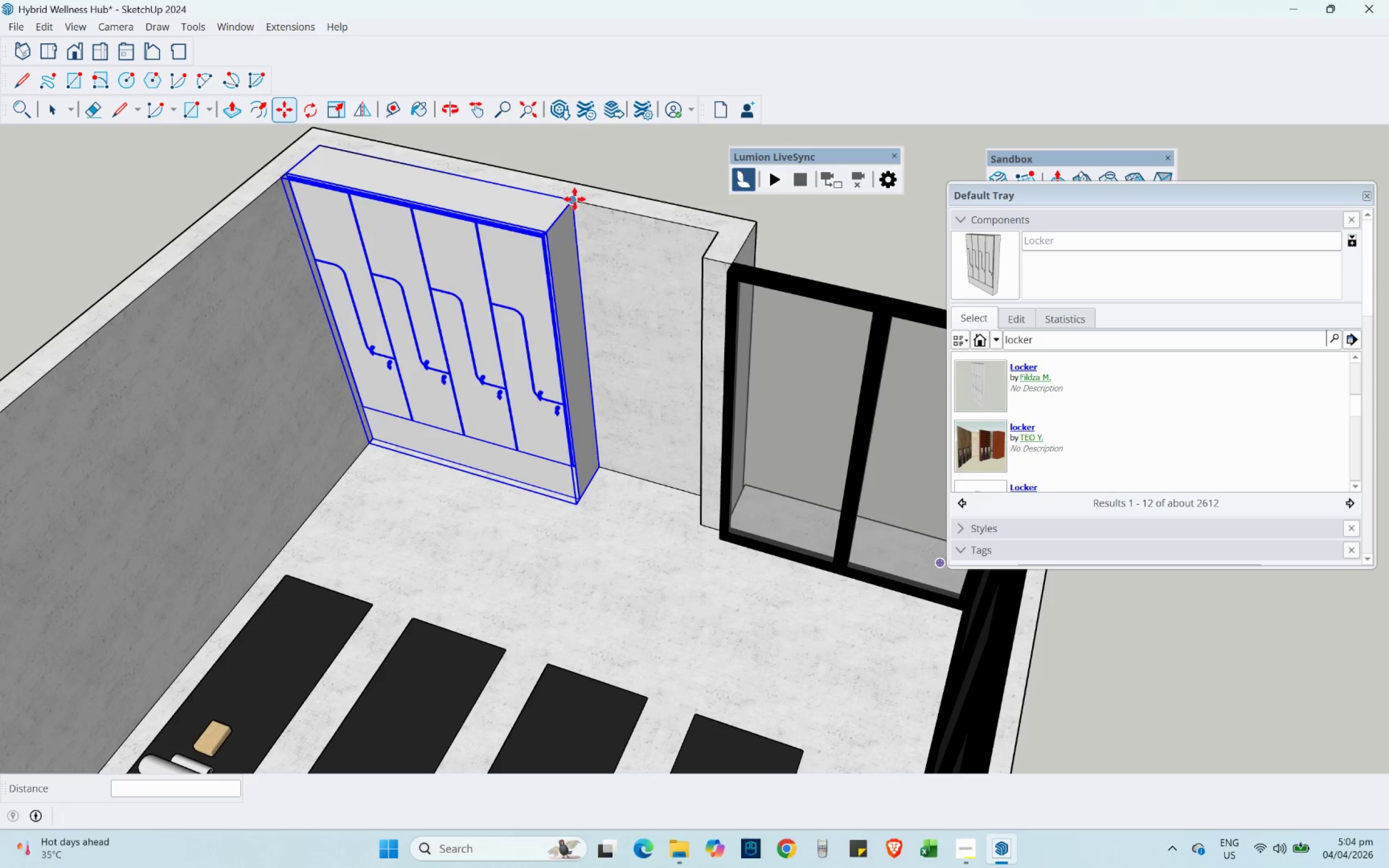 
left_click([576, 199])
 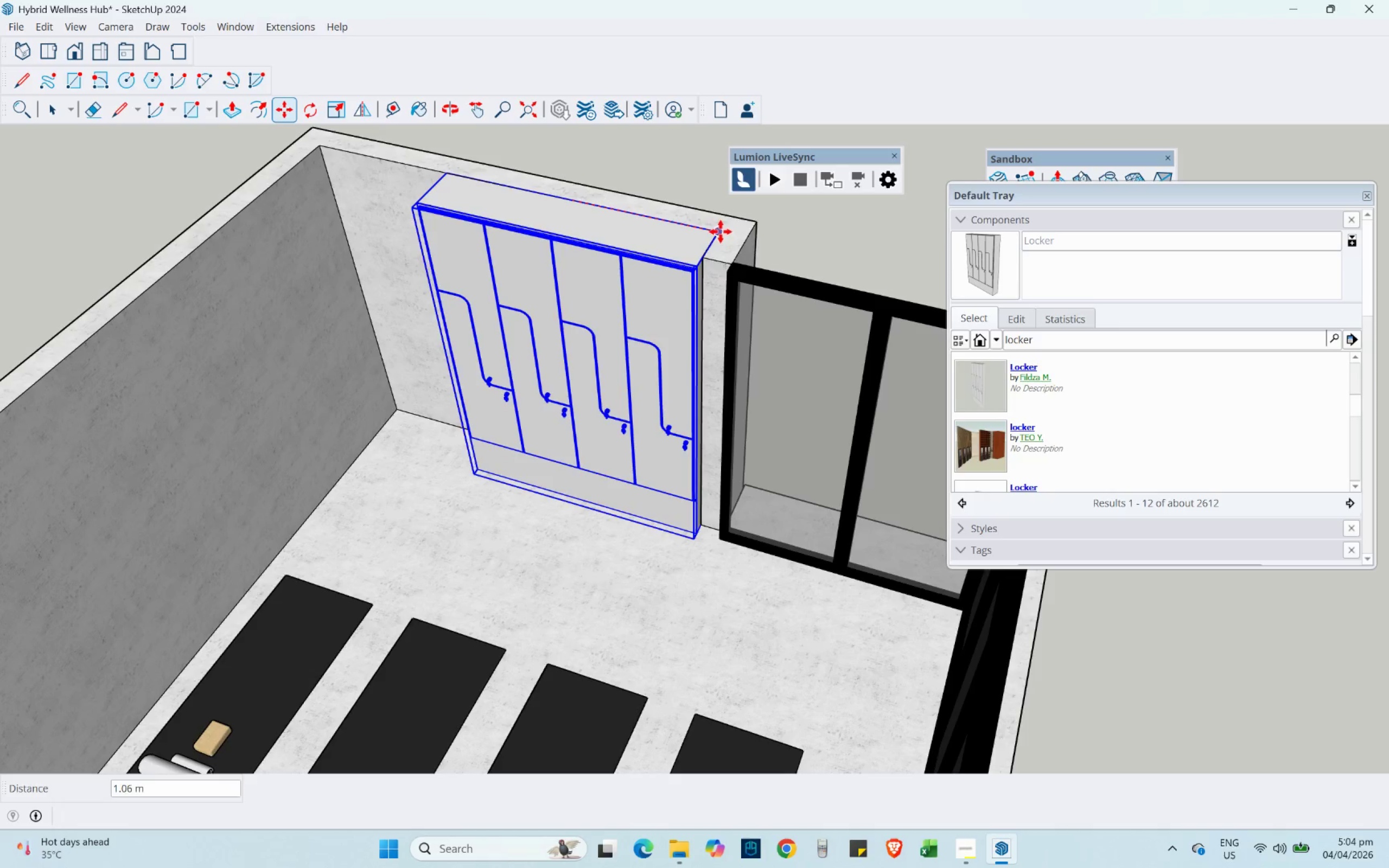 
left_click([721, 233])
 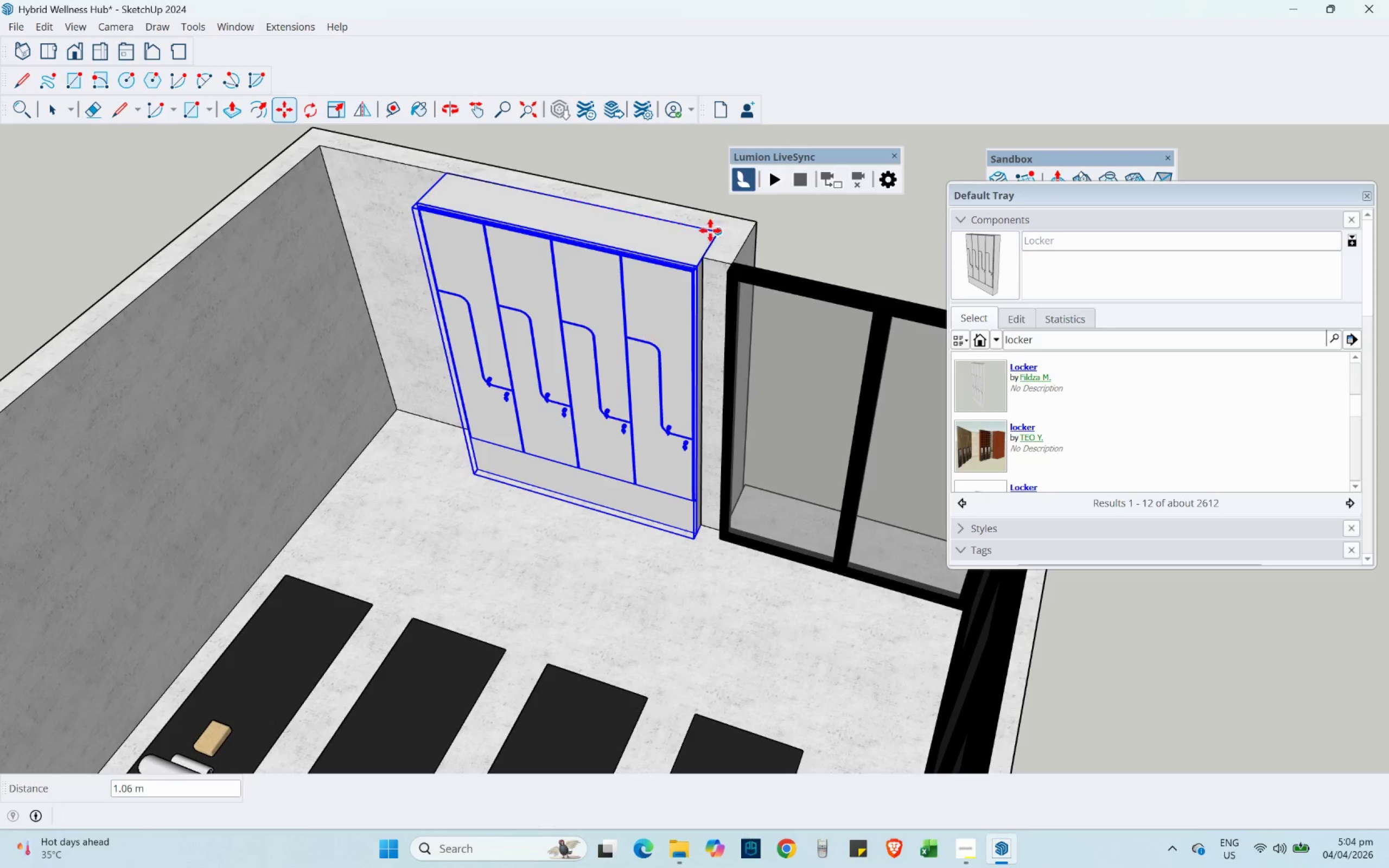 
scroll: coordinate [560, 261], scroll_direction: down, amount: 20.0
 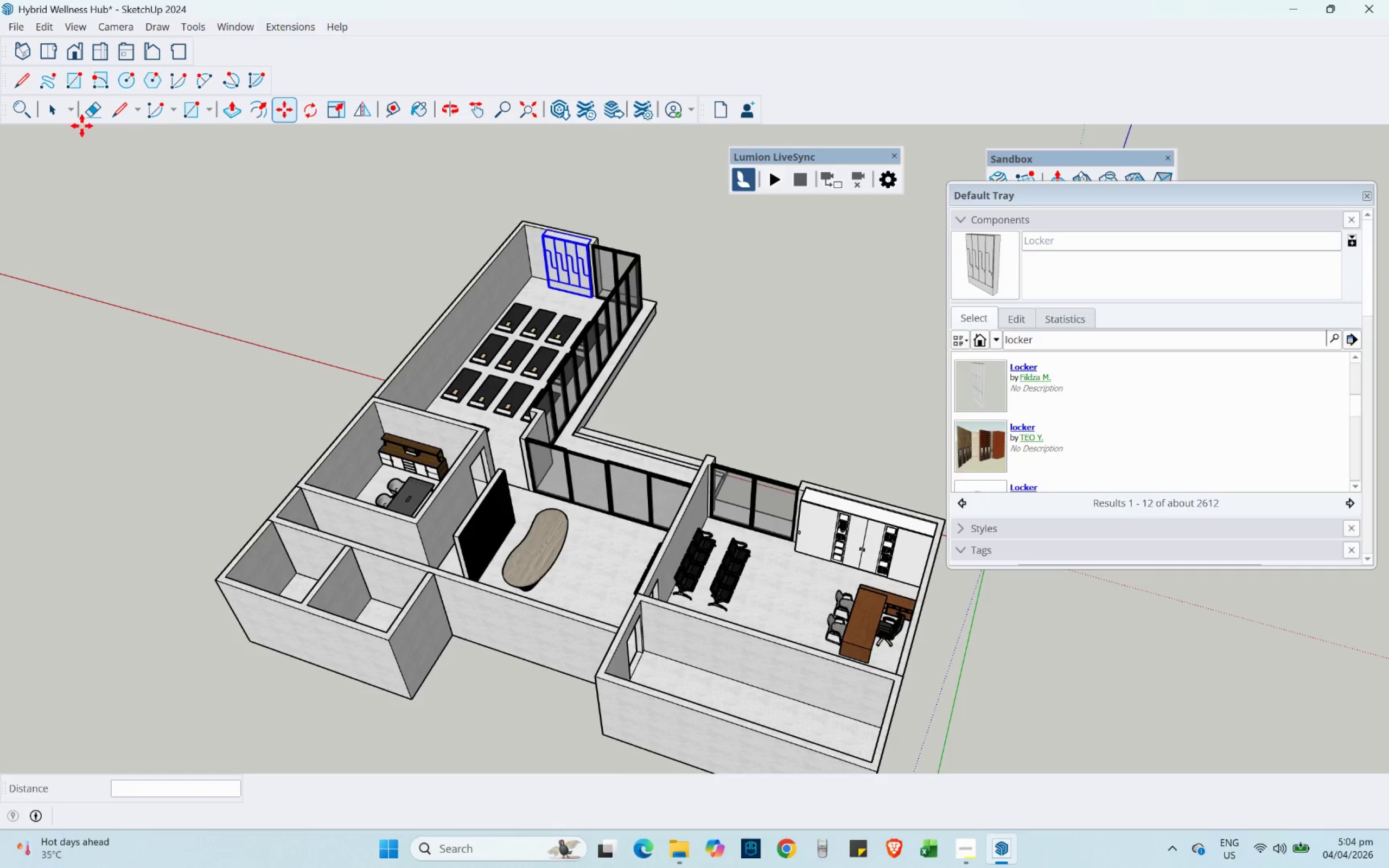 
left_click([63, 113])
 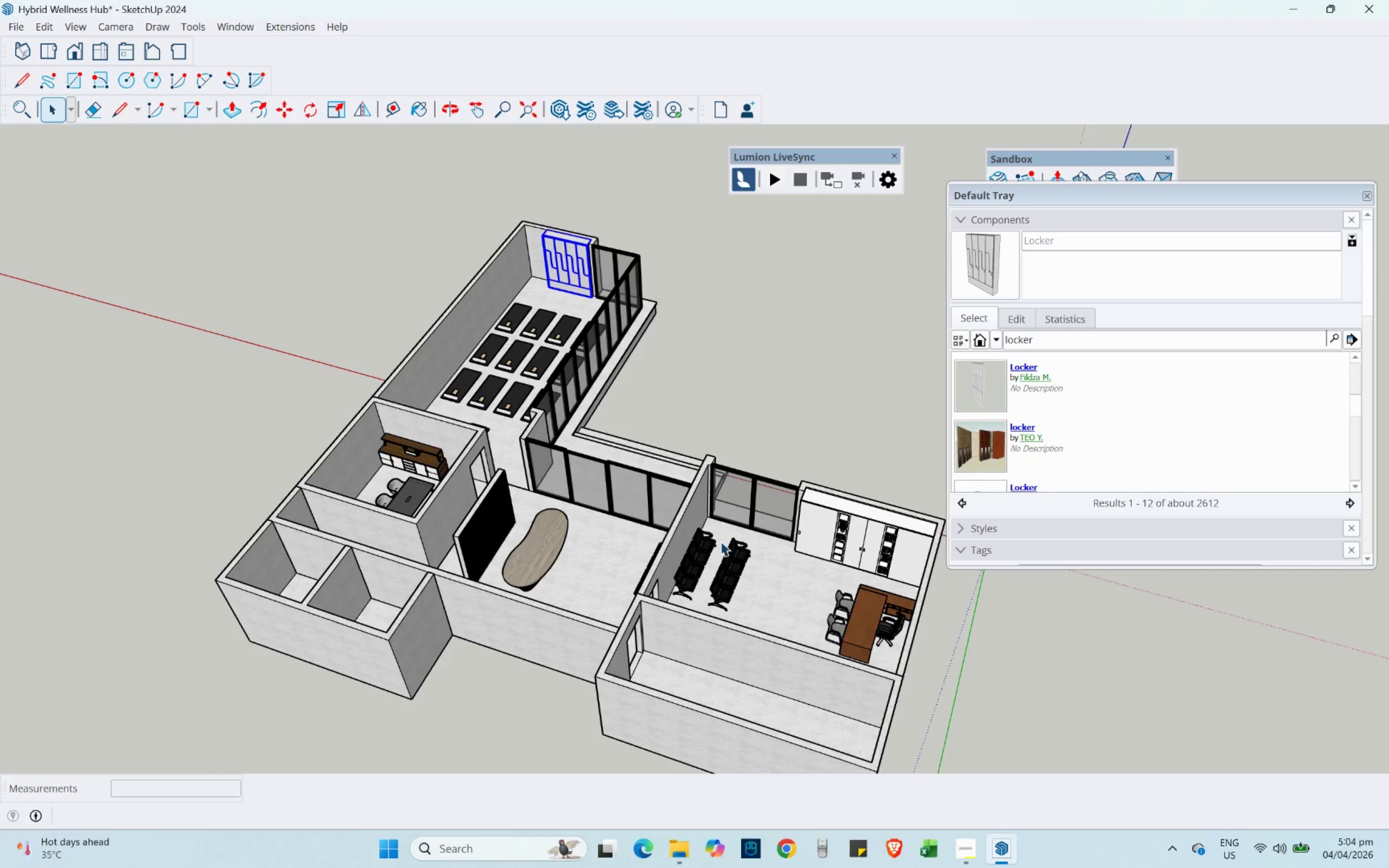 
left_click([691, 552])
 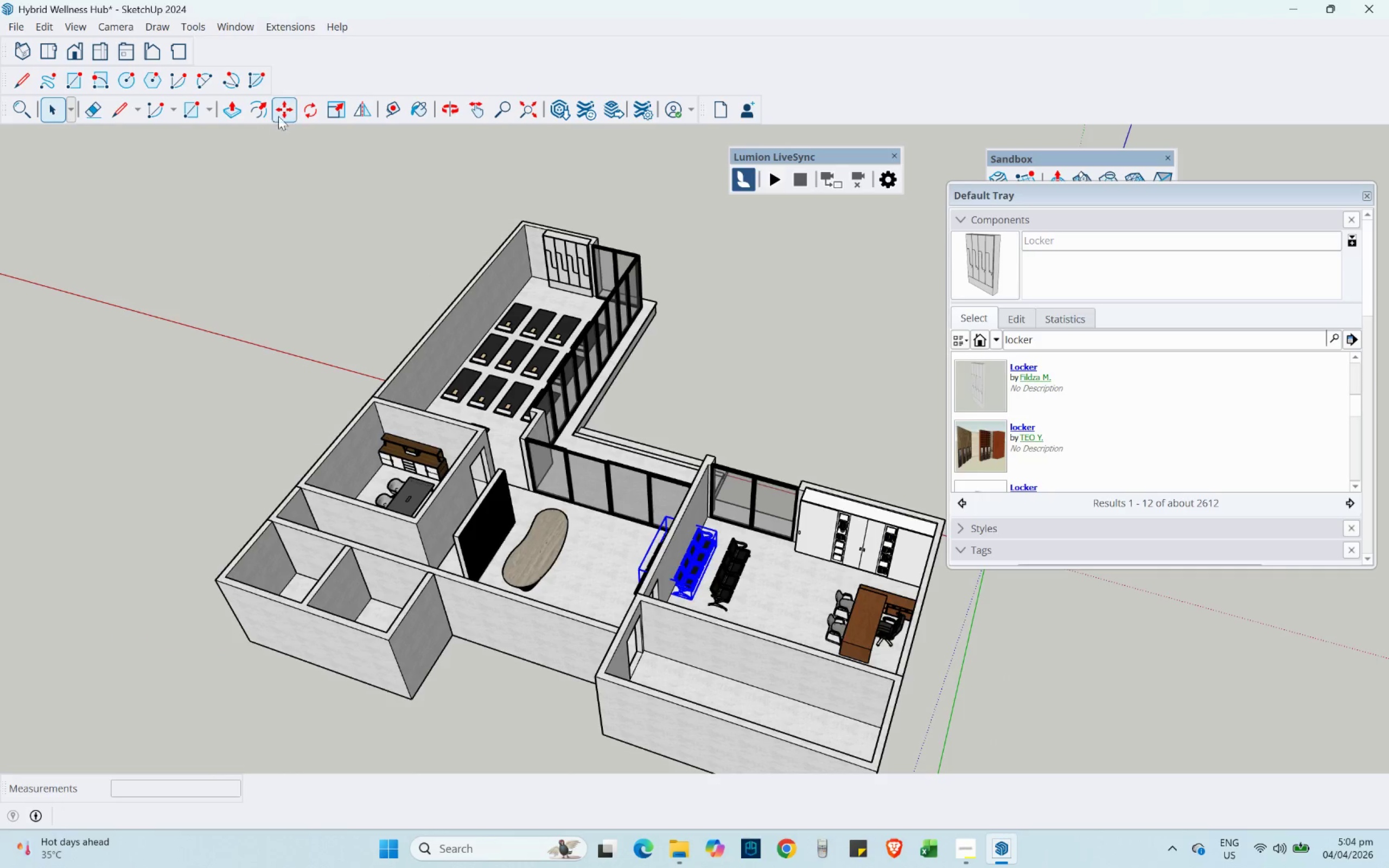 
left_click([281, 113])
 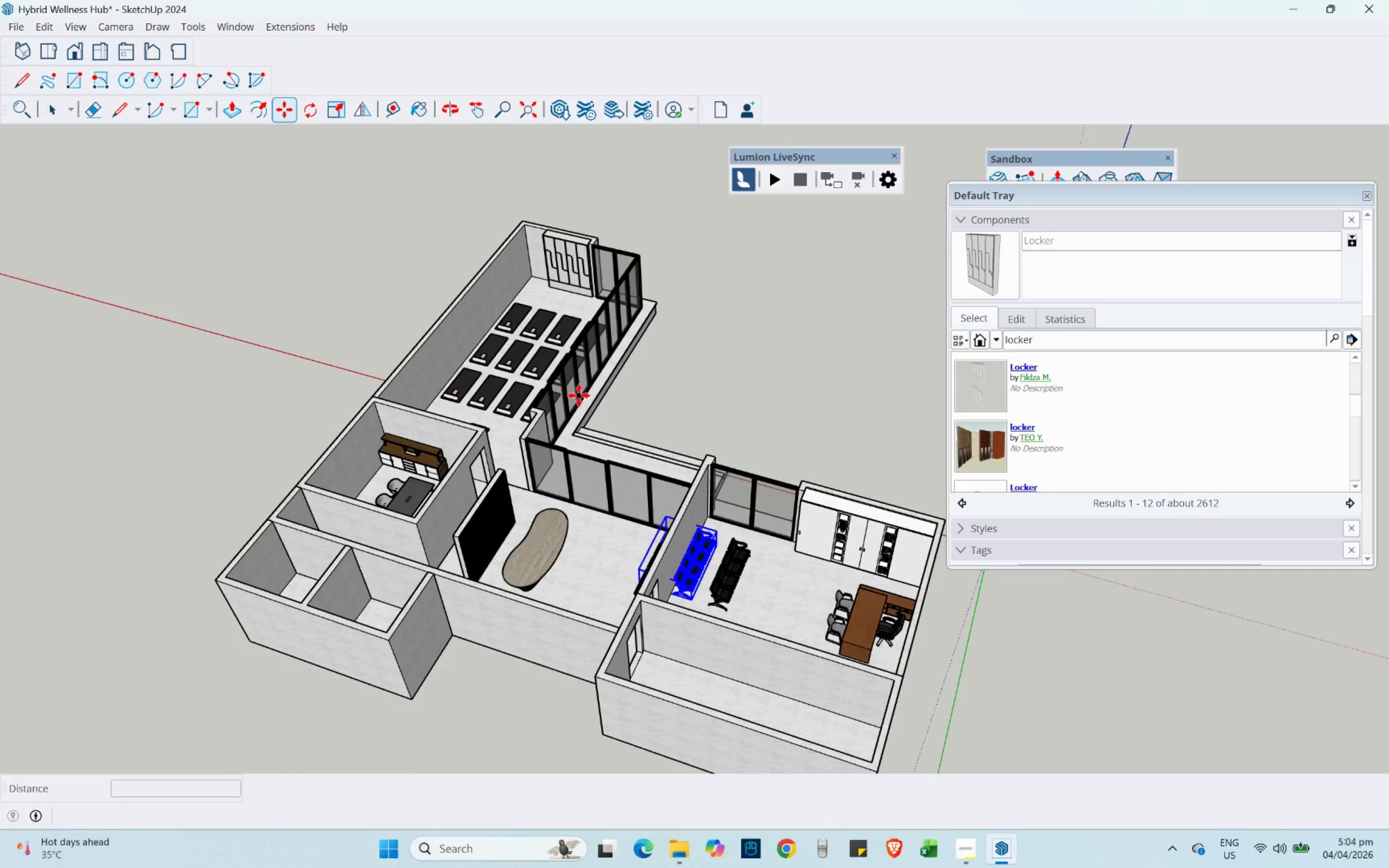 
scroll: coordinate [1085, 256], scroll_direction: up, amount: 13.0
 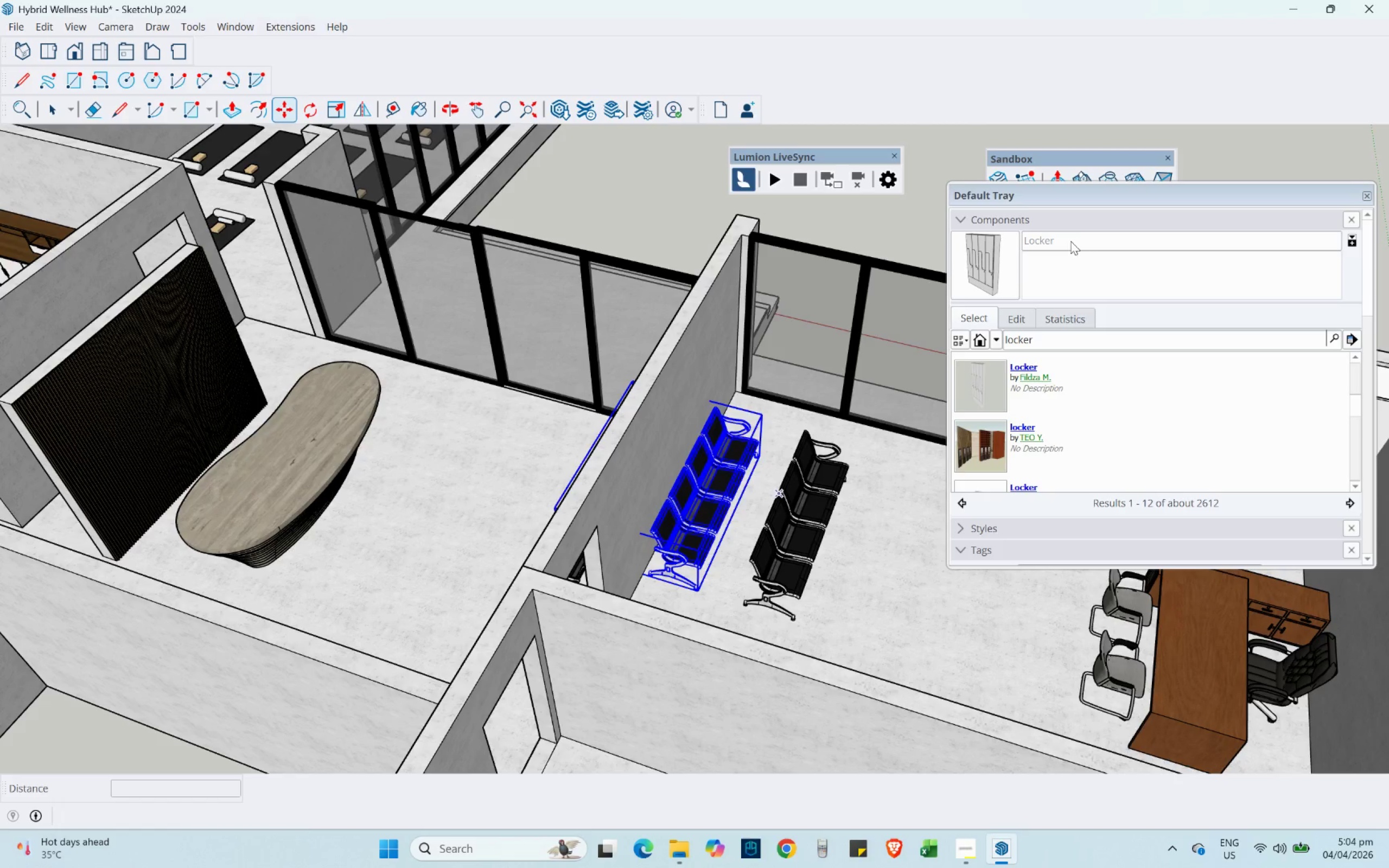 
left_click([1071, 241])
 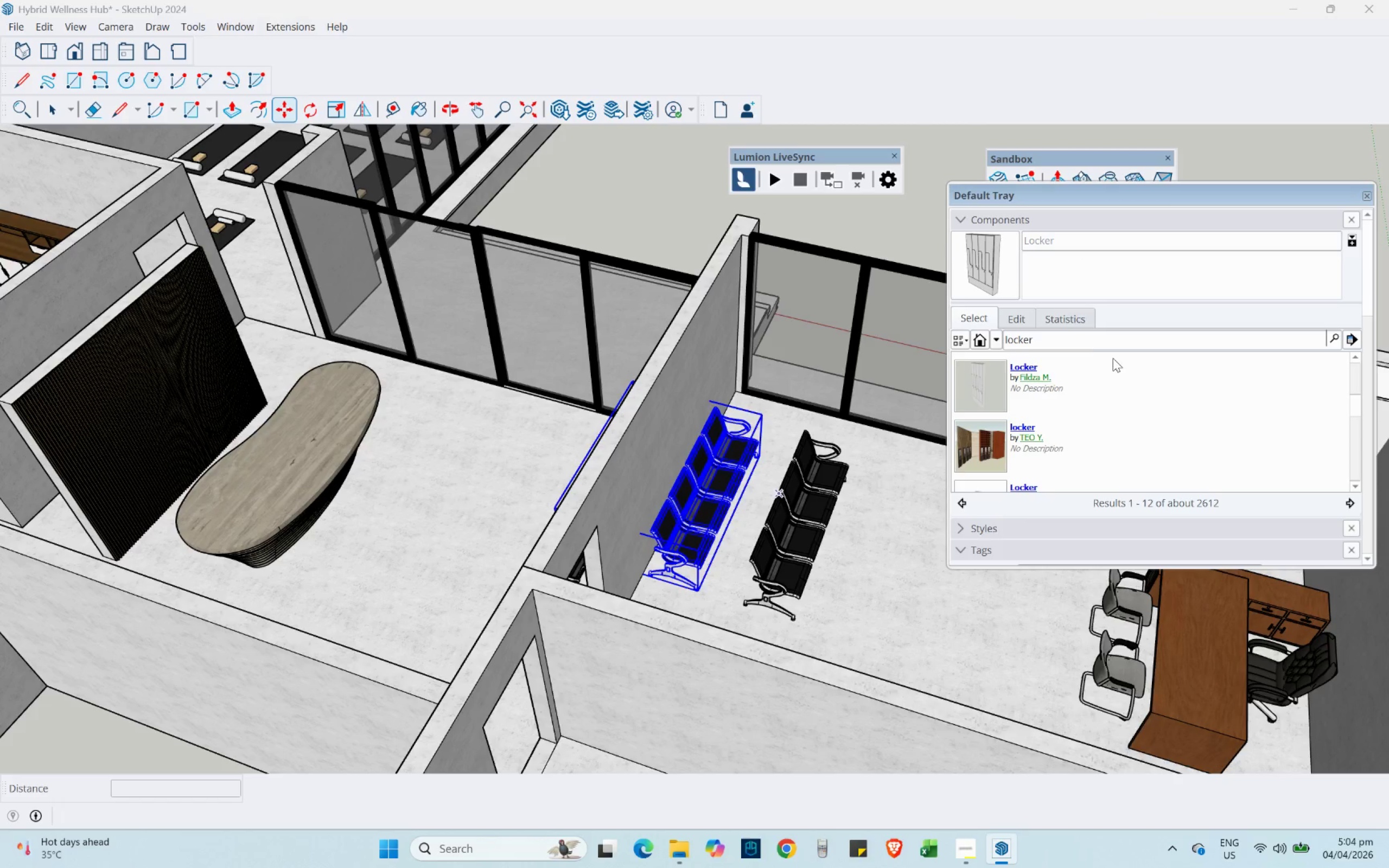 
left_click([1093, 337])
 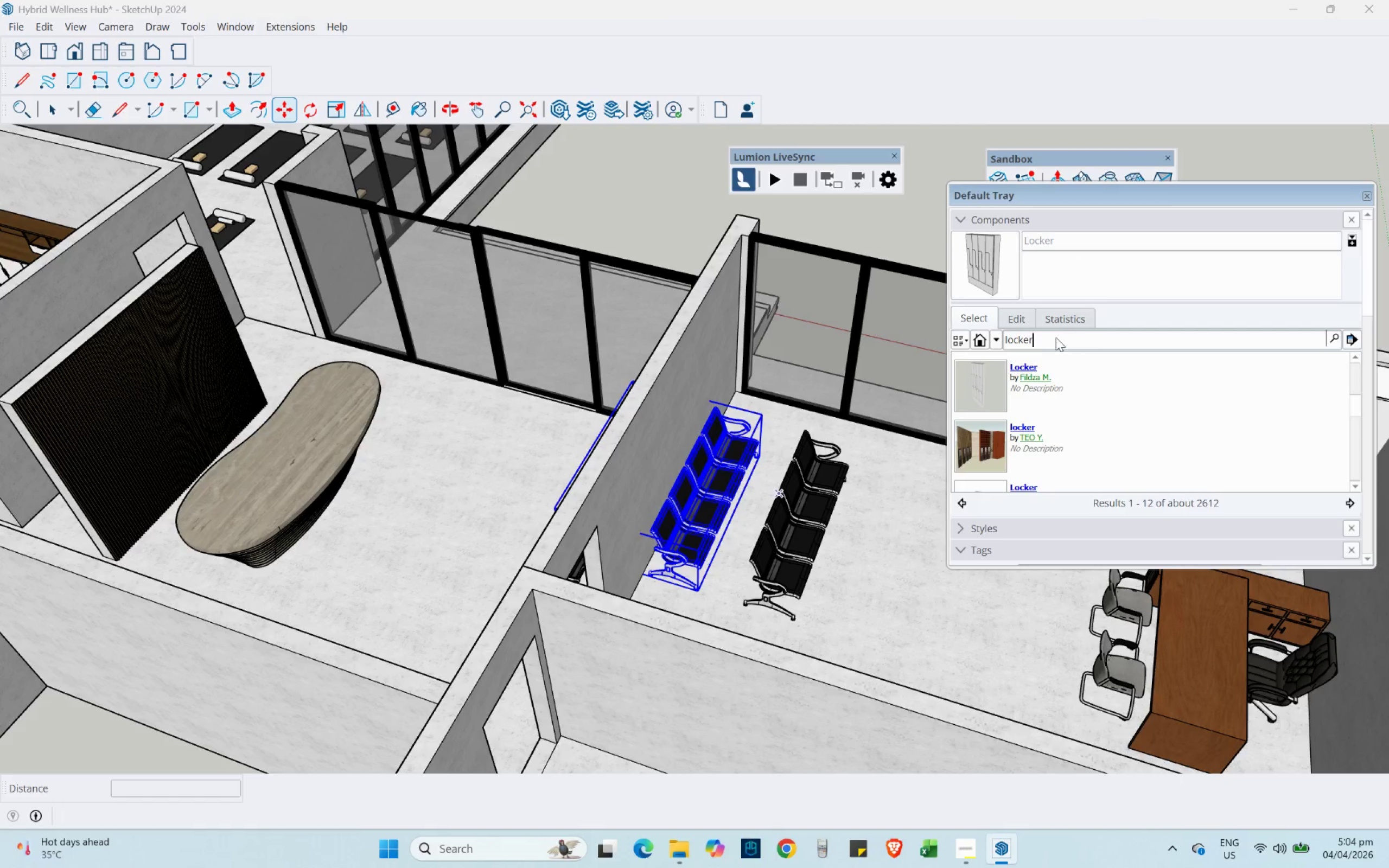 
left_click_drag(start_coordinate=[1050, 335], to_coordinate=[927, 331])
 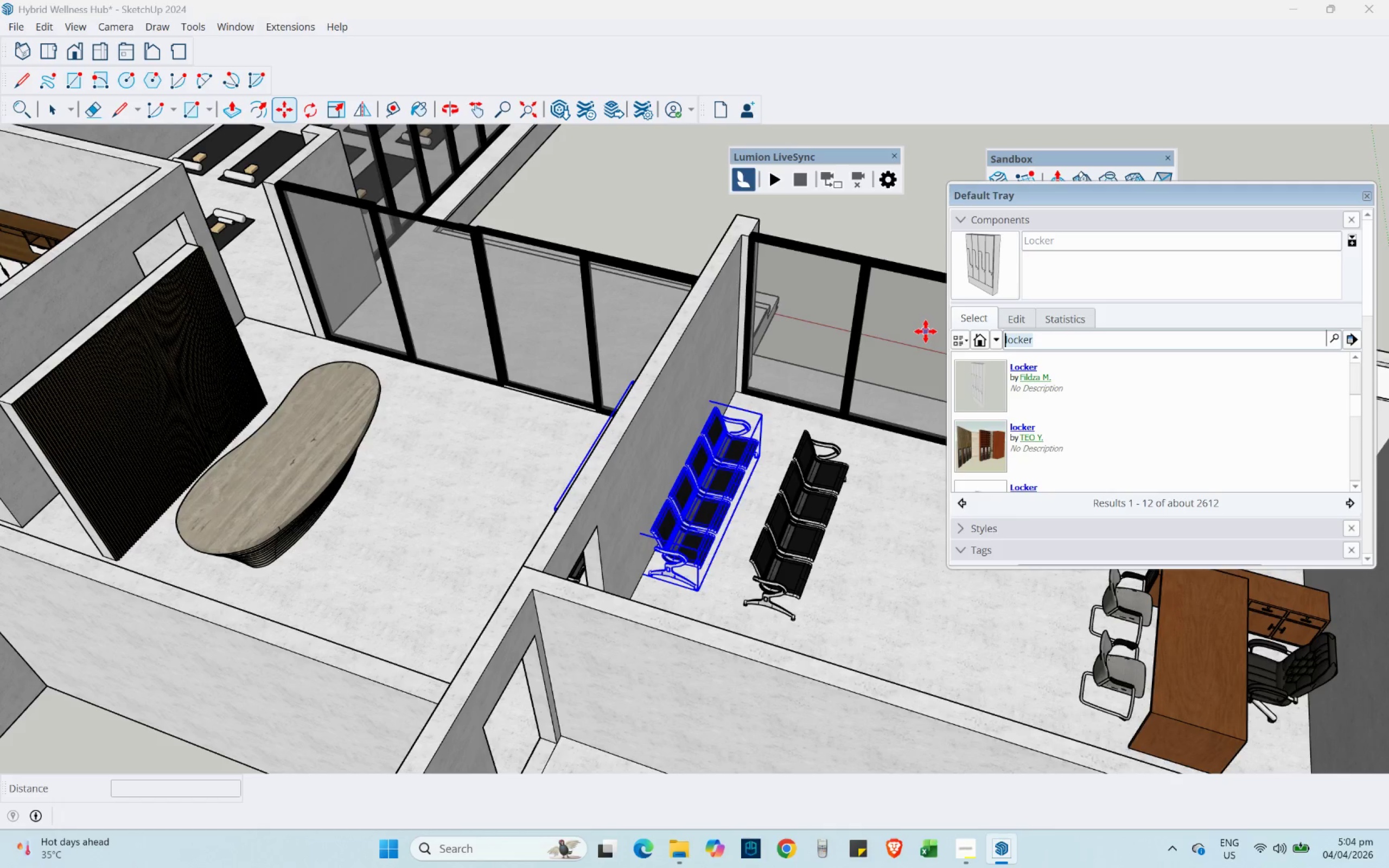 
type(sofa)
 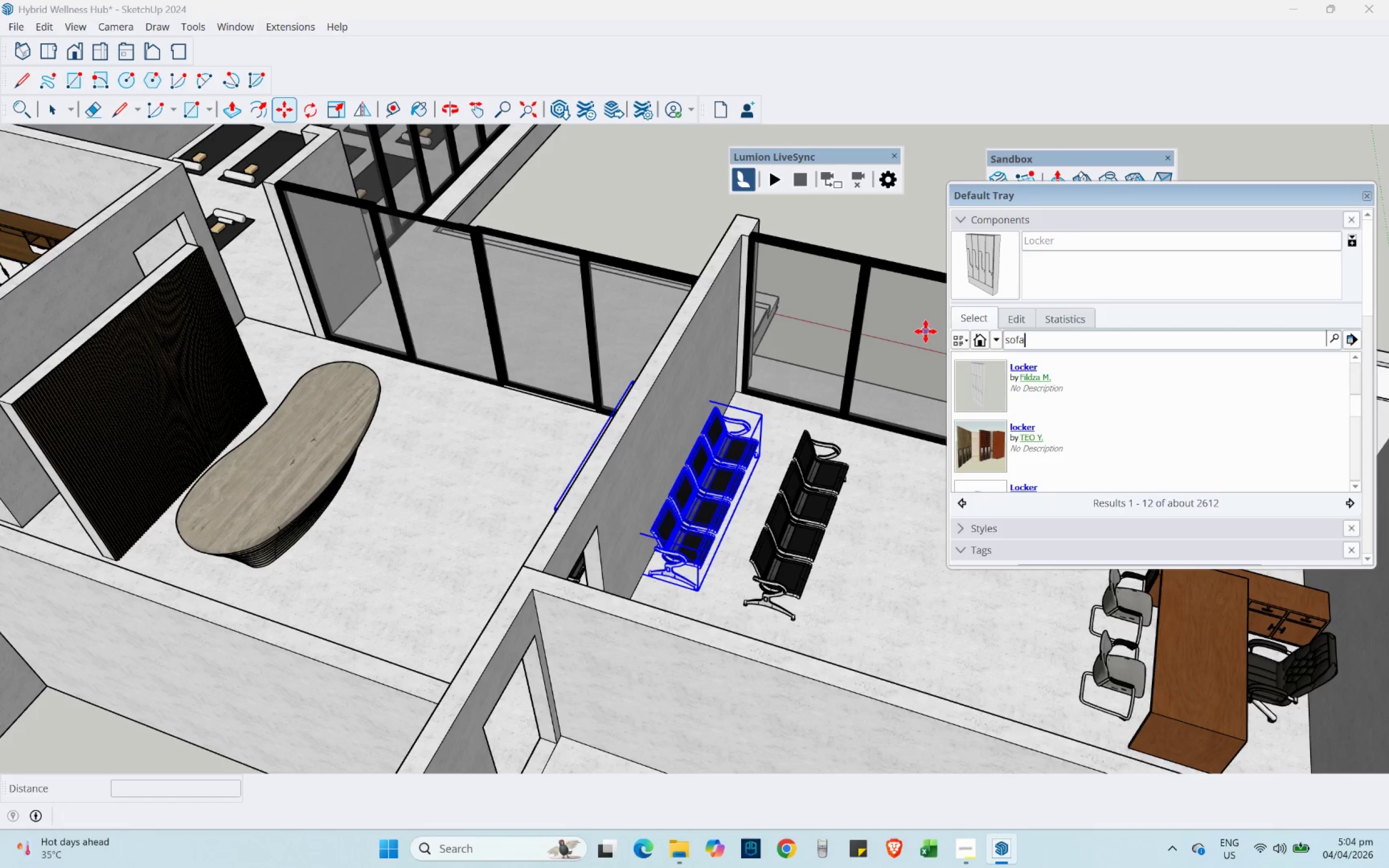 
key(Enter)
 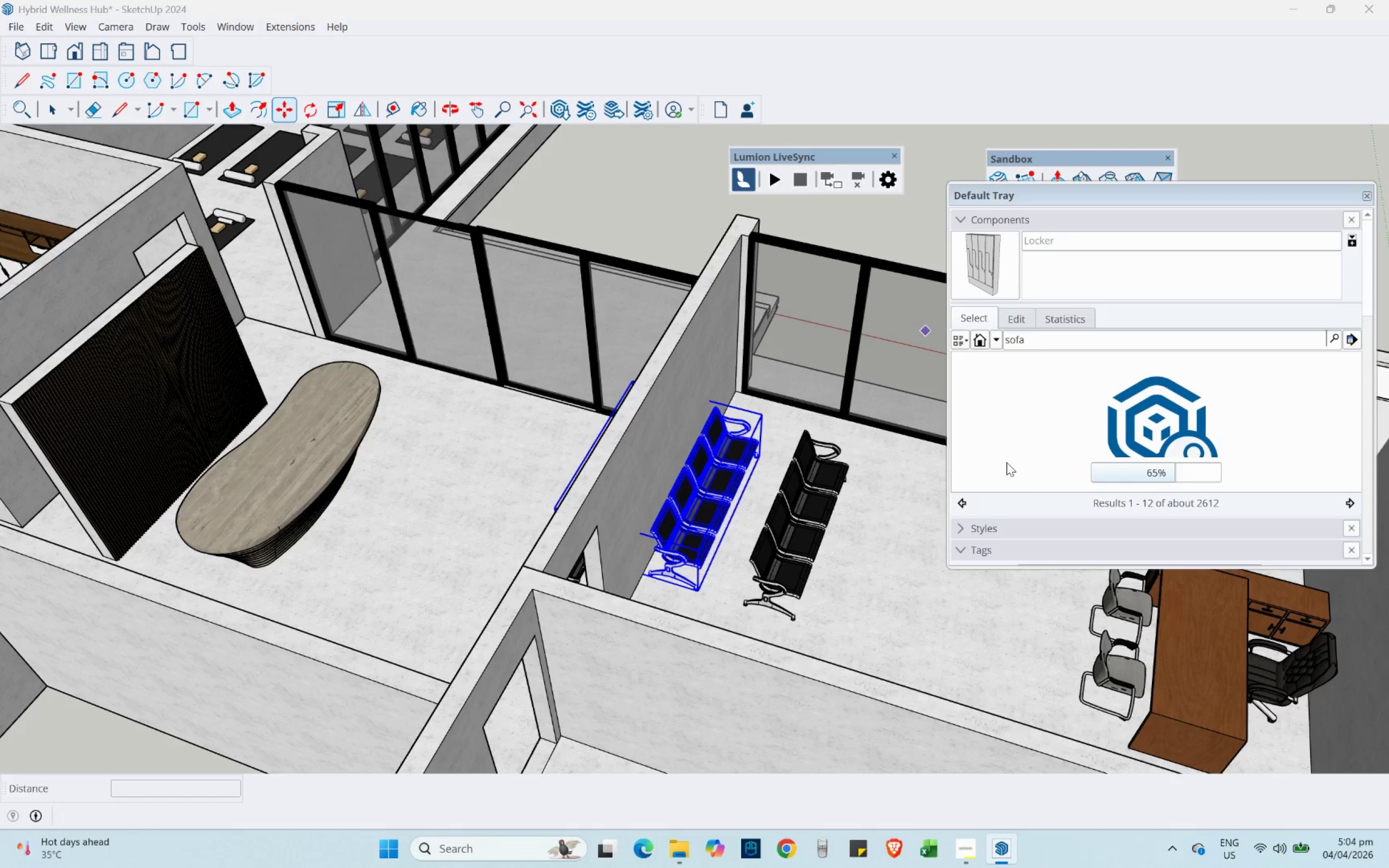 
wait(9.03)
 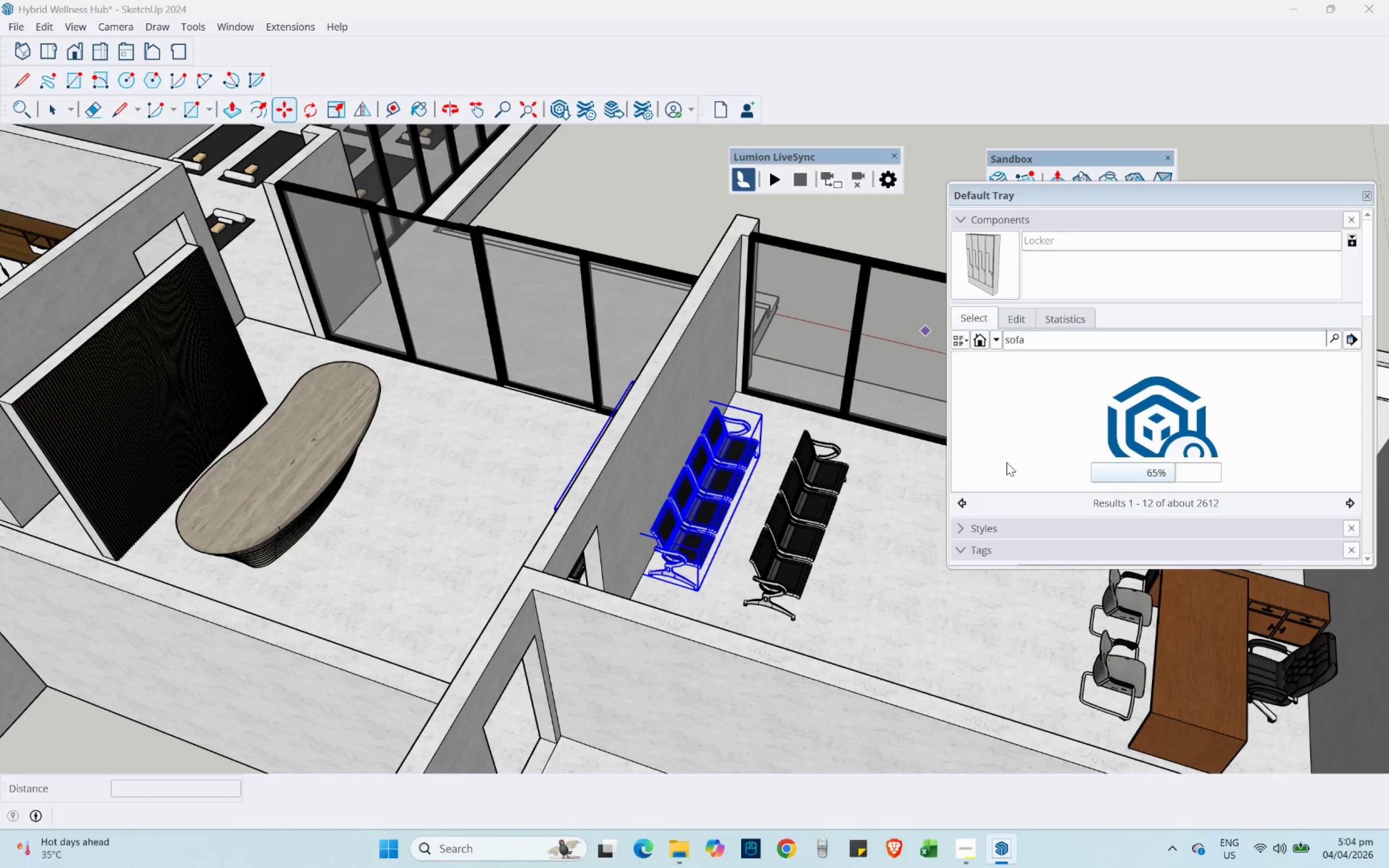 
left_click([992, 458])
 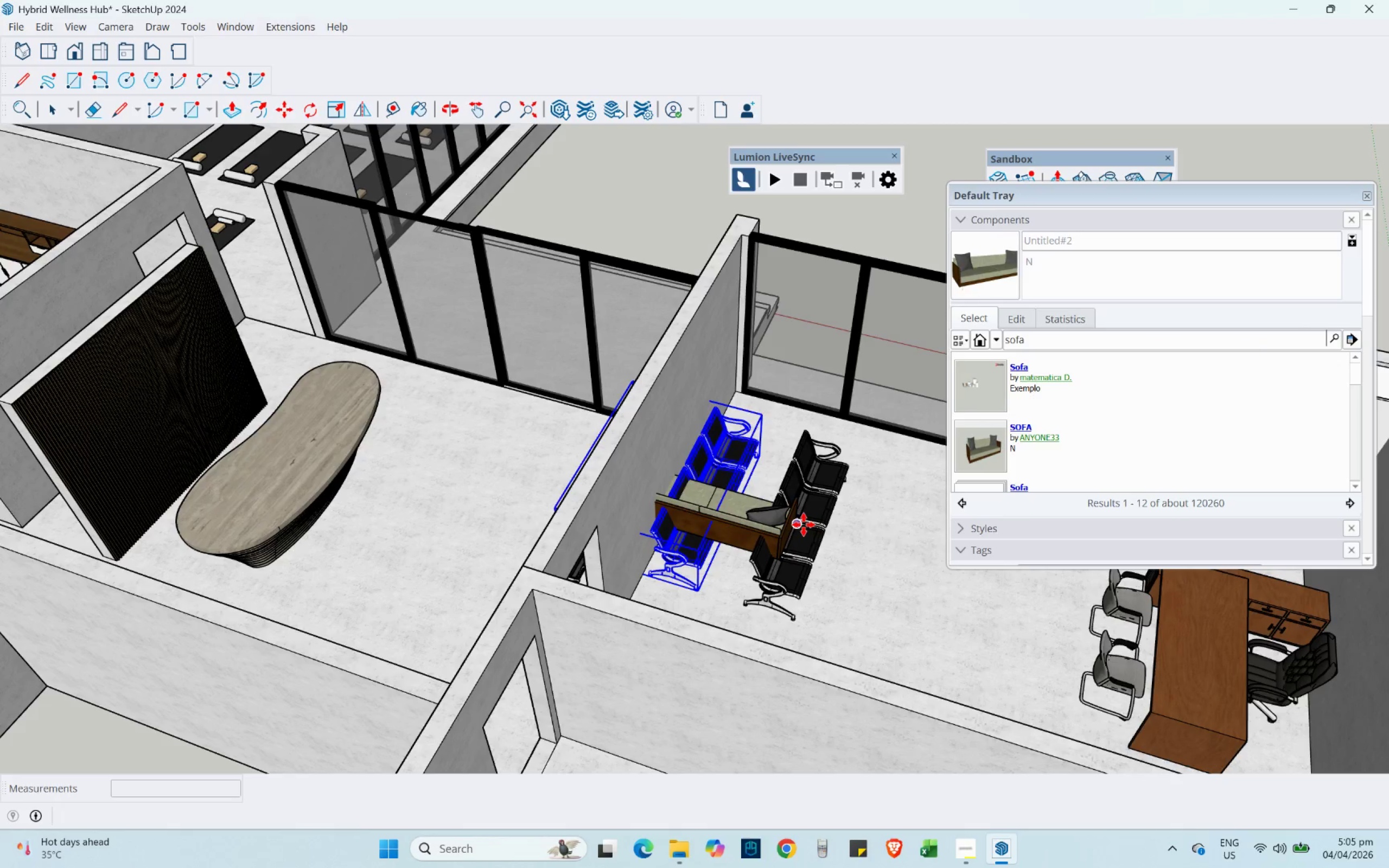 
hold_key(key=ShiftLeft, duration=0.41)
 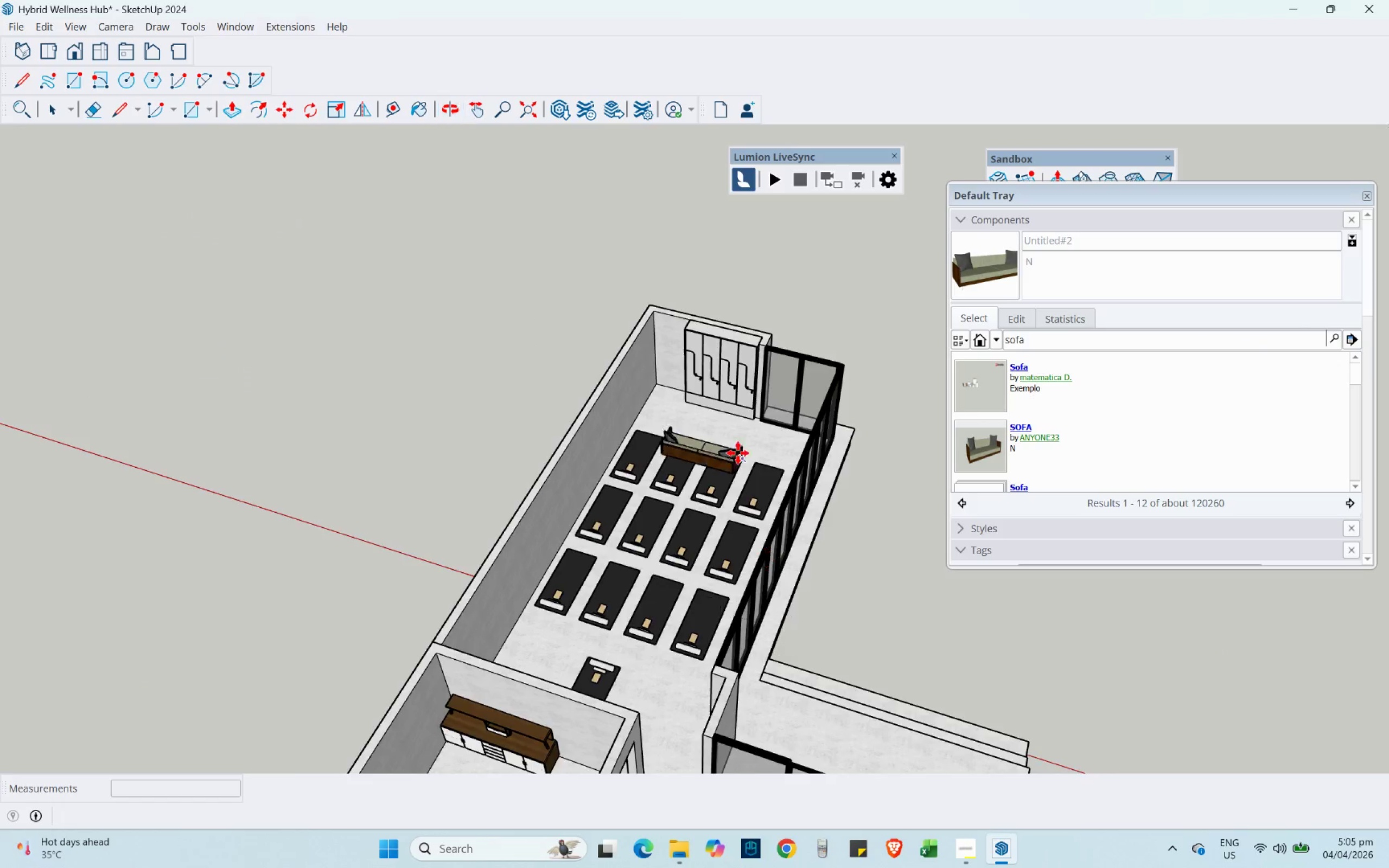 
scroll: coordinate [794, 578], scroll_direction: down, amount: 4.0
 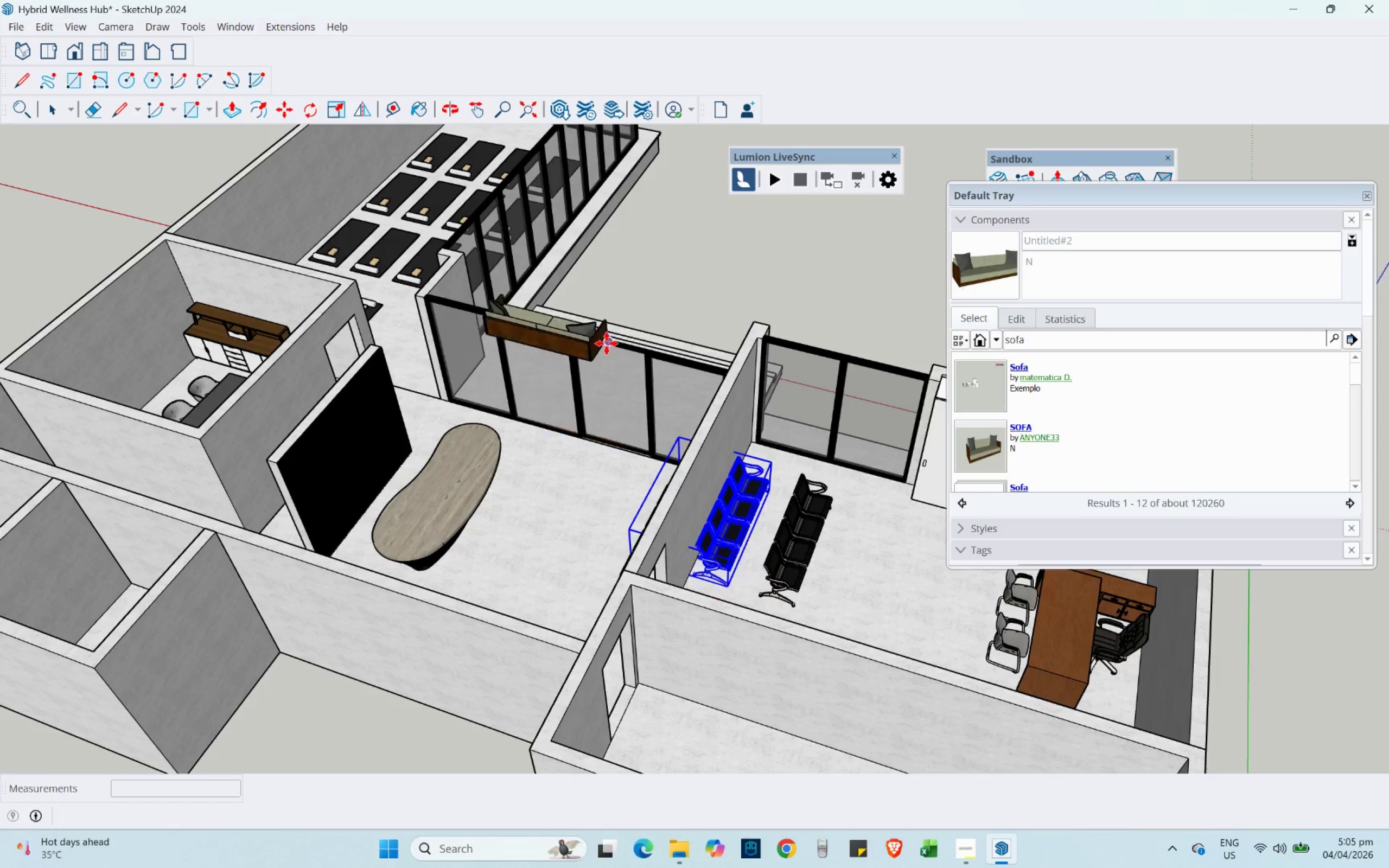 
left_click([730, 417])
 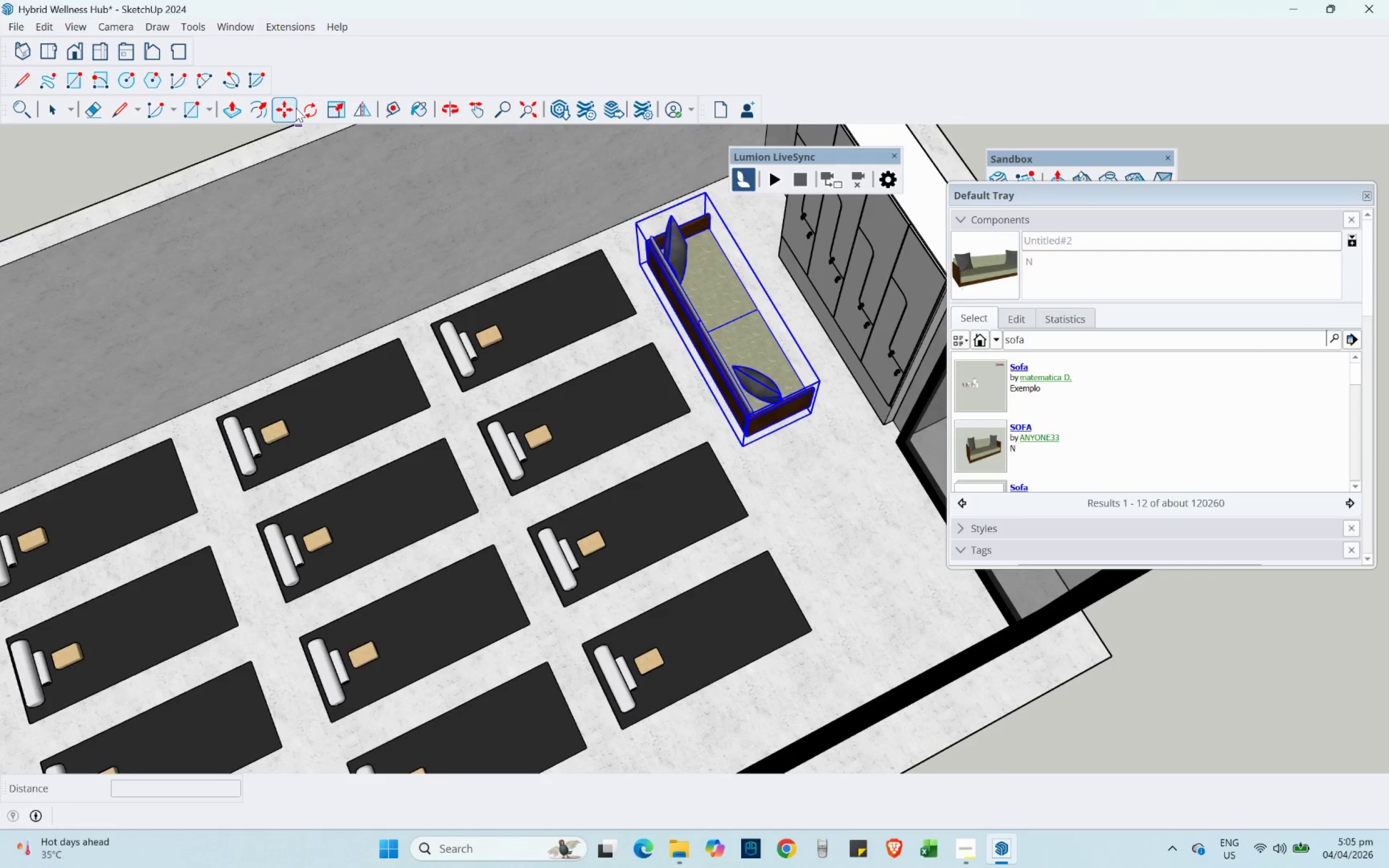 
scroll: coordinate [730, 417], scroll_direction: up, amount: 10.0
 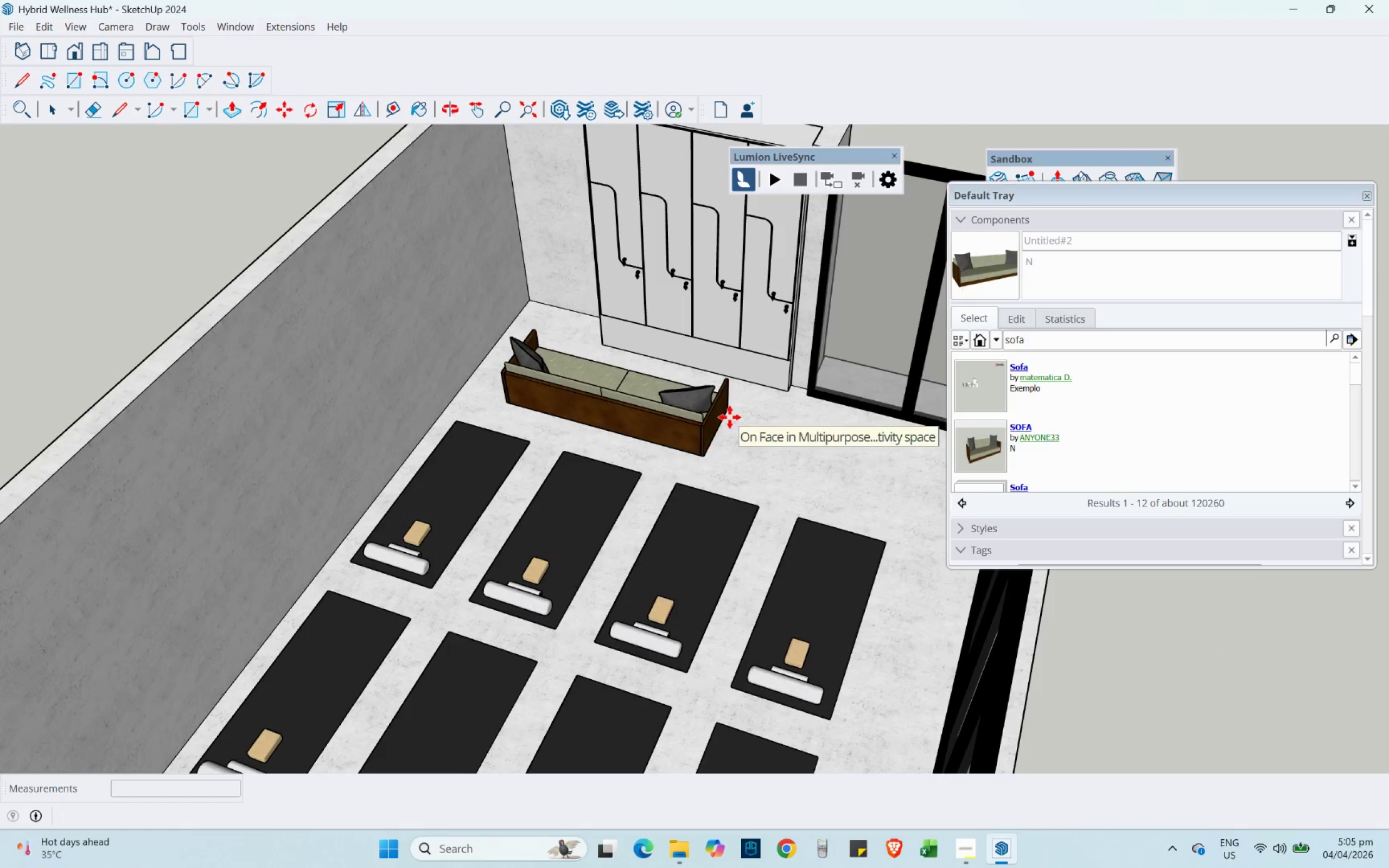 
left_click([307, 108])
 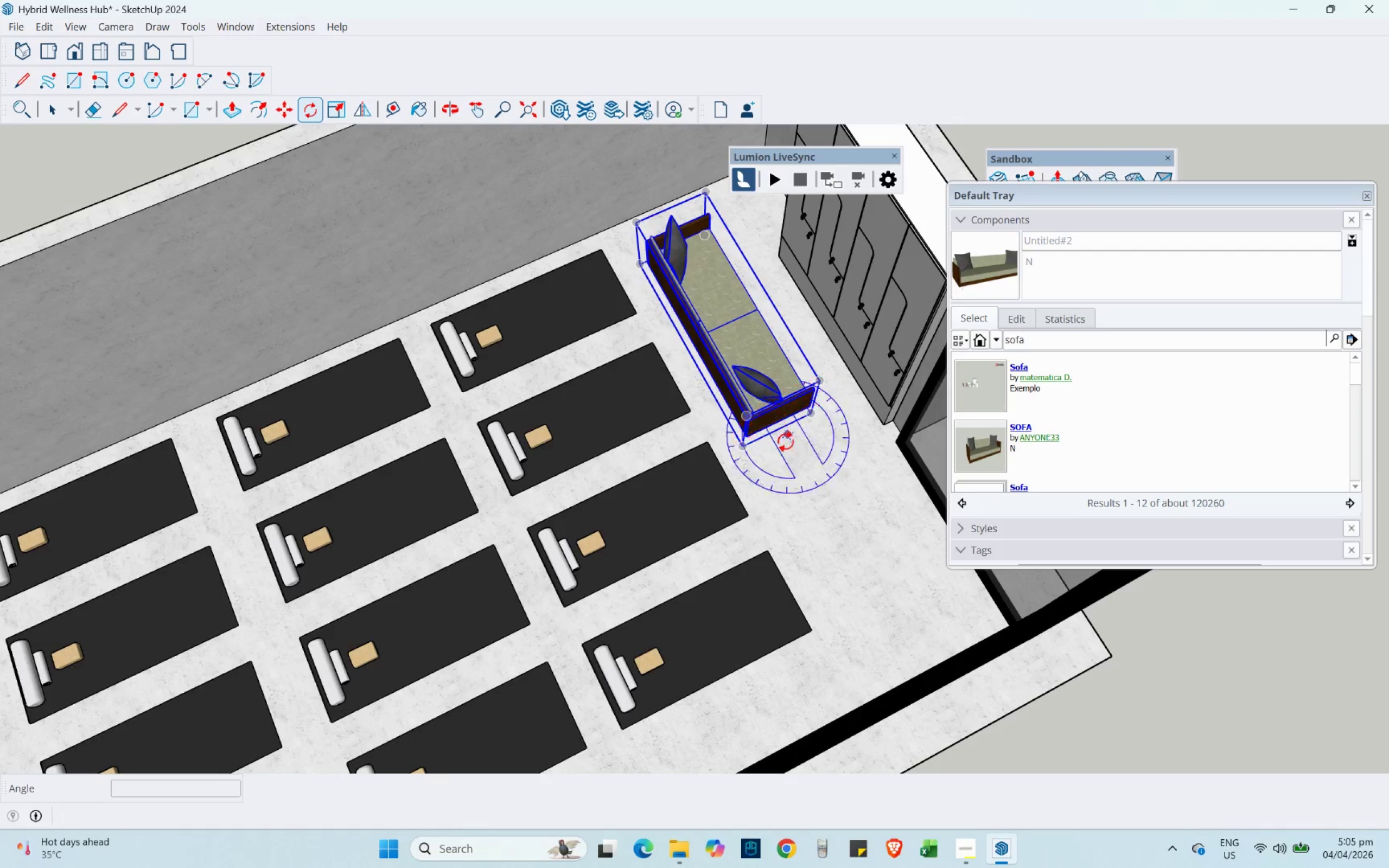 
left_click([781, 458])
 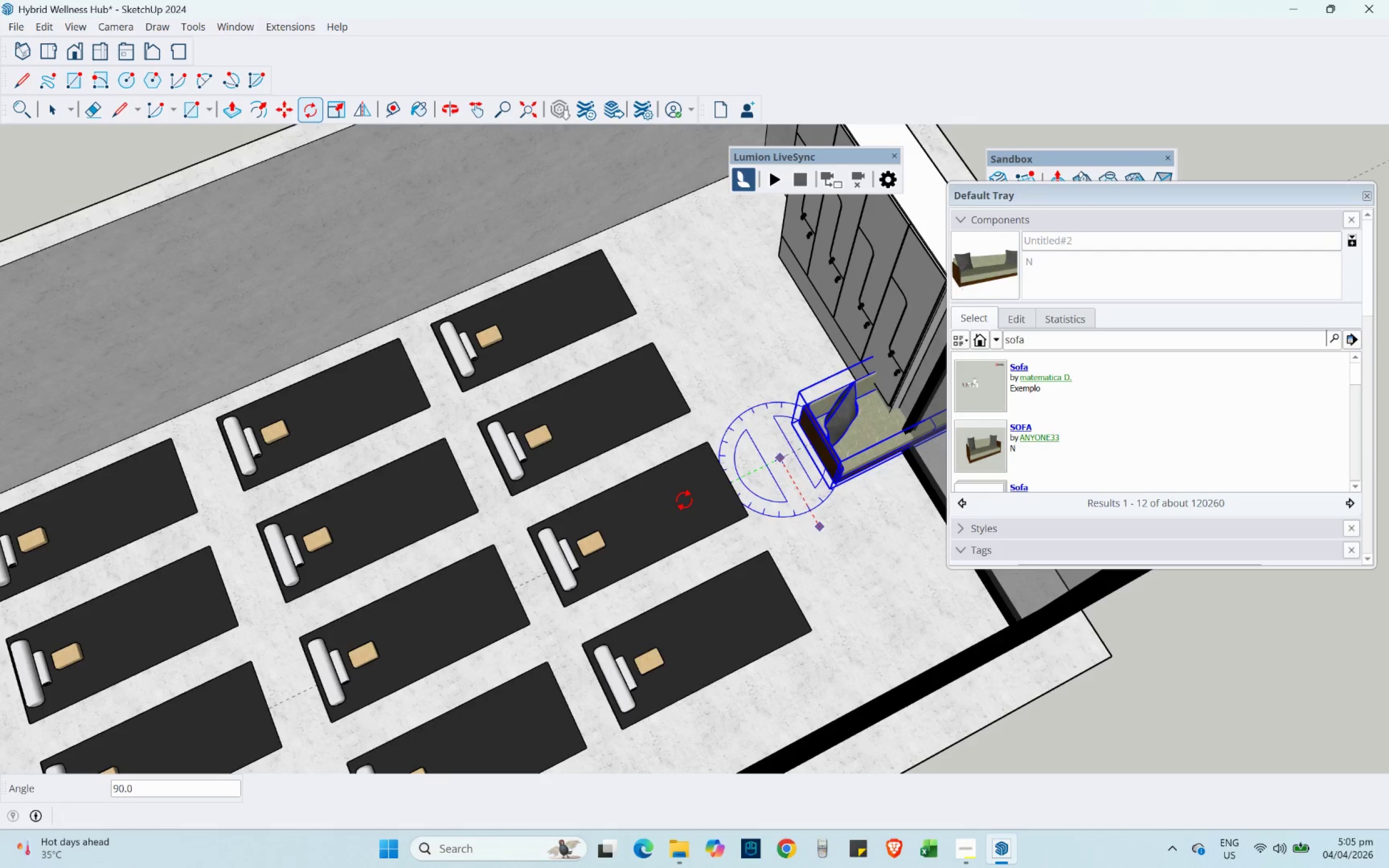 
left_click([684, 500])
 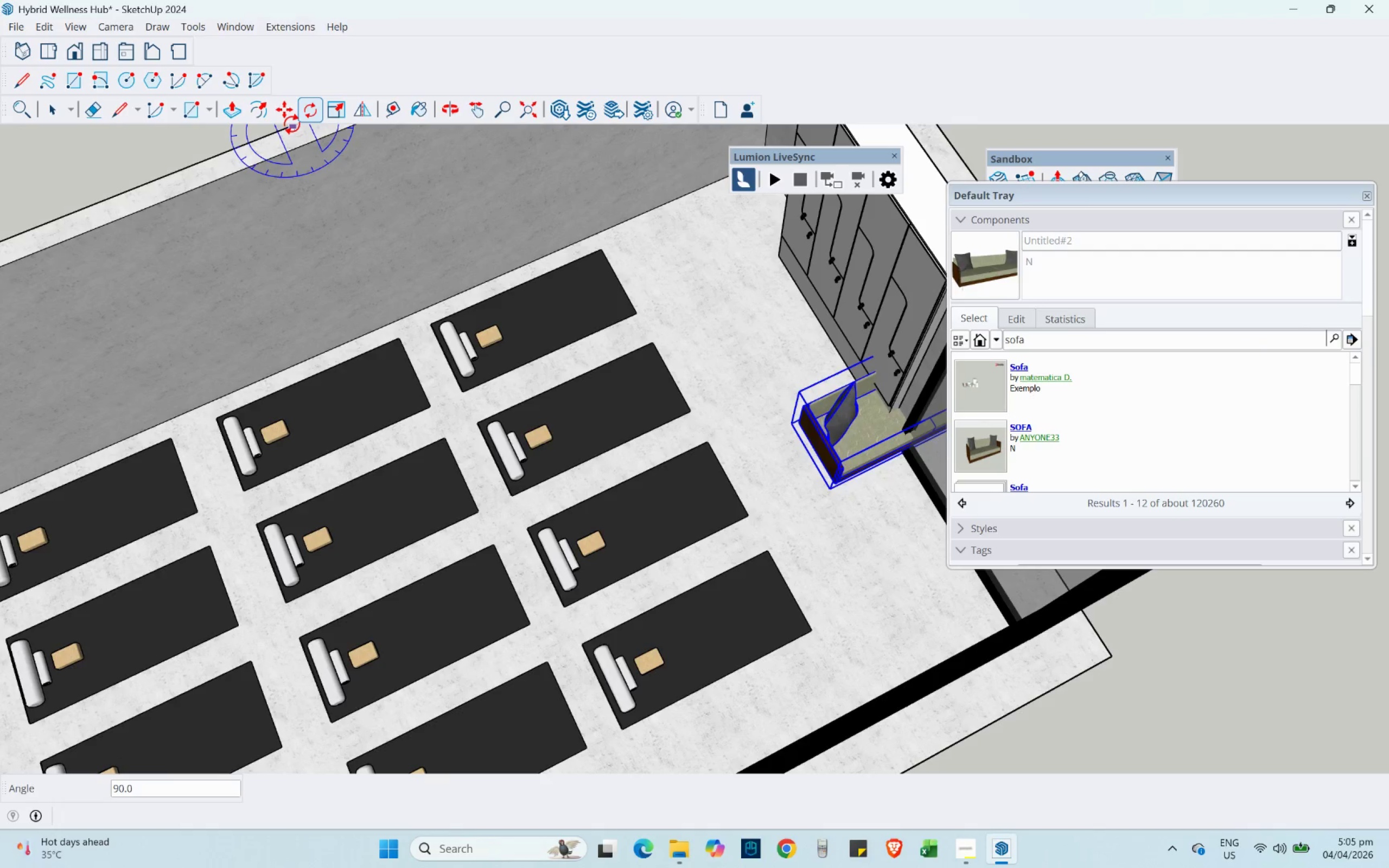 
double_click([288, 112])
 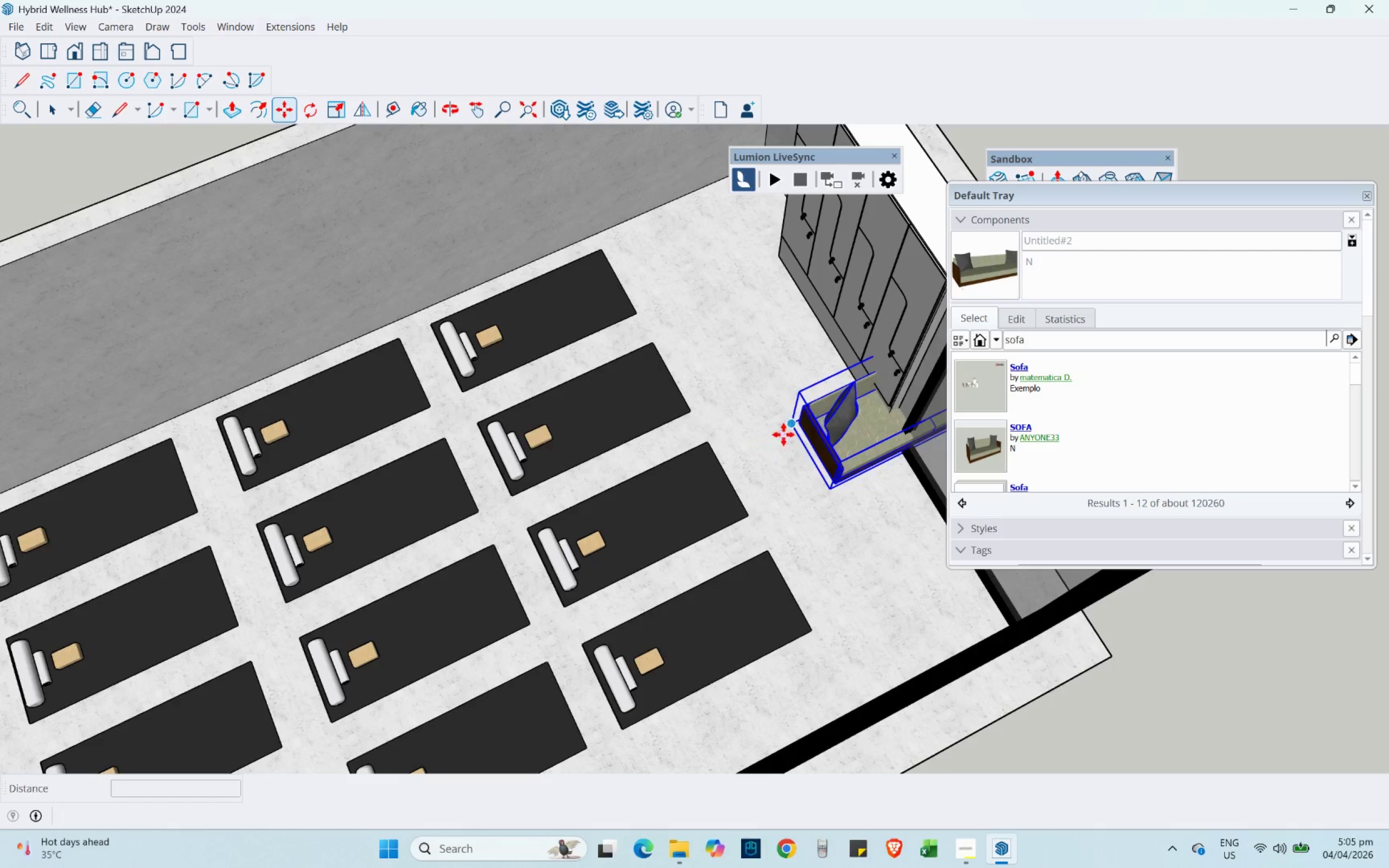 
left_click_drag(start_coordinate=[791, 425], to_coordinate=[780, 416])
 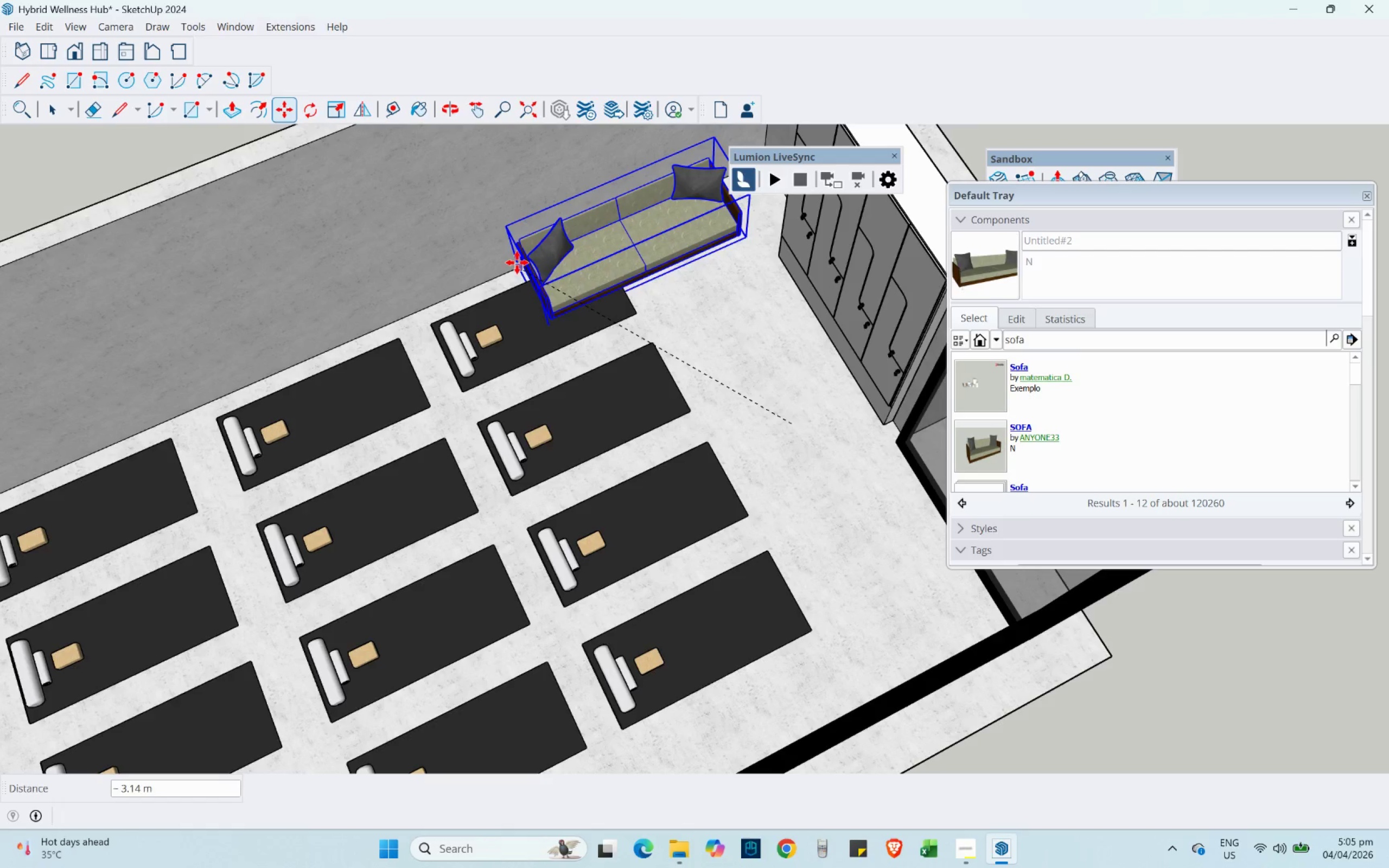 
left_click([517, 263])
 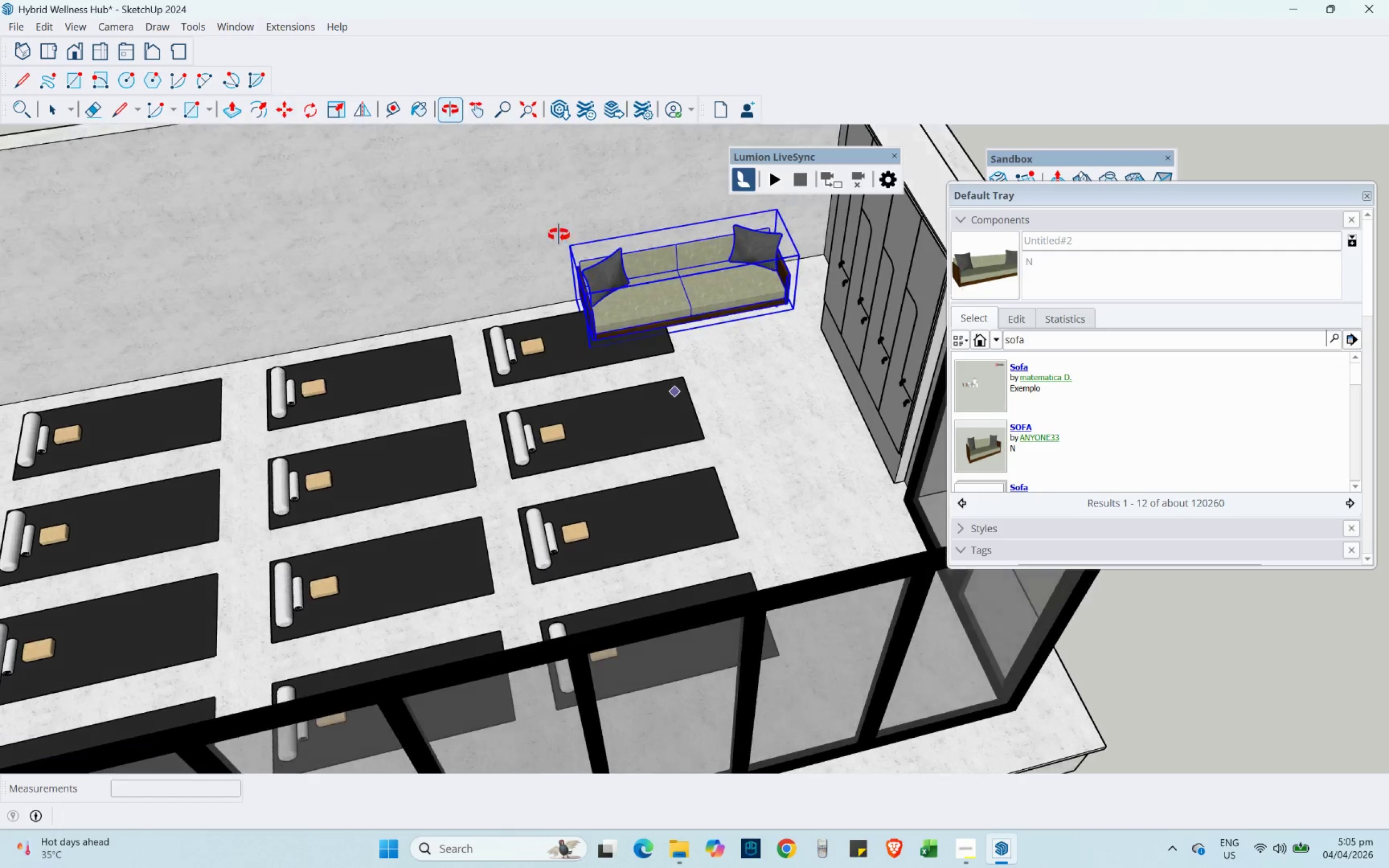 
hold_key(key=ShiftLeft, duration=0.33)
 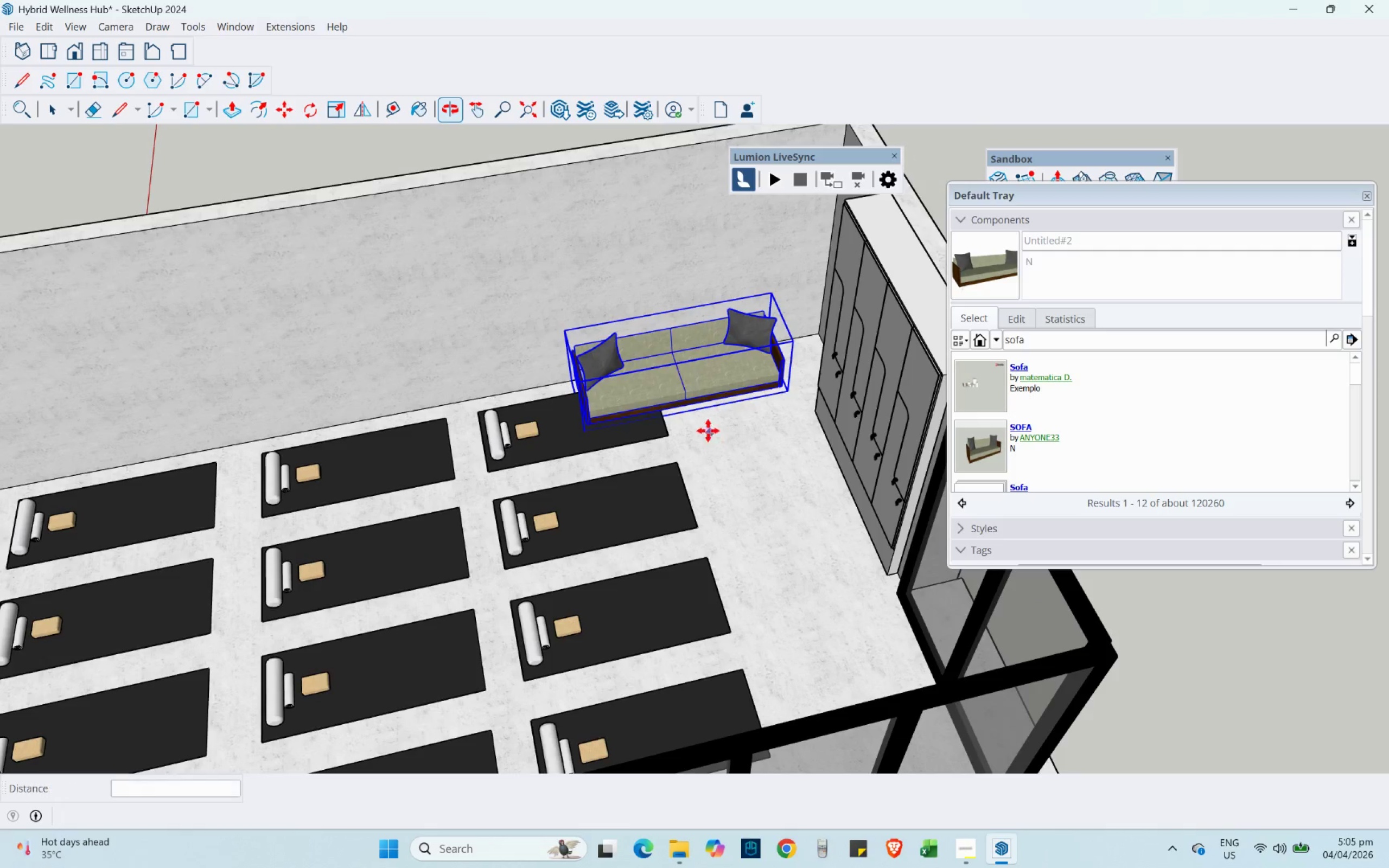 
scroll: coordinate [686, 392], scroll_direction: up, amount: 3.0
 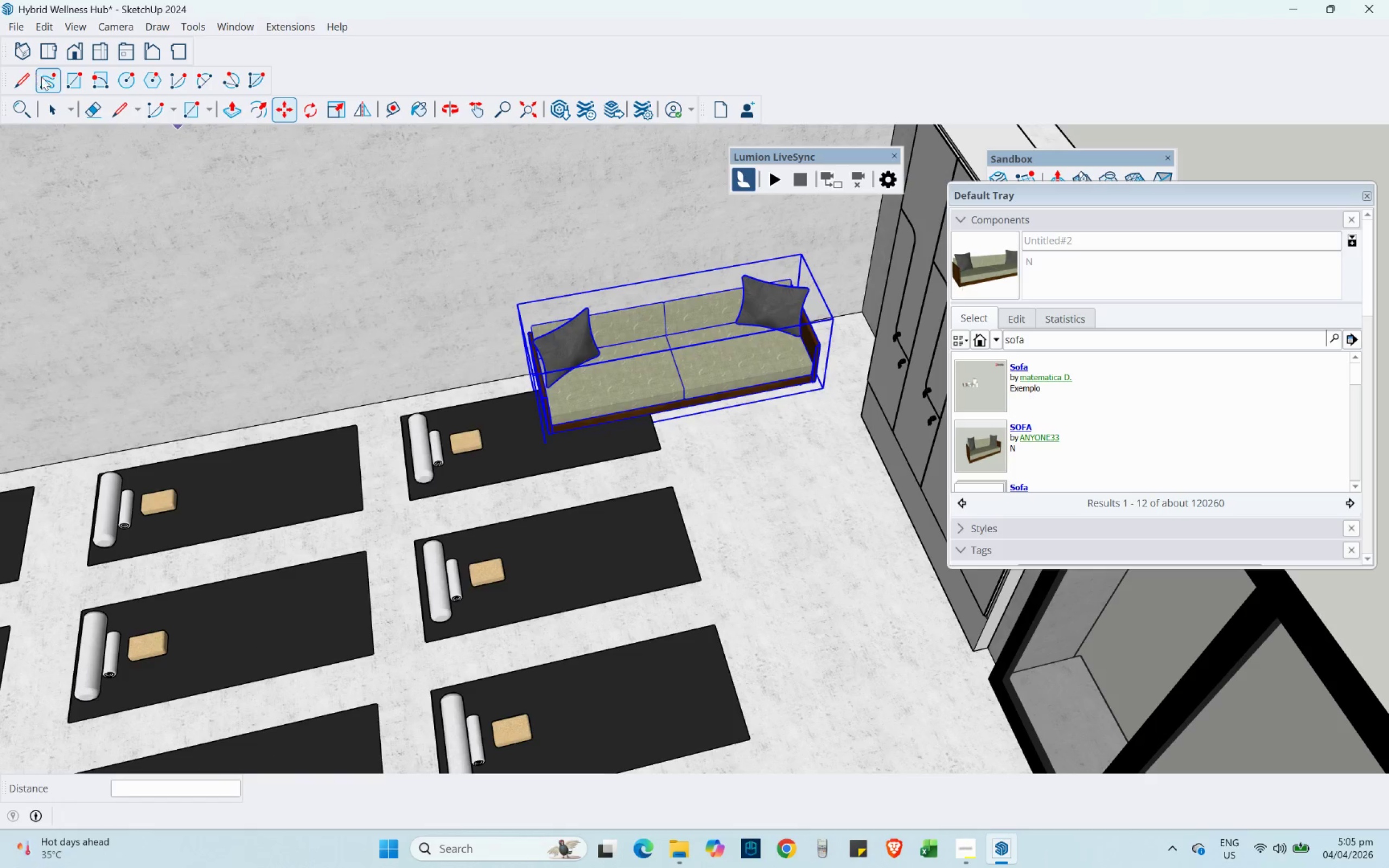 
left_click([66, 111])
 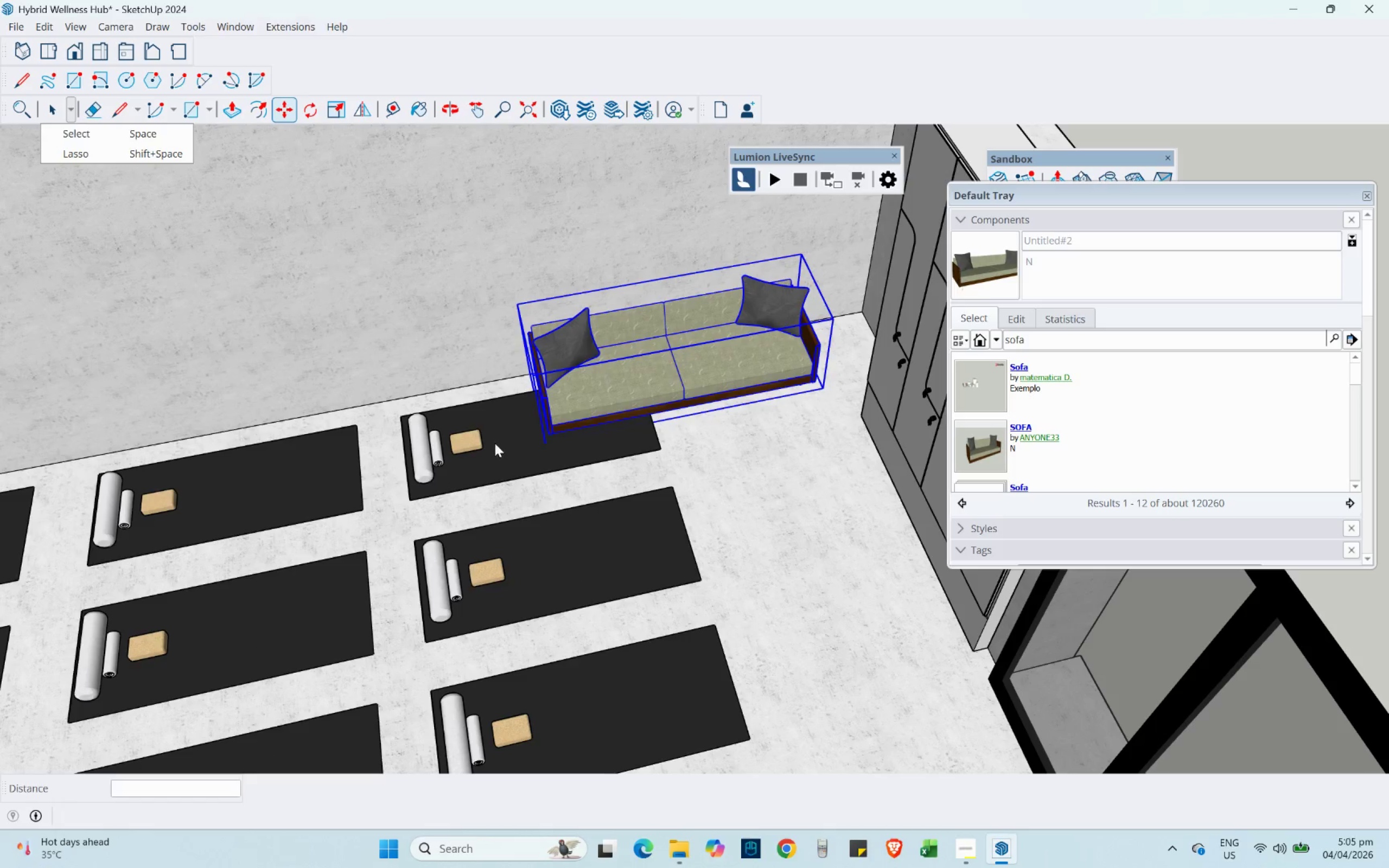 
hold_key(key=ControlLeft, duration=0.33)
 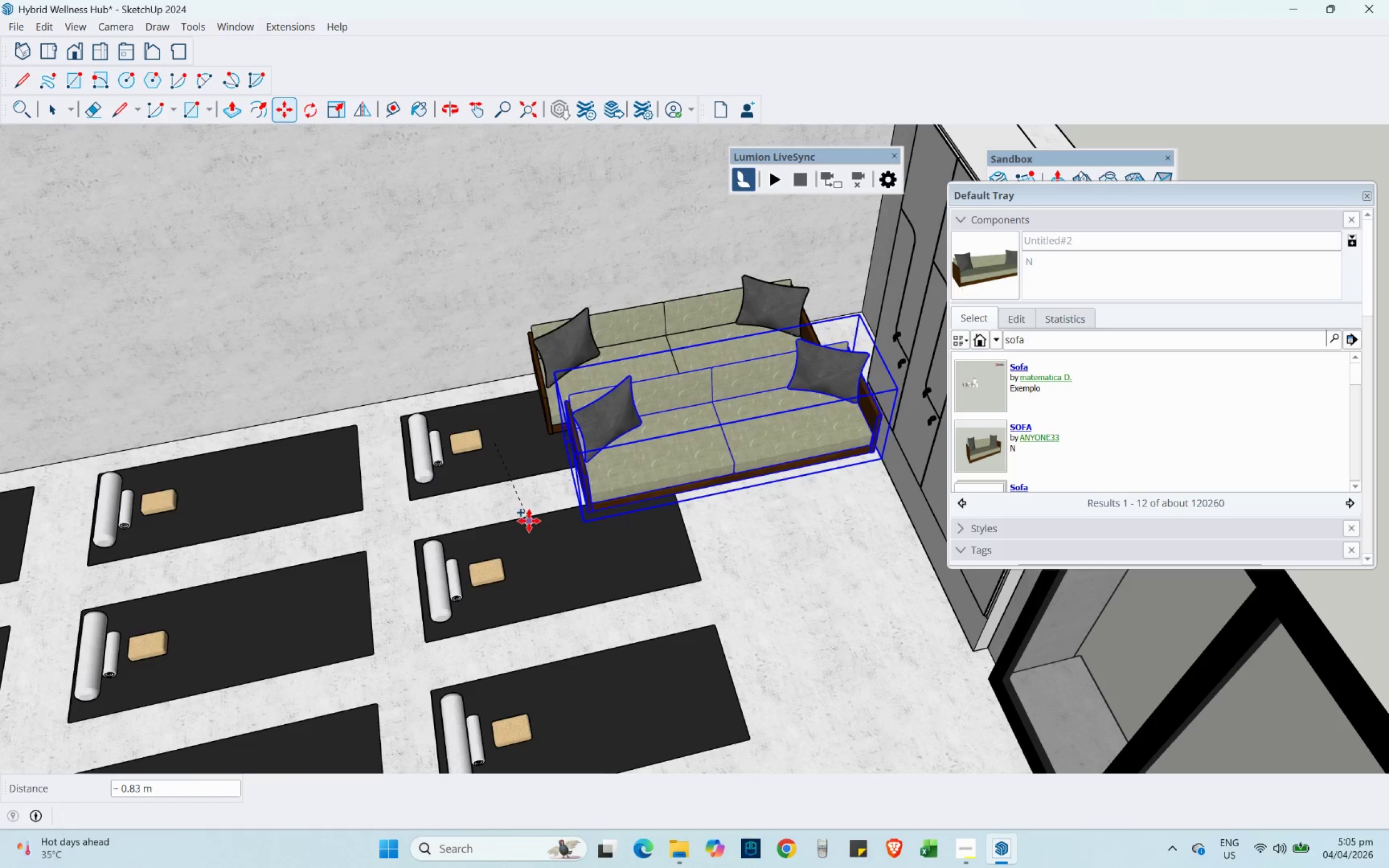 
key(Escape)
 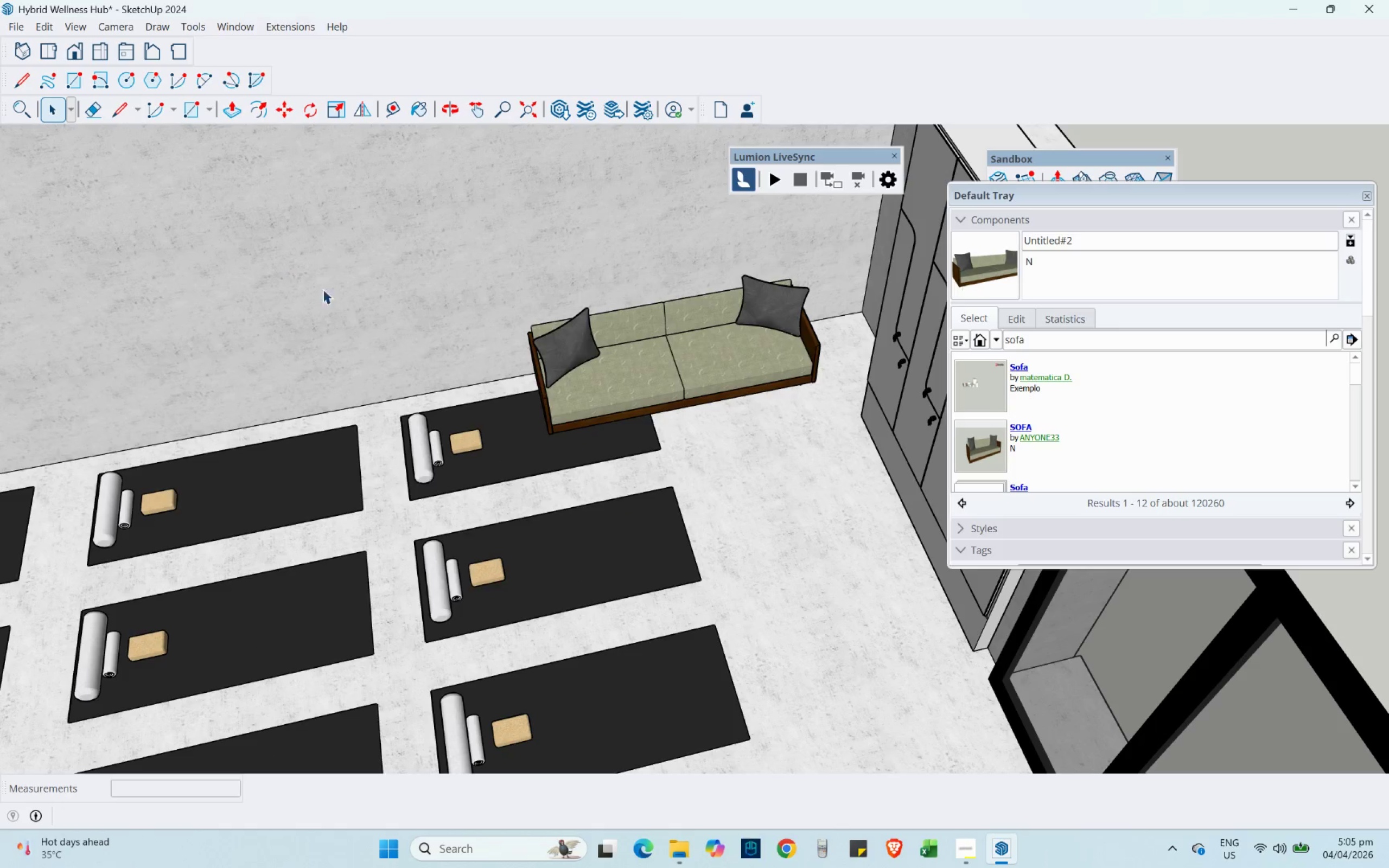 
left_click([482, 446])
 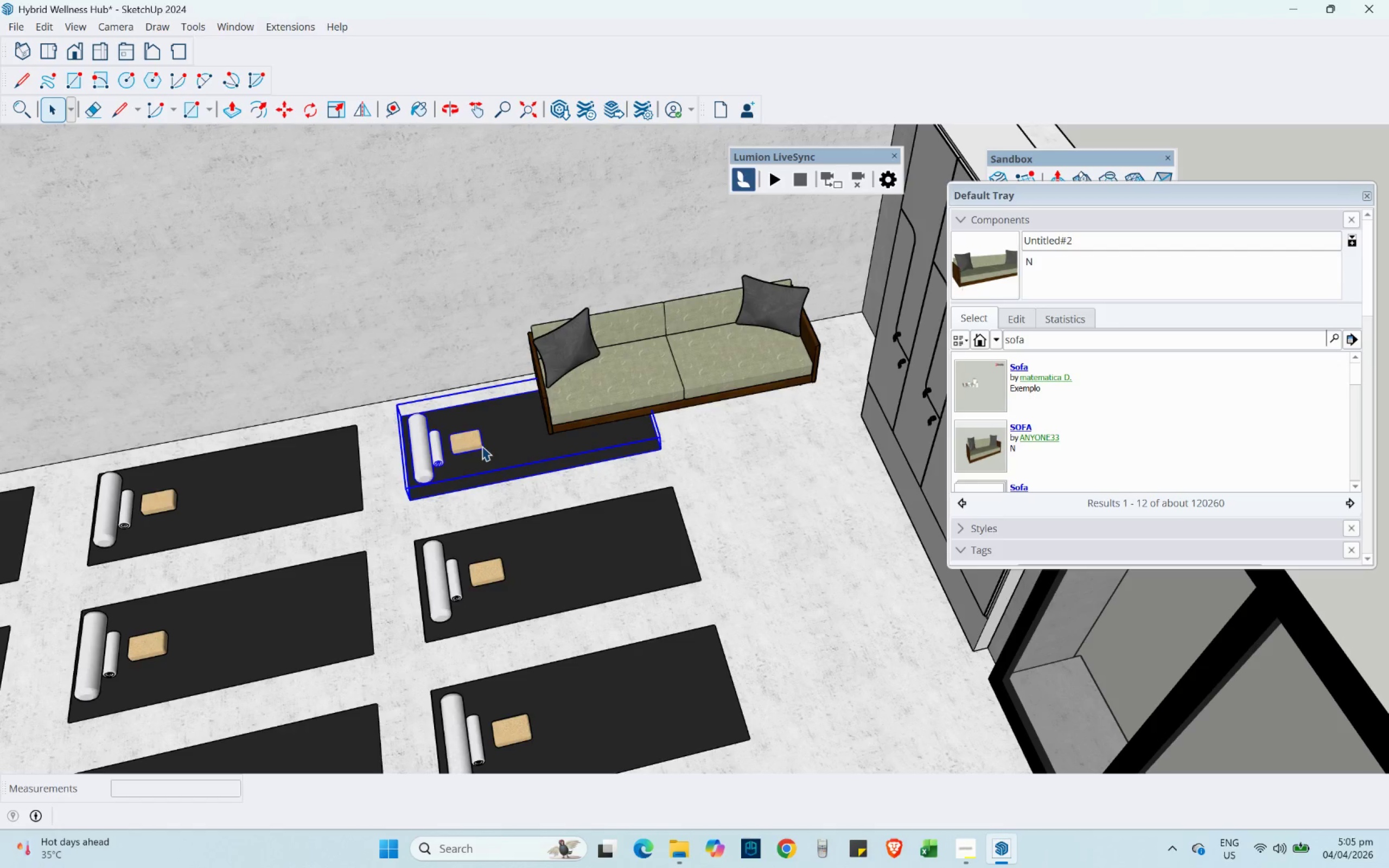 
hold_key(key=ControlLeft, duration=0.7)
left_click([585, 599])
 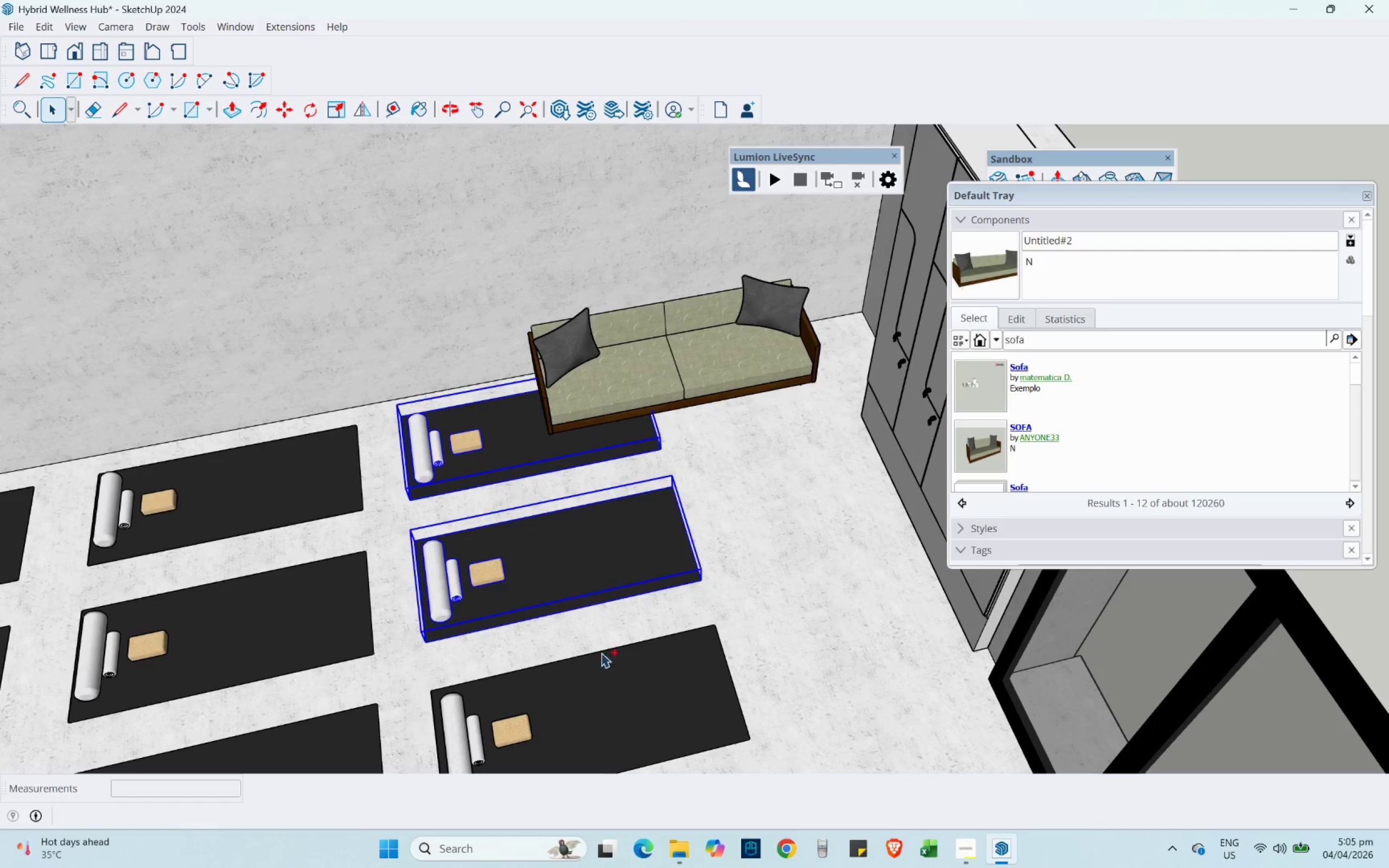 
left_click_drag(start_coordinate=[617, 736], to_coordinate=[614, 733])
 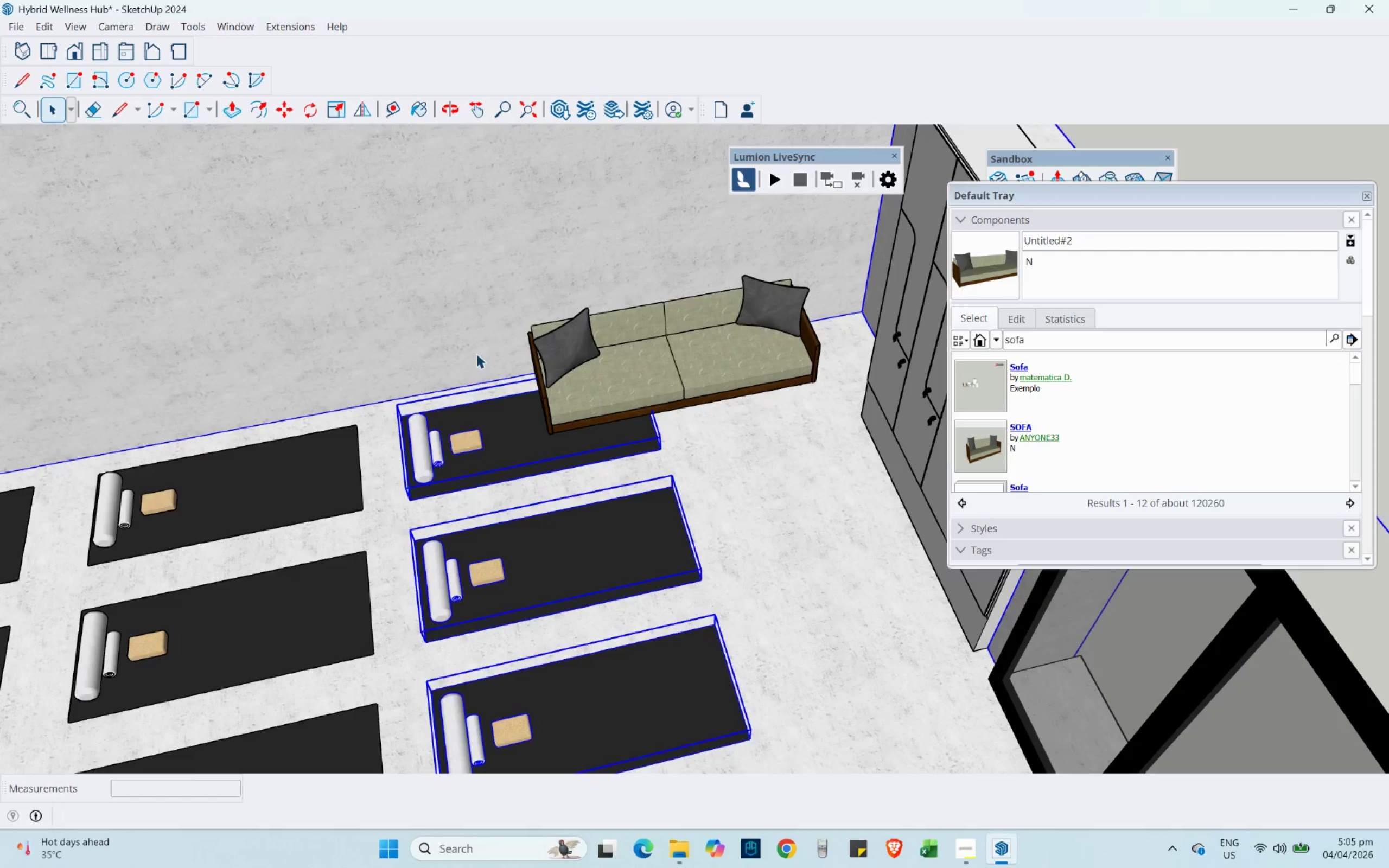 
scroll: coordinate [448, 292], scroll_direction: down, amount: 5.0
 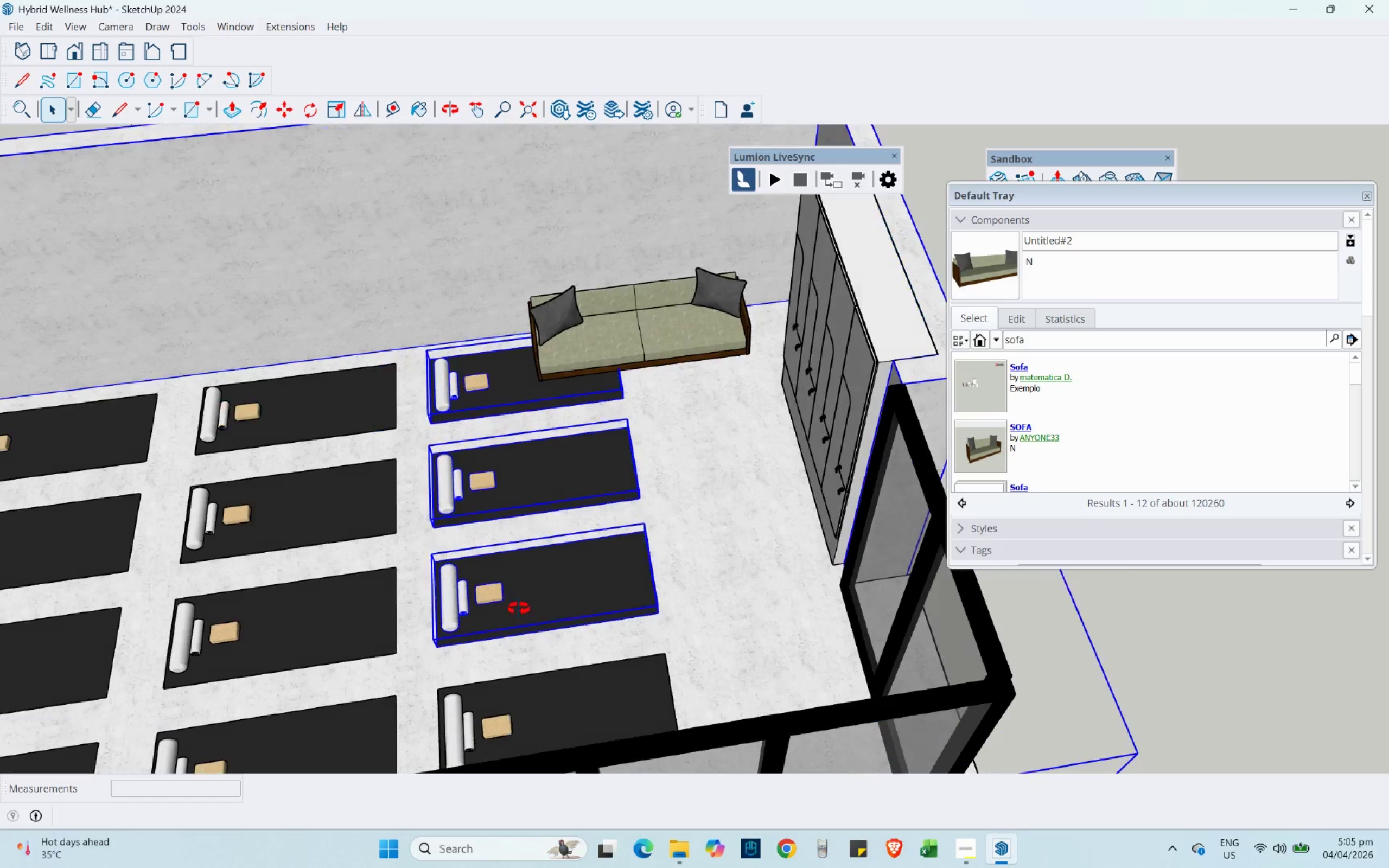 
hold_key(key=ControlLeft, duration=0.52)
left_click([448, 554])
 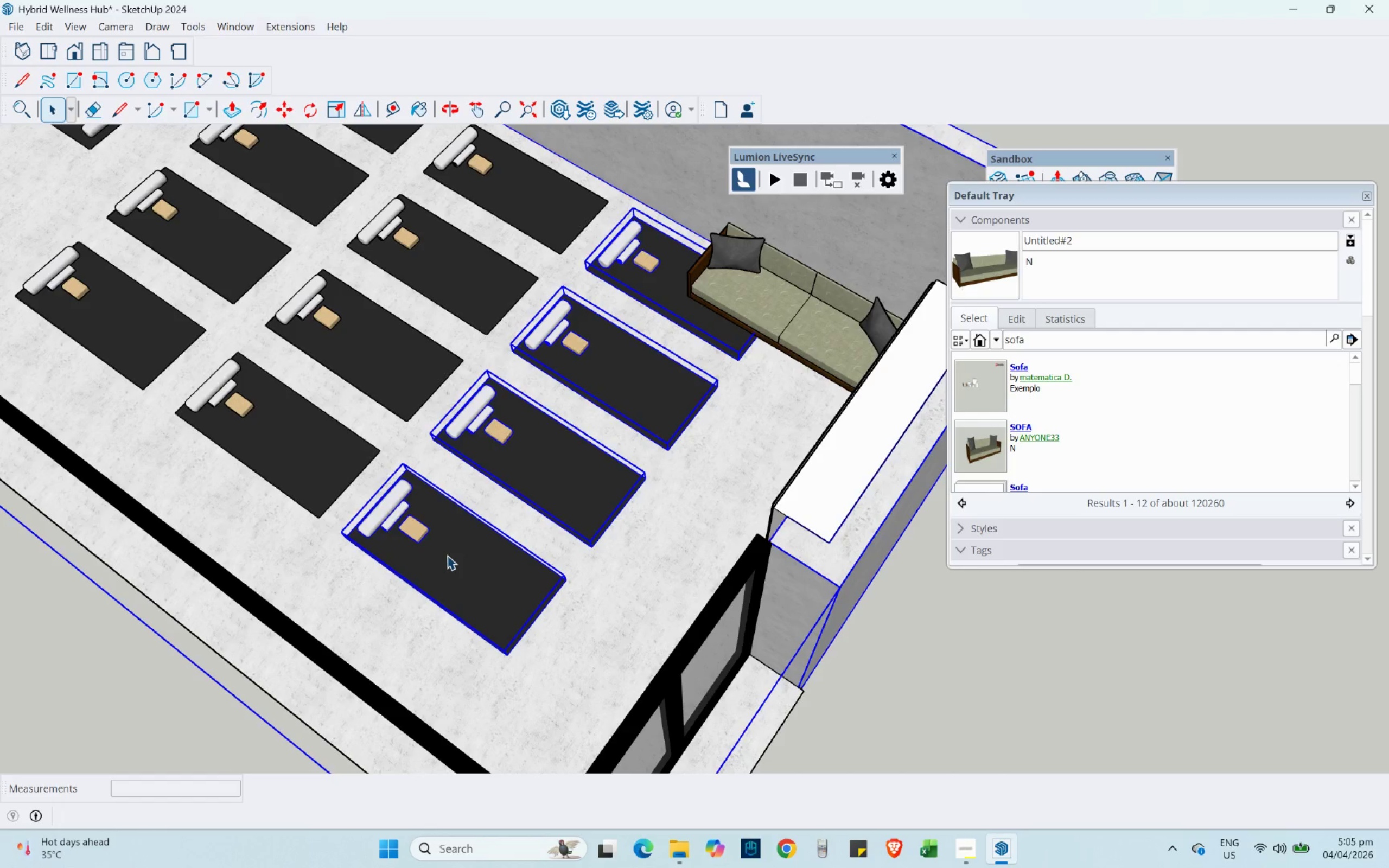 
key(Delete)
 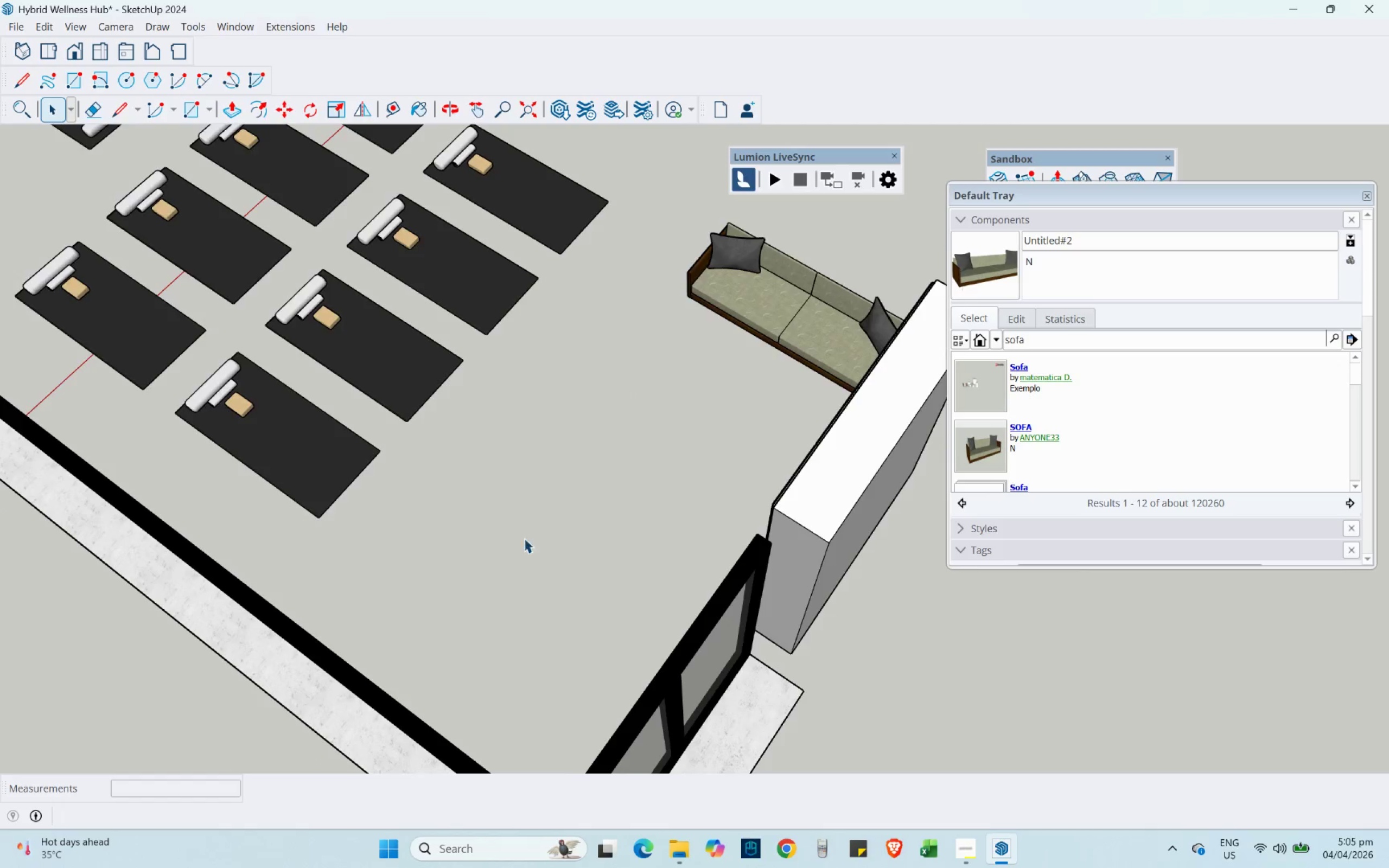 
scroll: coordinate [525, 538], scroll_direction: down, amount: 4.0
 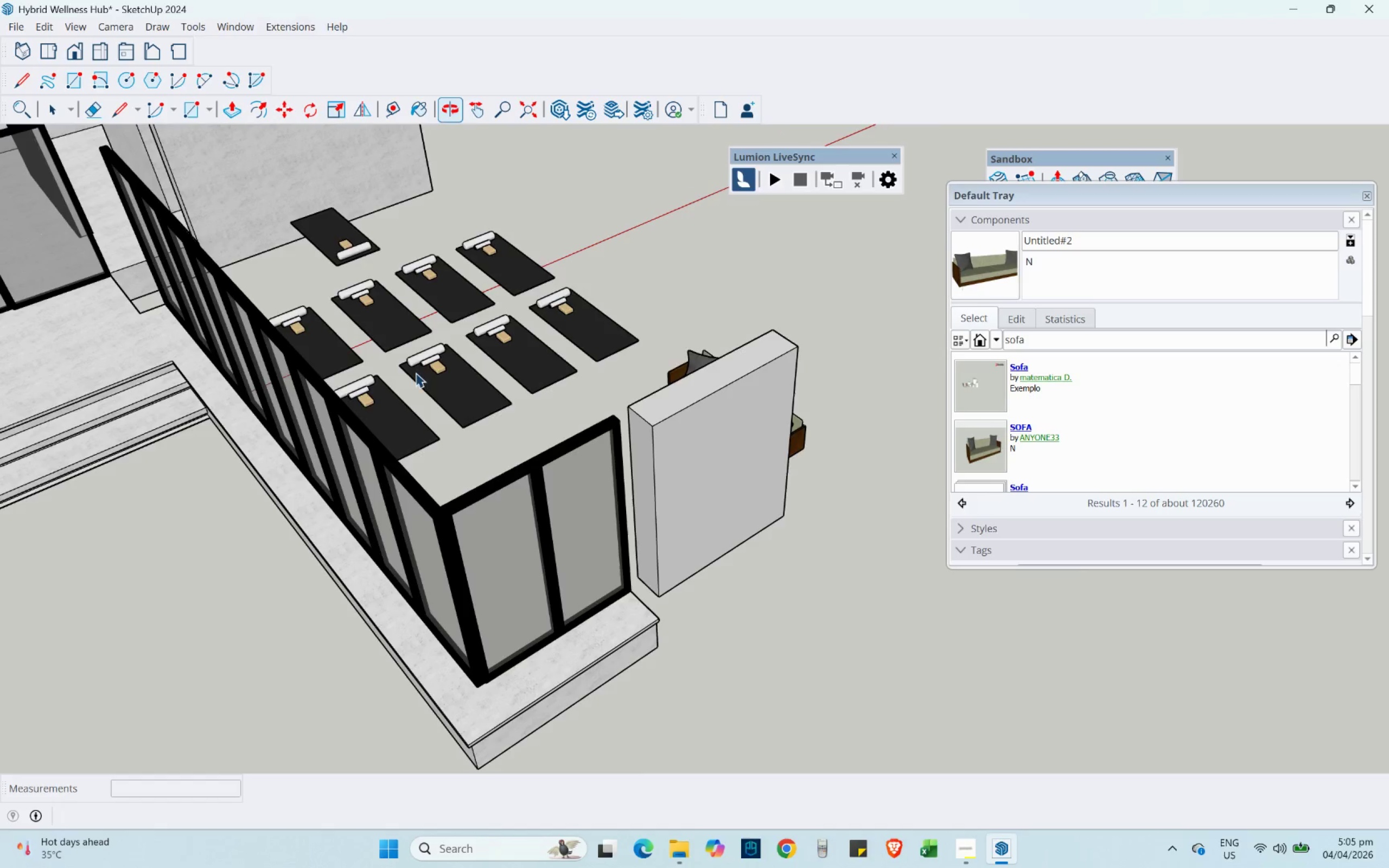 
key(Control+ControlLeft)
 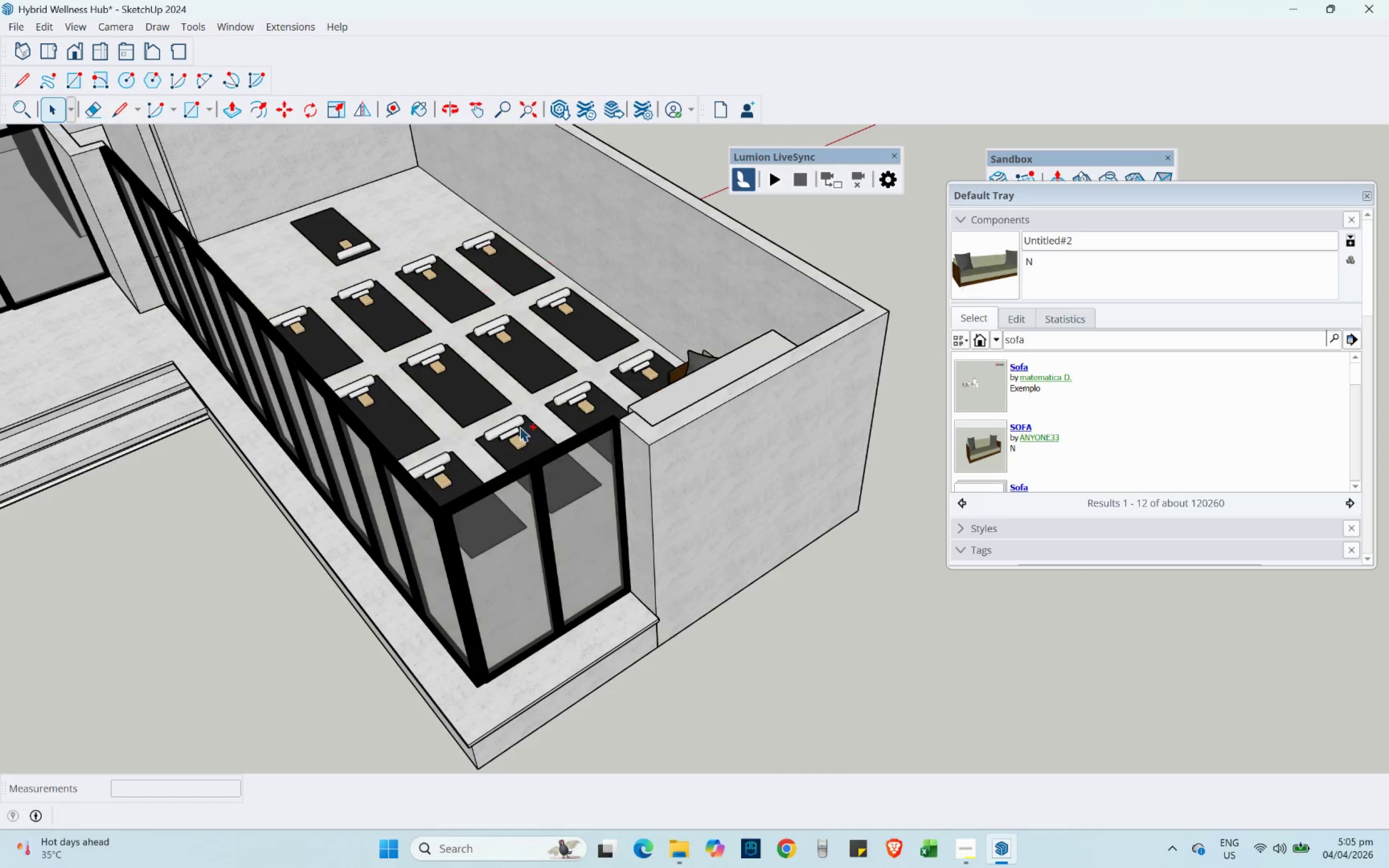 
key(Control+Z)
 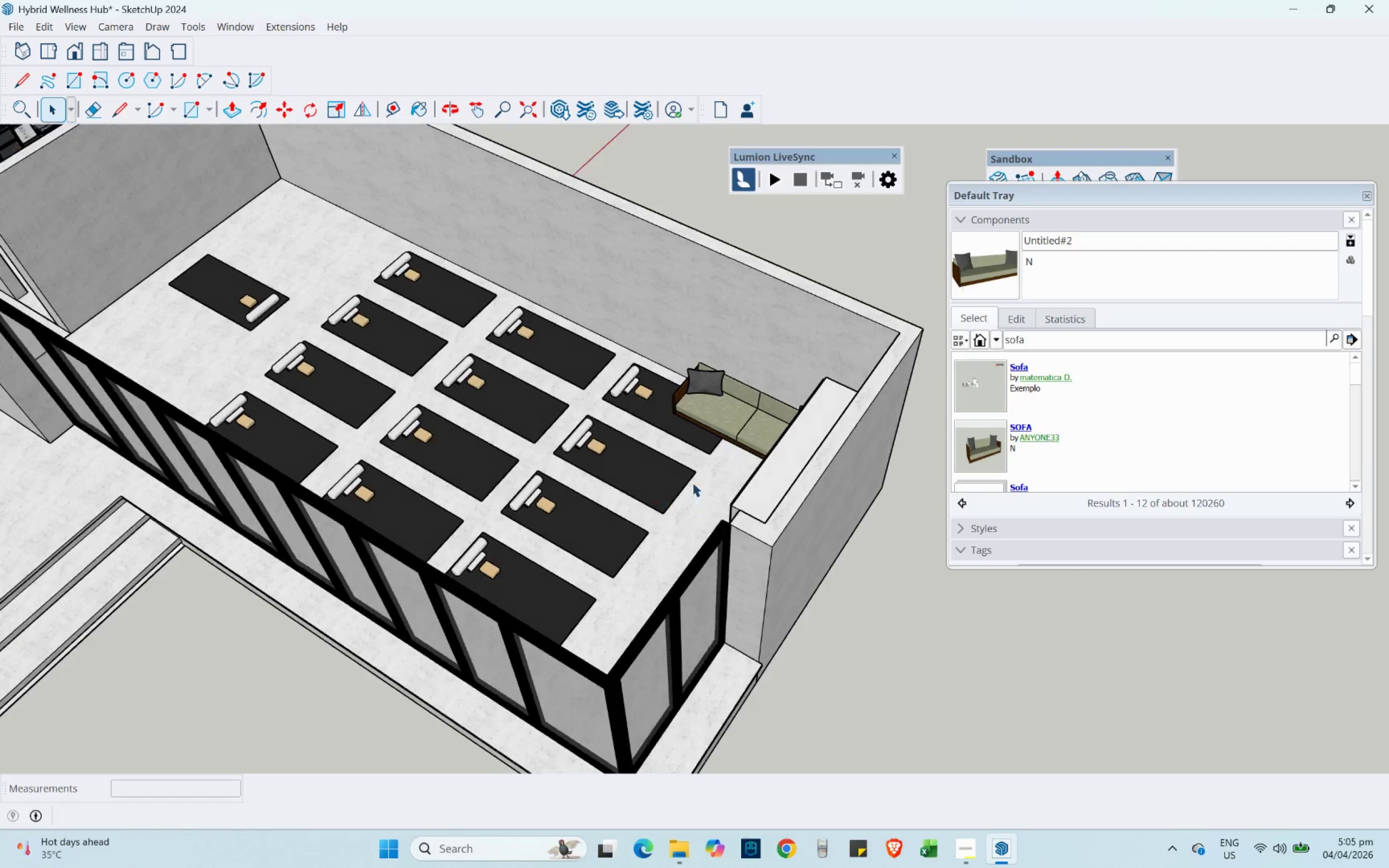 
left_click([632, 370])
 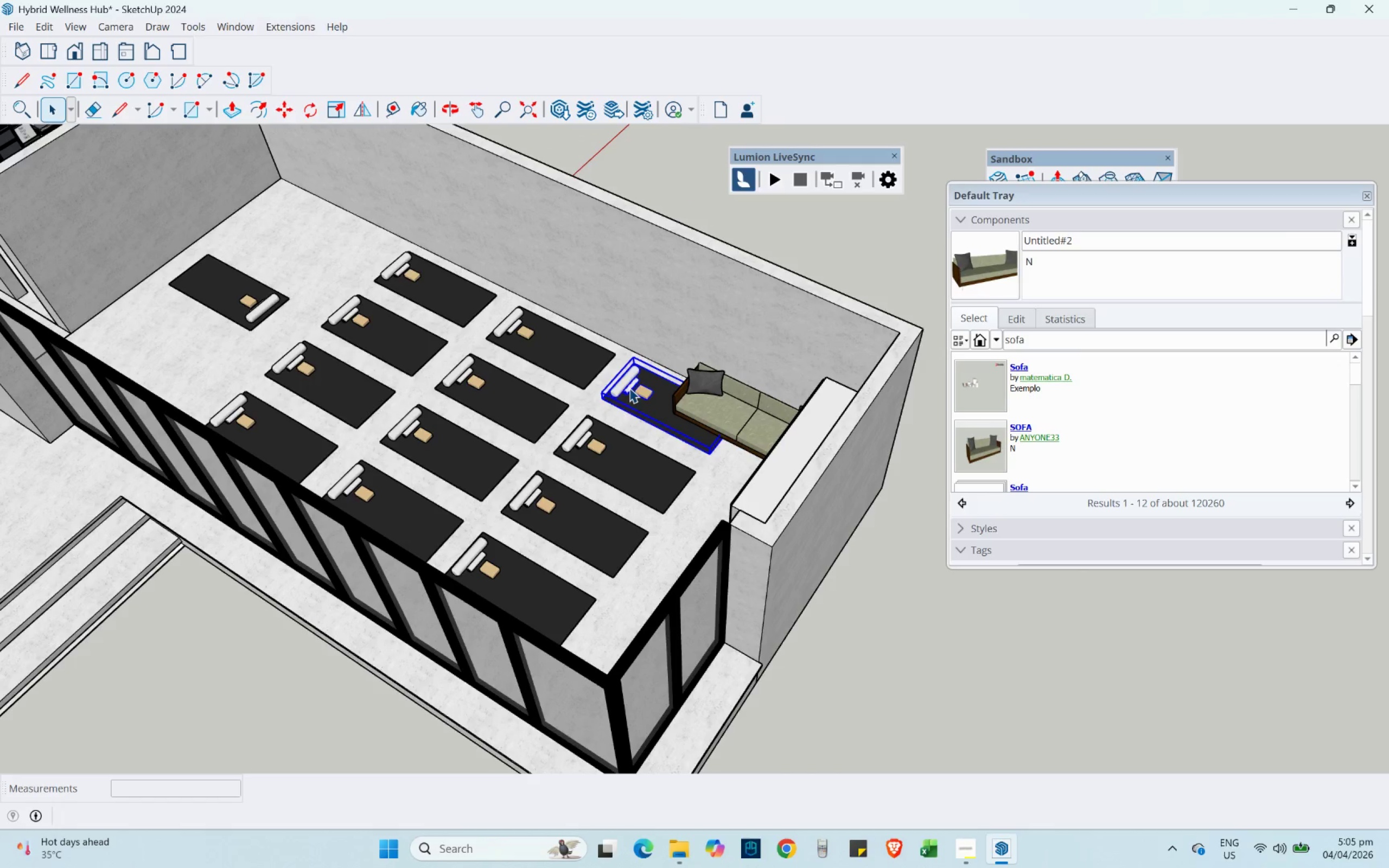 
hold_key(key=ControlLeft, duration=1.2)
double_click([610, 468])
 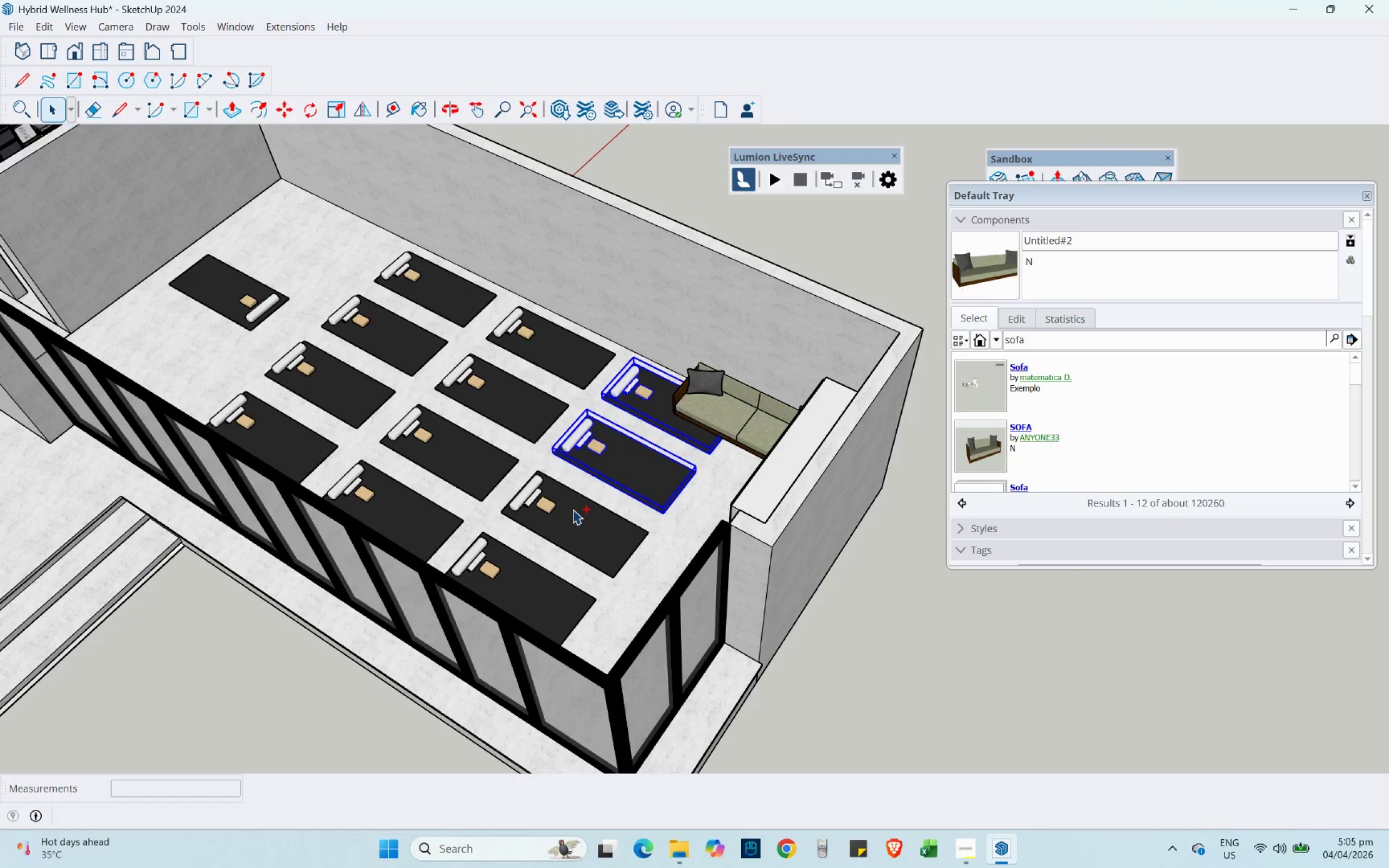 
triple_click([572, 510])
 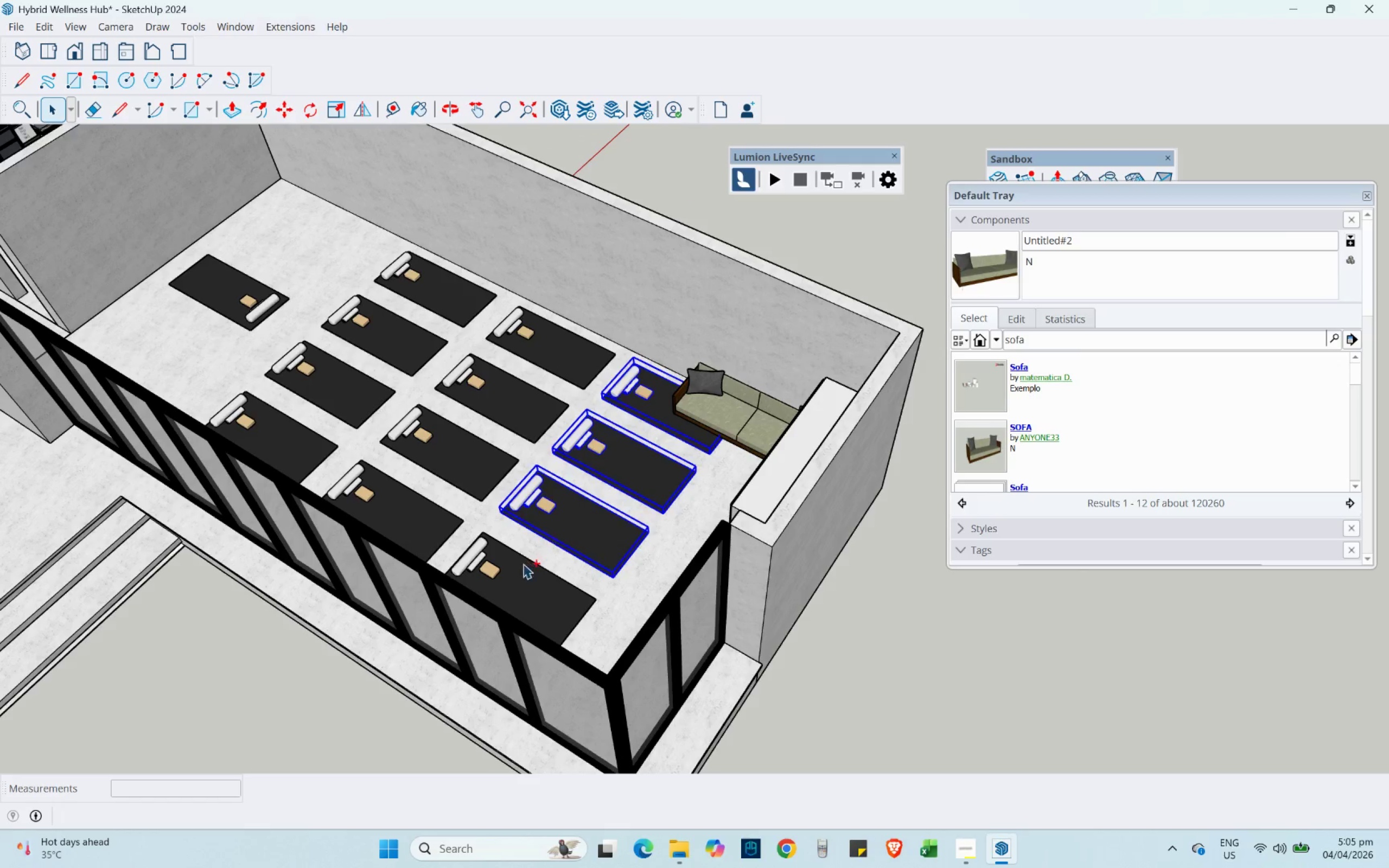 
triple_click([523, 565])
 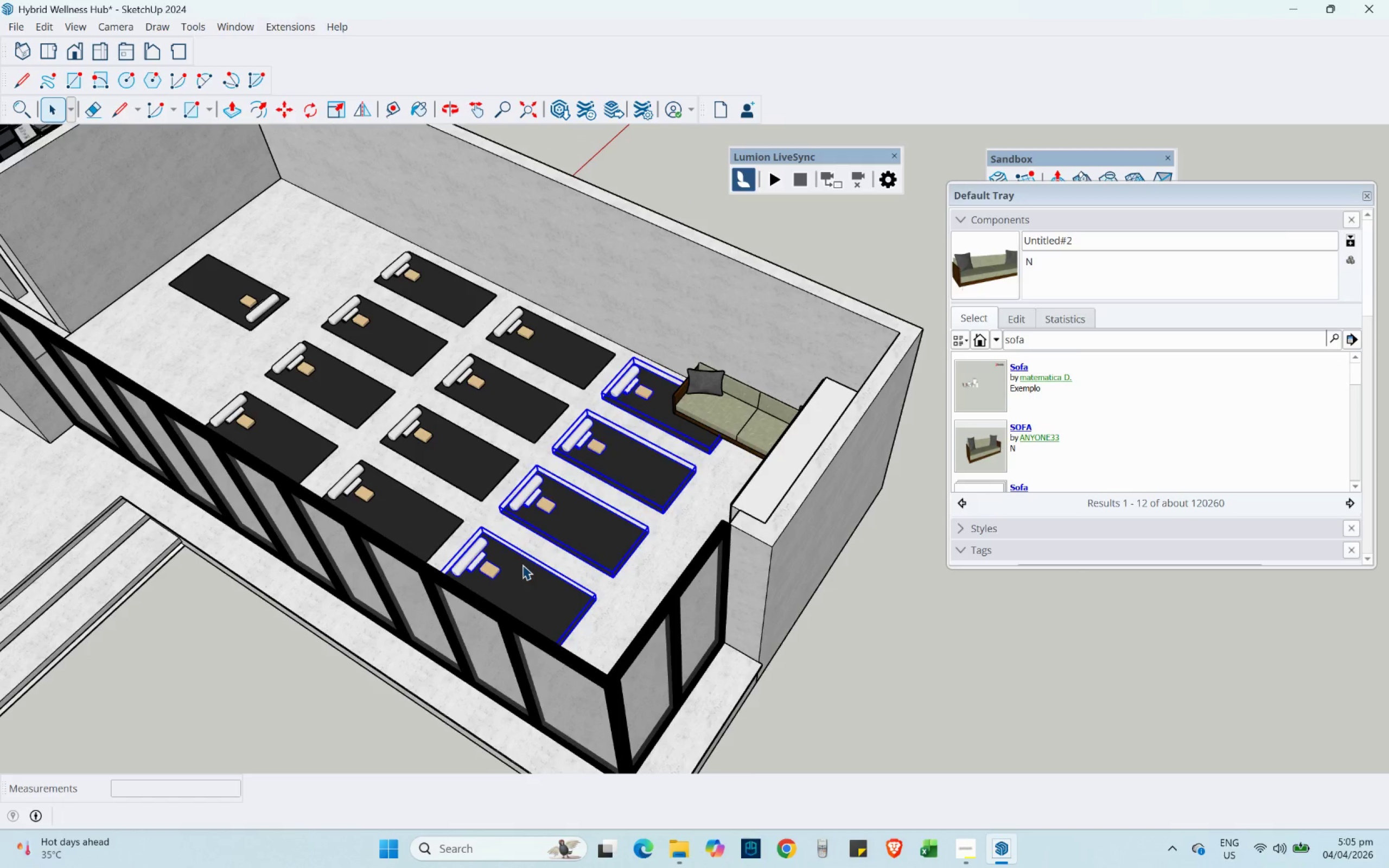 
key(Delete)
 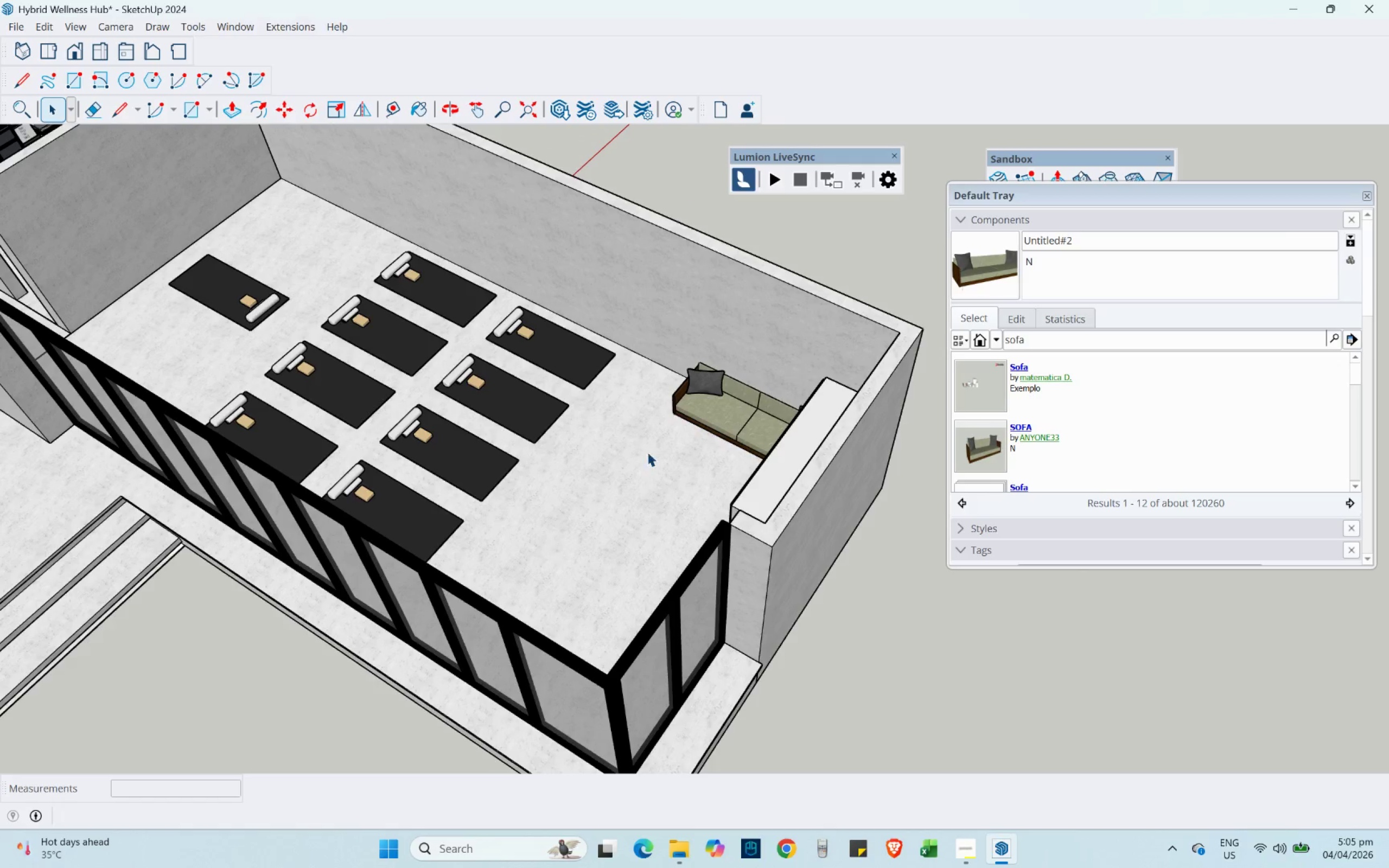 
scroll: coordinate [661, 415], scroll_direction: down, amount: 3.0
 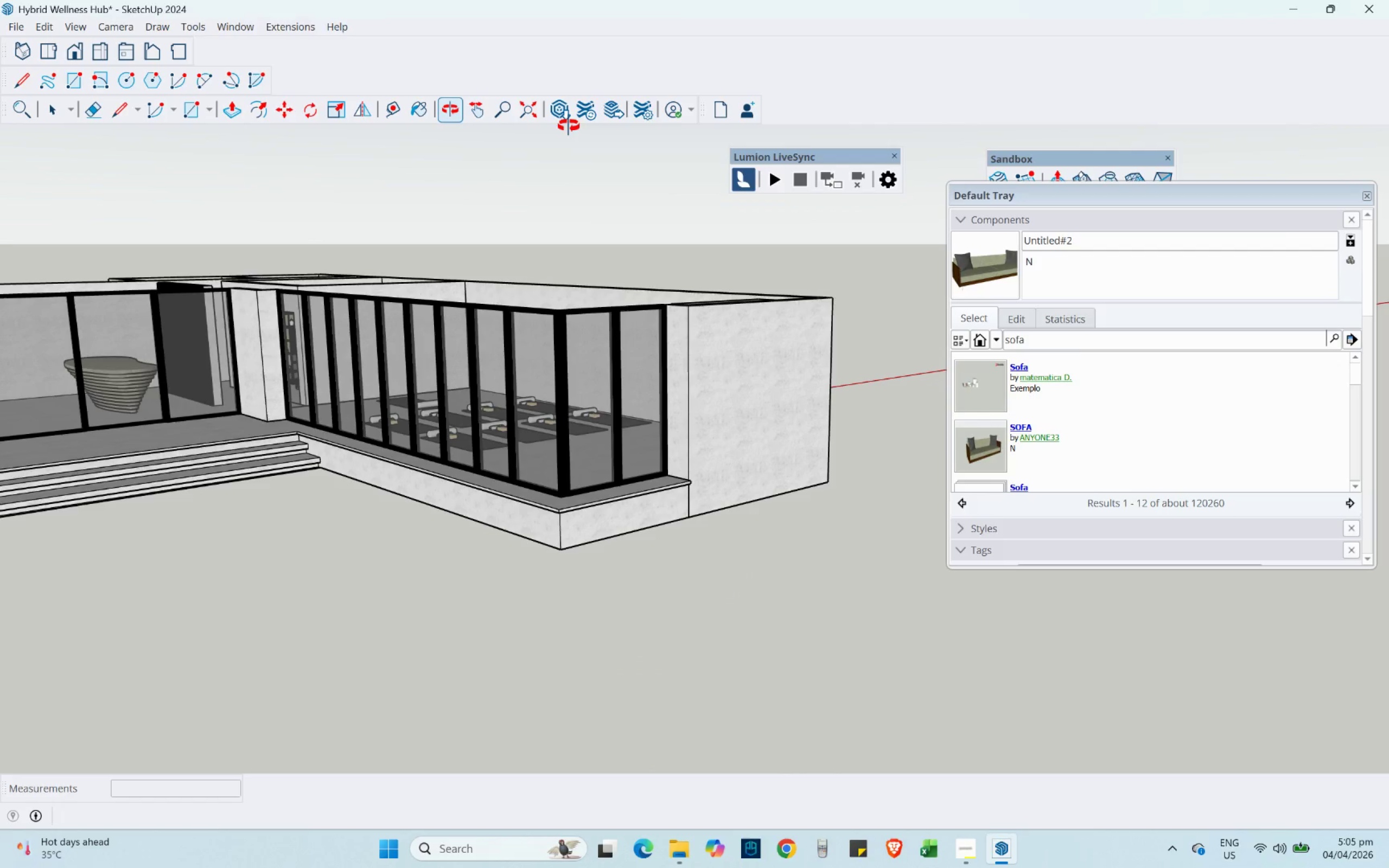 
hold_key(key=ShiftLeft, duration=0.48)
 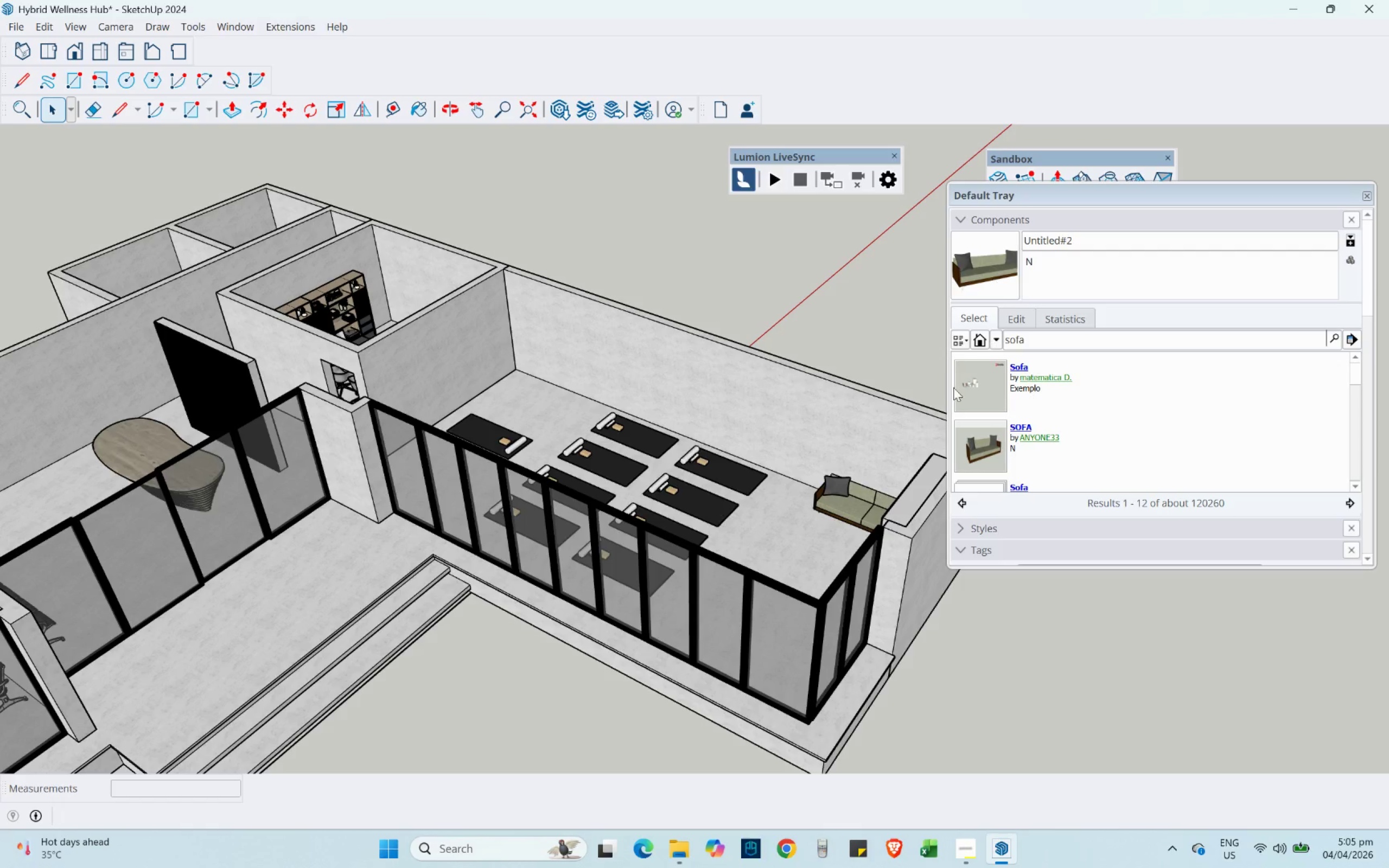 
hold_key(key=ShiftLeft, duration=0.31)
 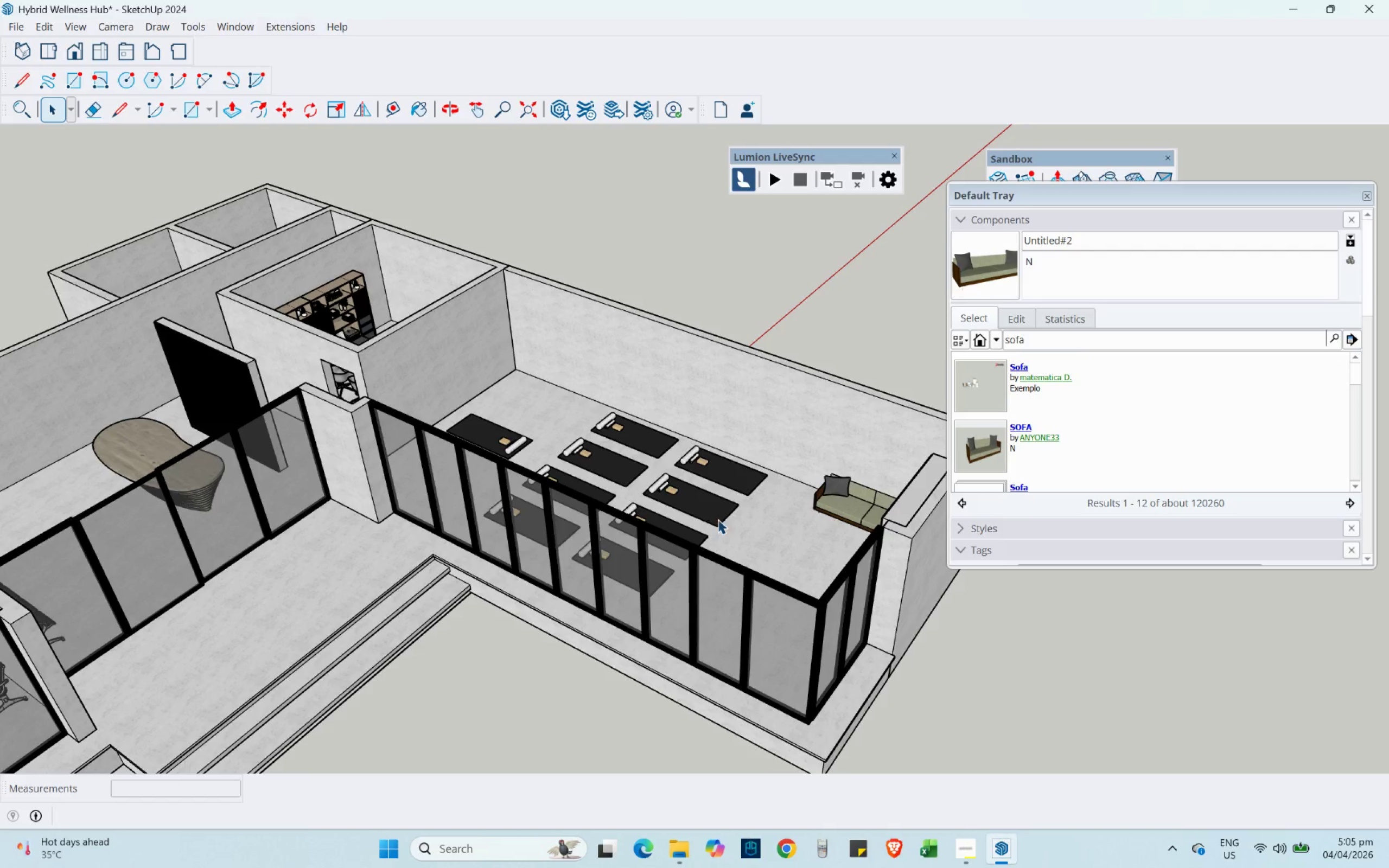 
key(Control+ControlLeft)
 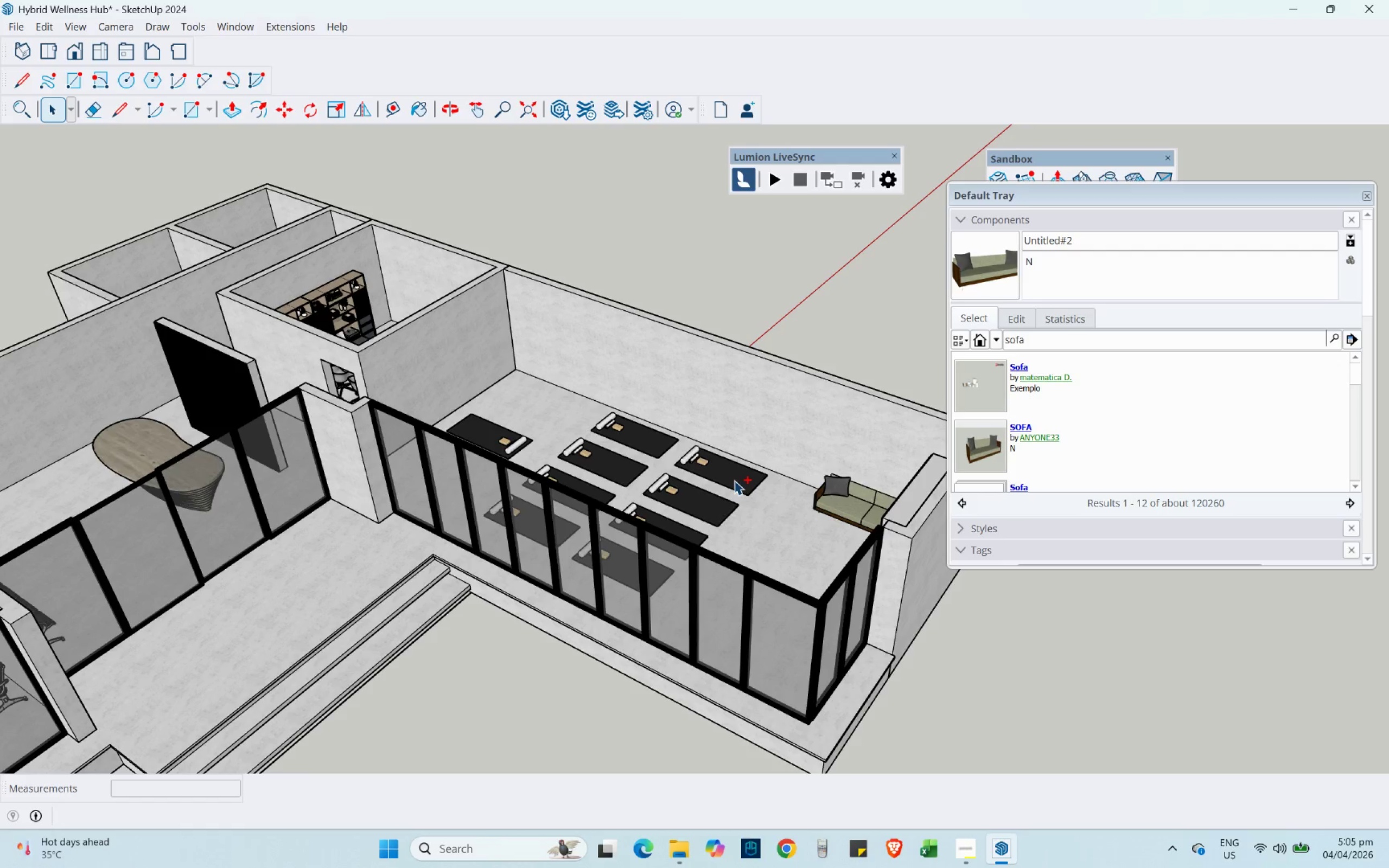 
key(Control+S)
 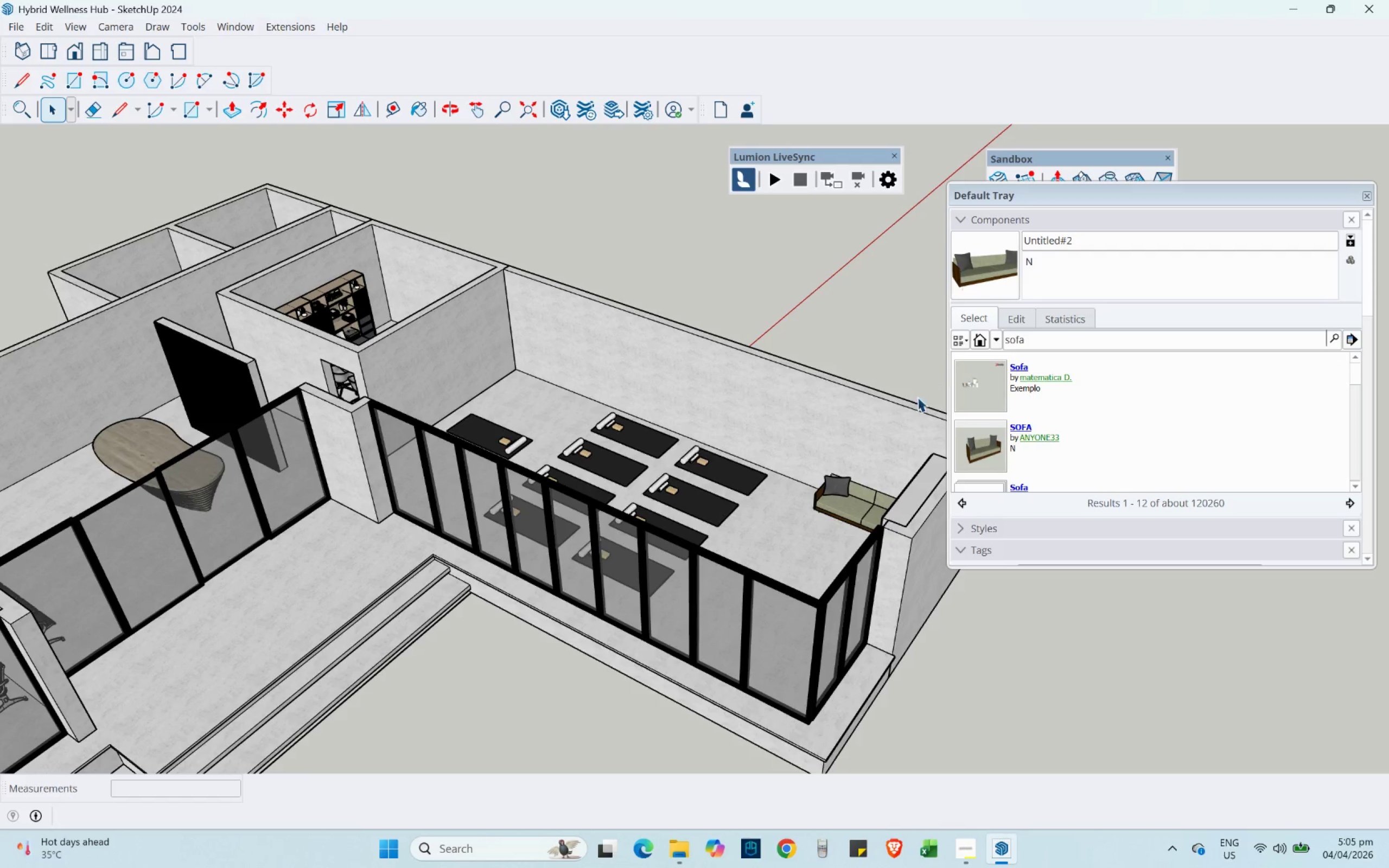 
hold_key(key=ShiftLeft, duration=0.5)
 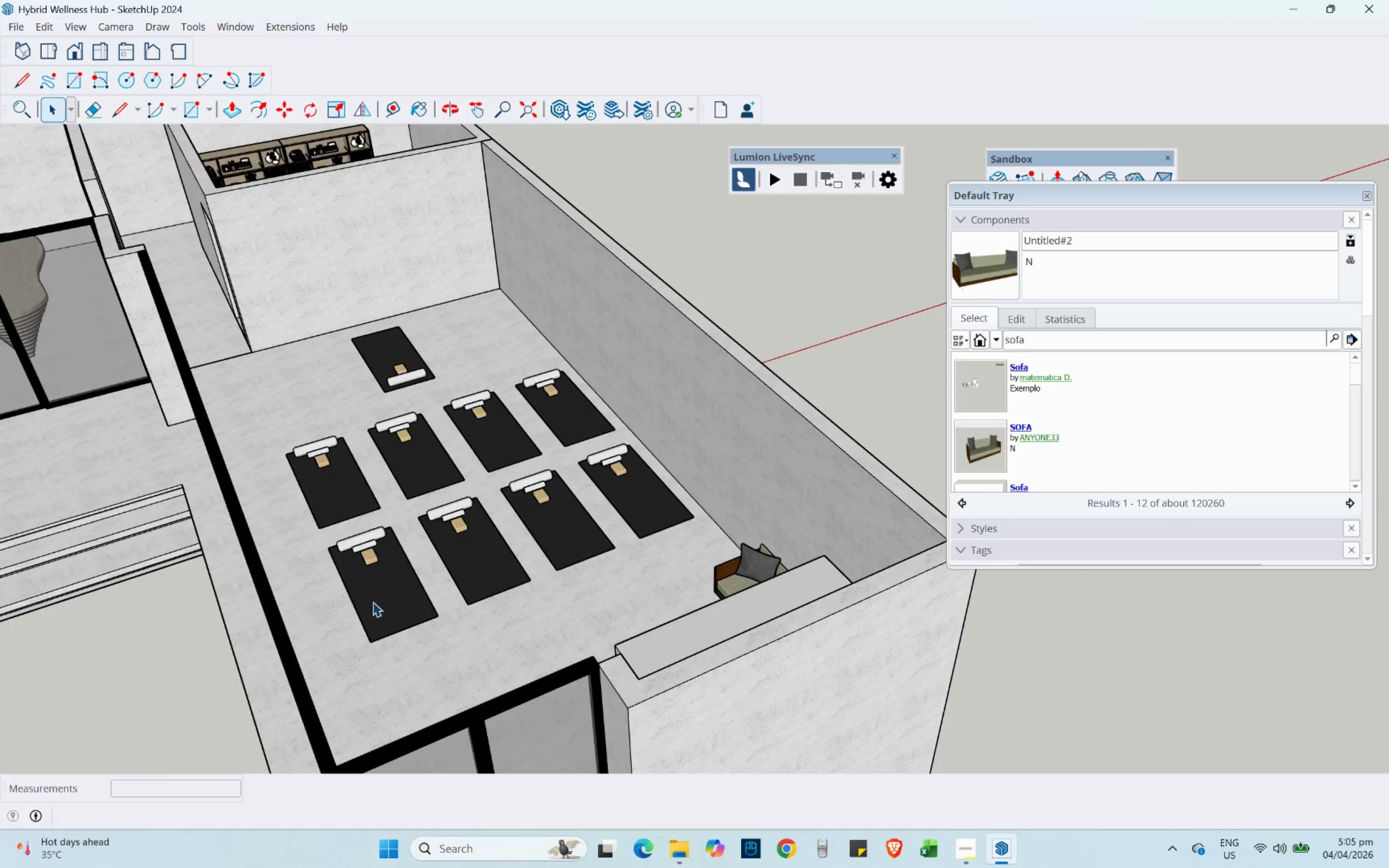 
scroll: coordinate [545, 436], scroll_direction: up, amount: 4.0
 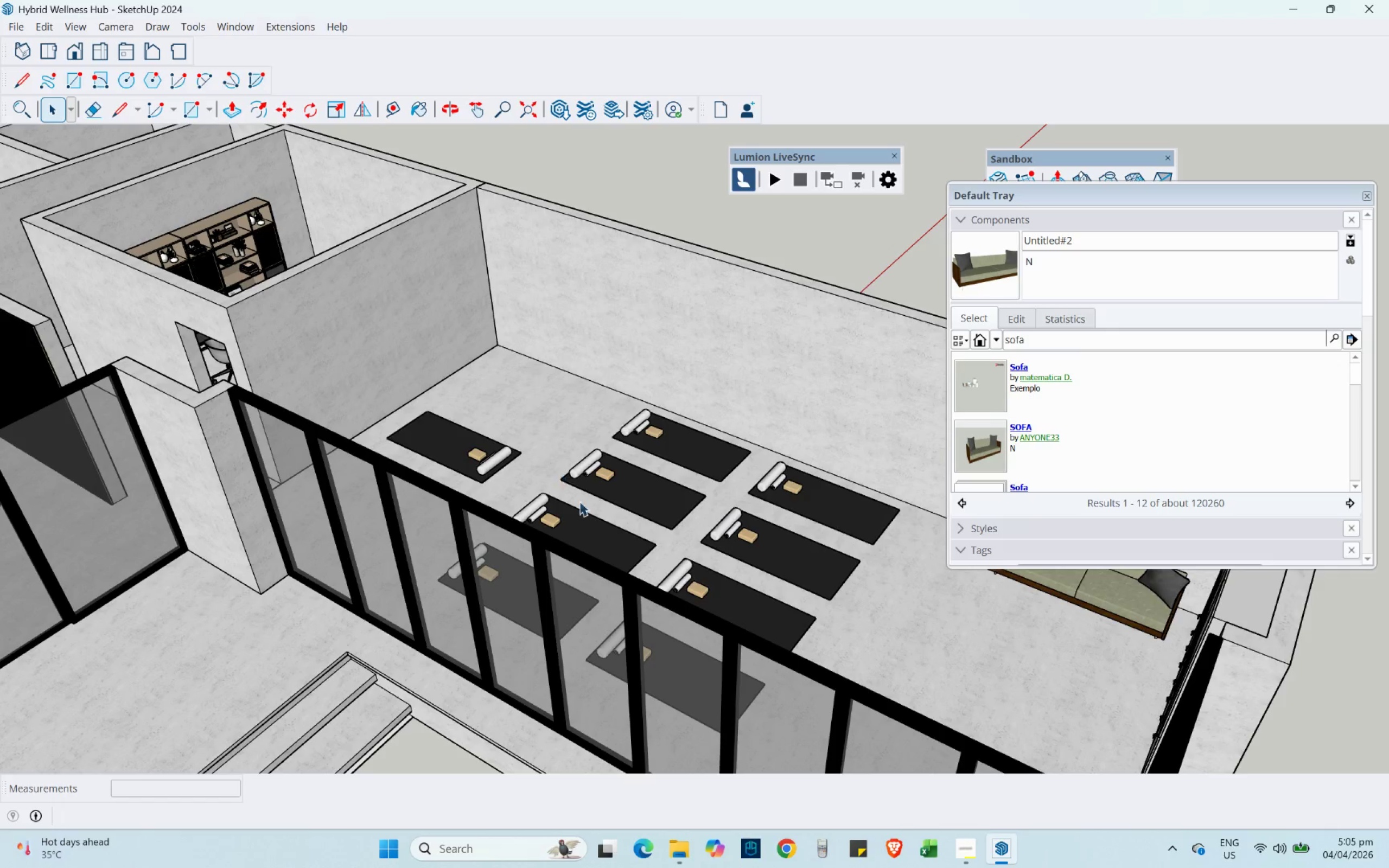 
left_click_drag(start_coordinate=[1043, 339], to_coordinate=[996, 340])
 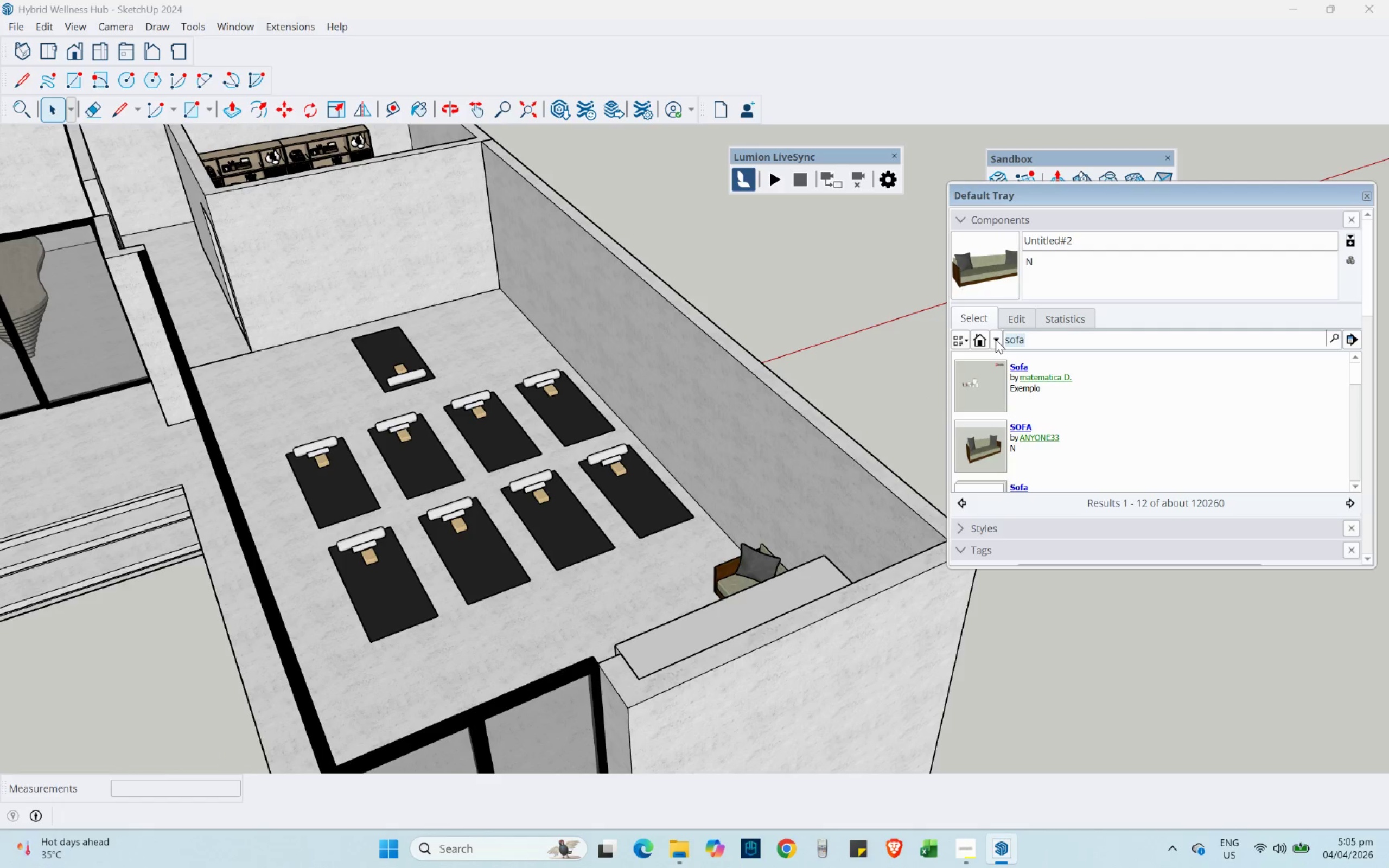 
type(tv)
 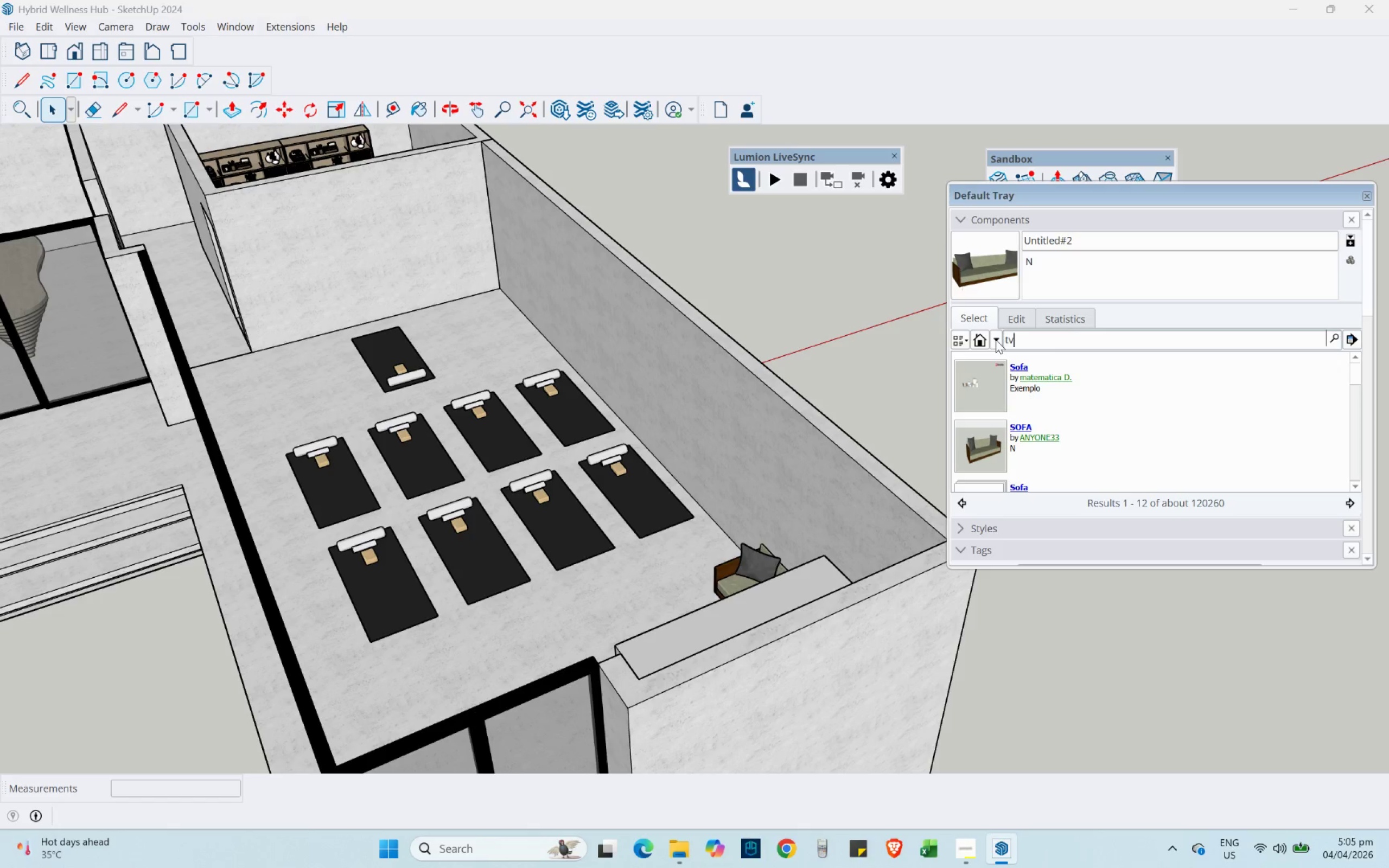 
key(Enter)
 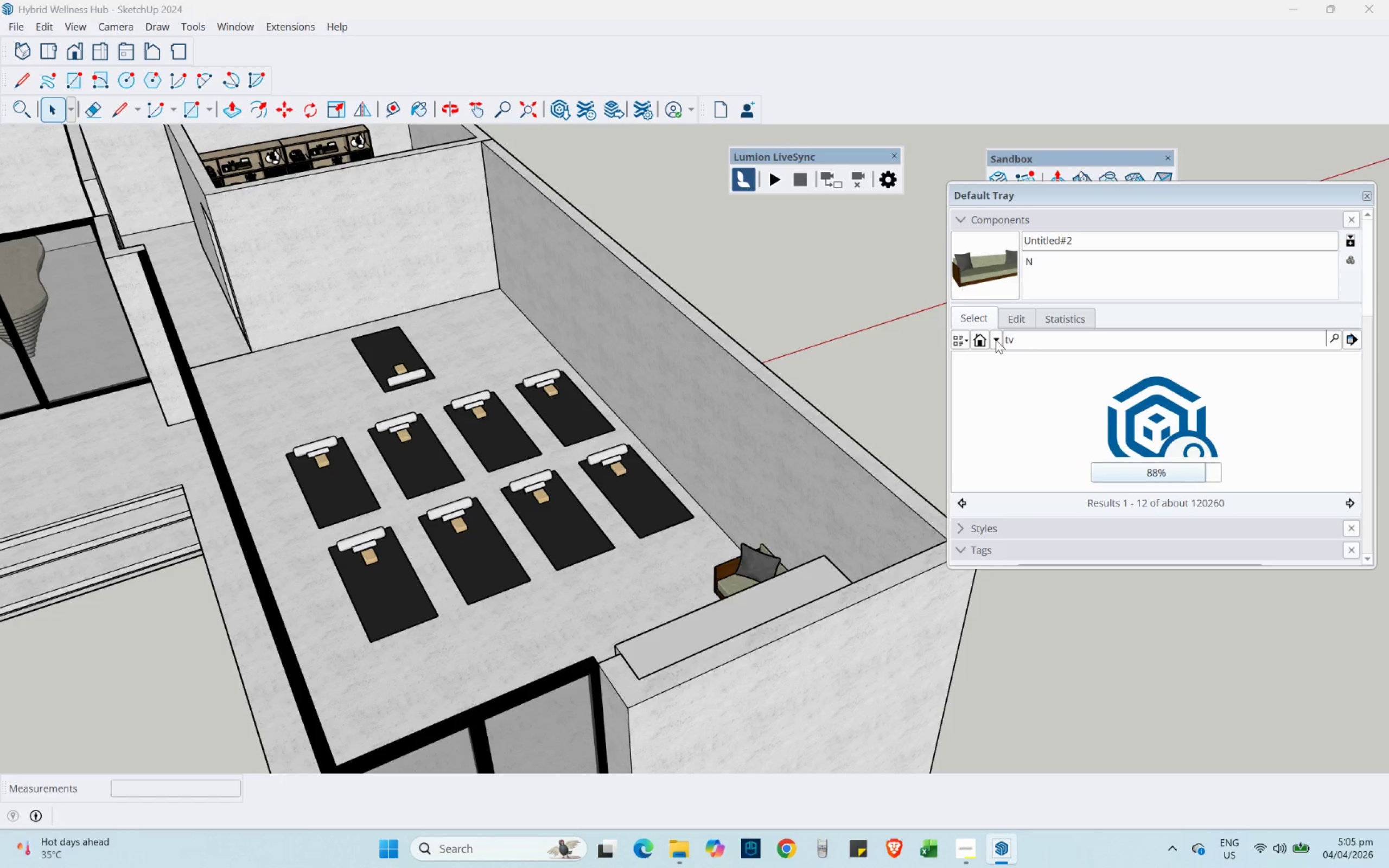 
wait(7.7)
 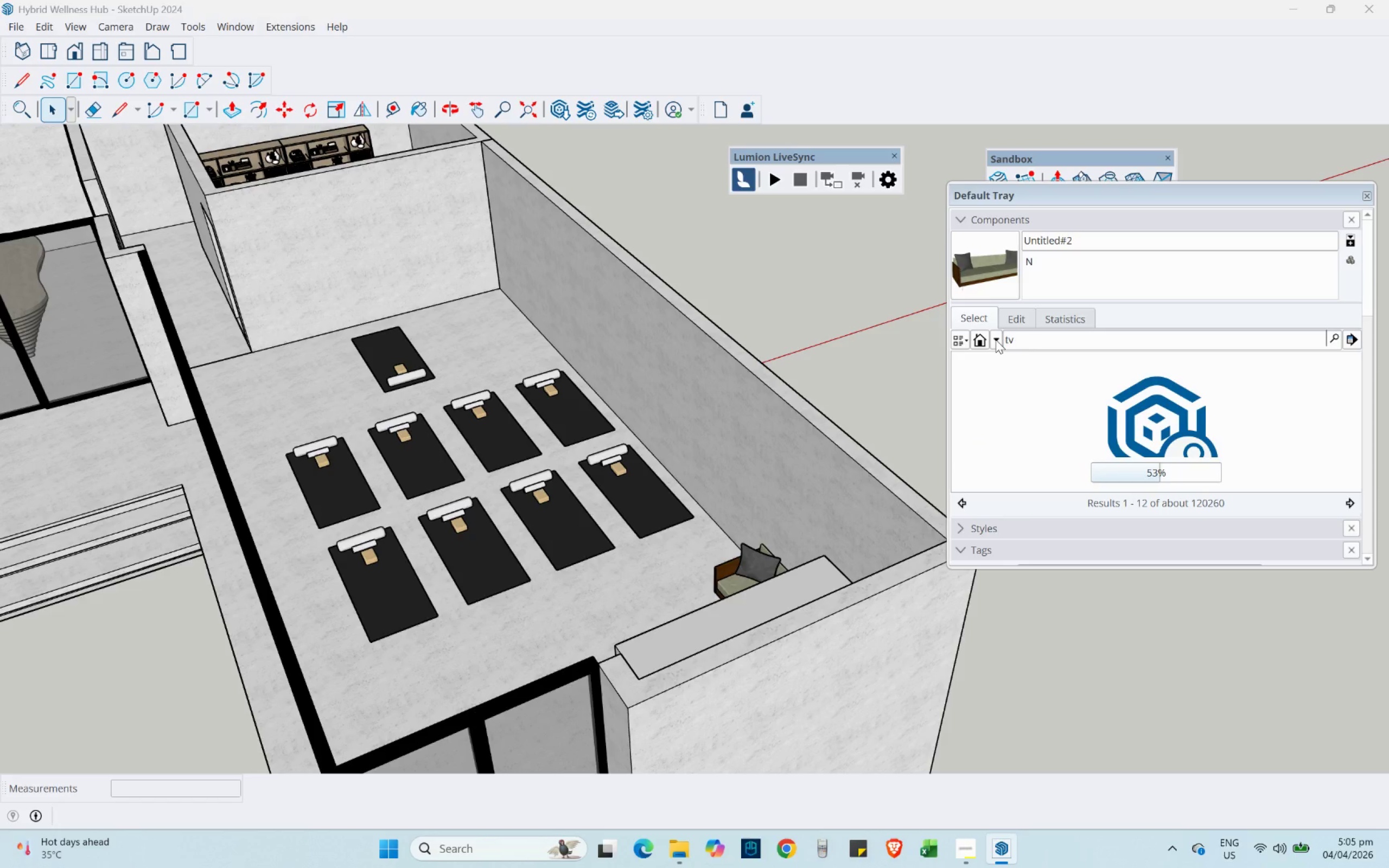 
scroll: coordinate [1012, 417], scroll_direction: down, amount: 4.0
 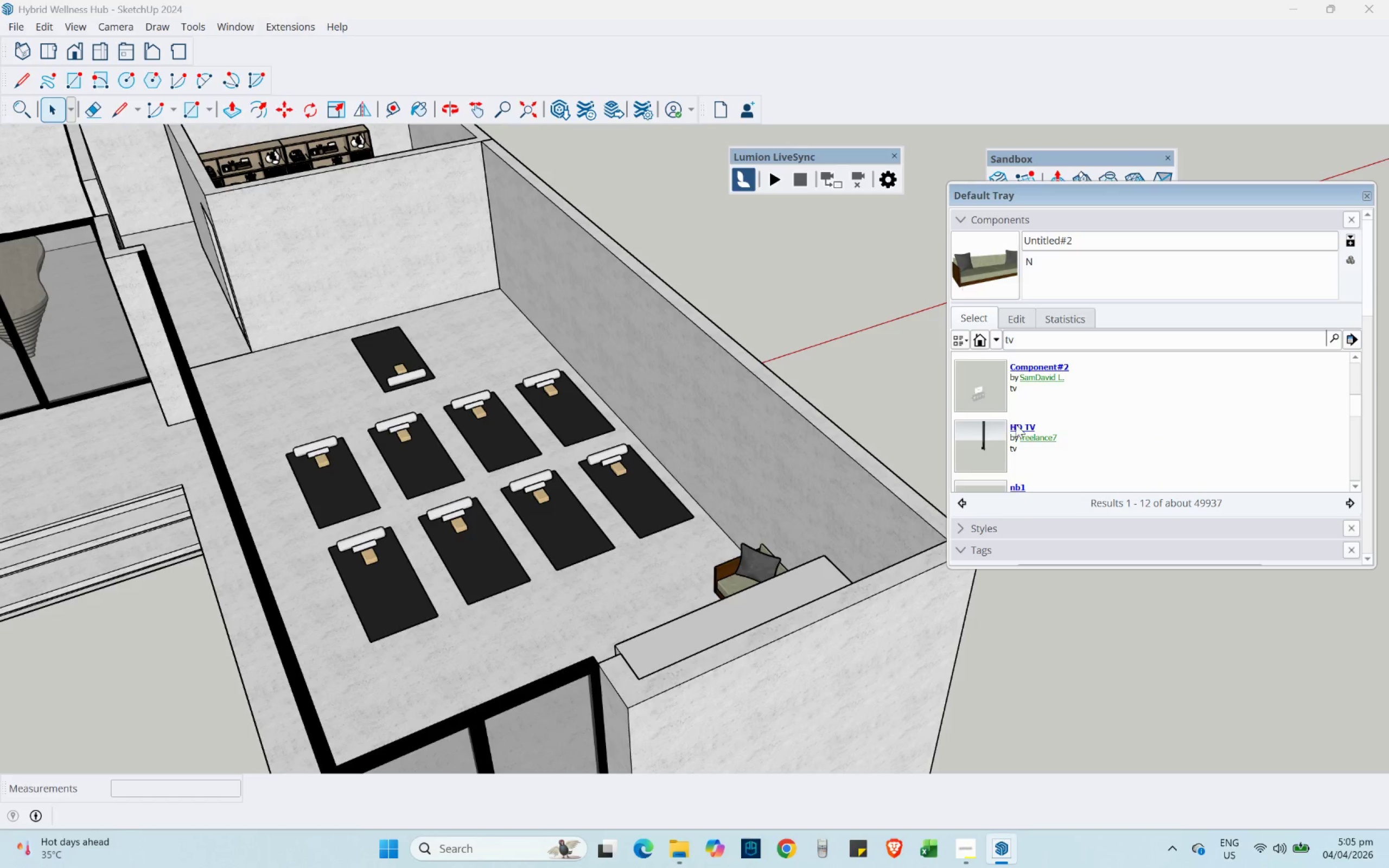 
scroll: coordinate [1044, 461], scroll_direction: up, amount: 4.0
 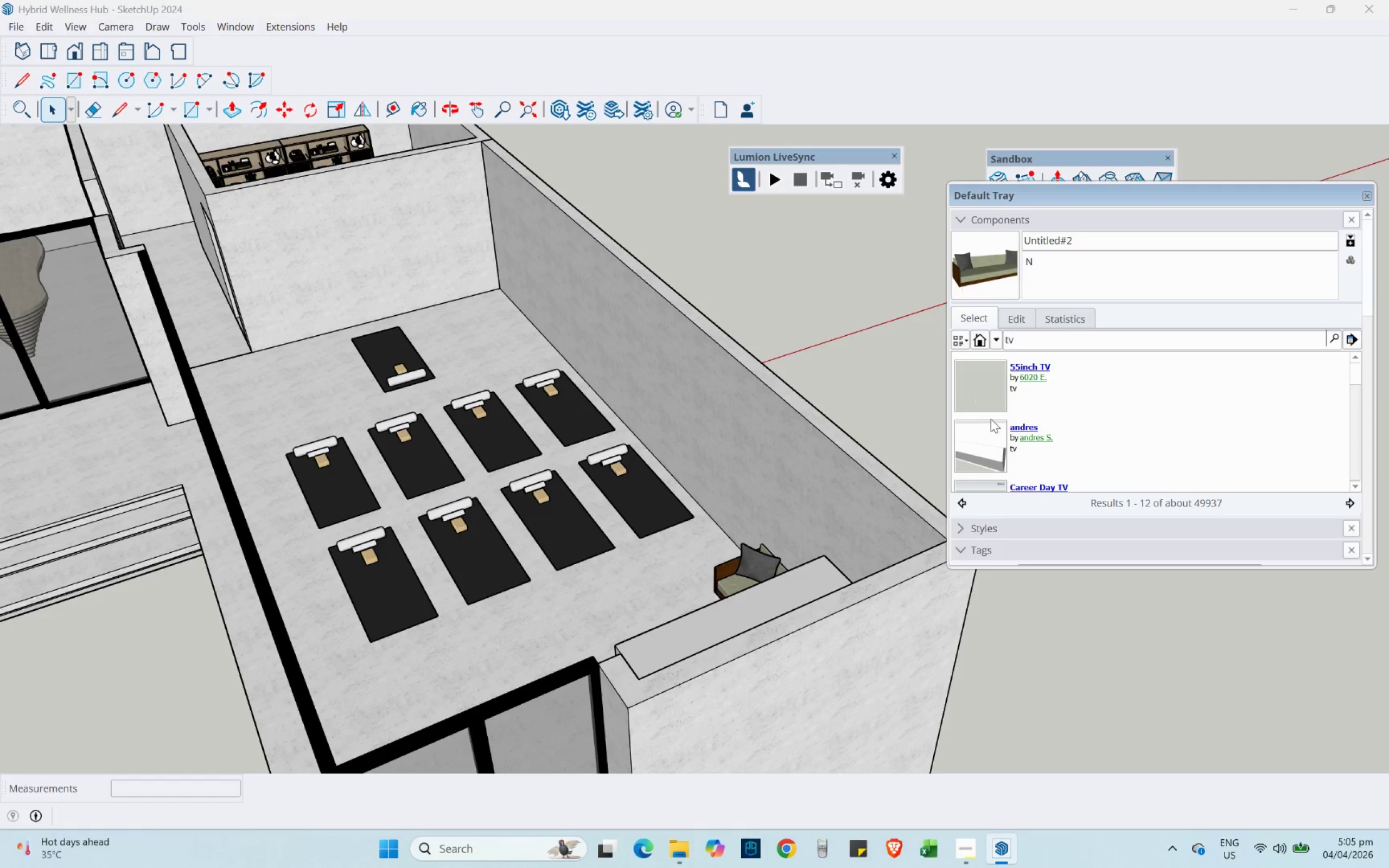 
left_click([985, 392])
 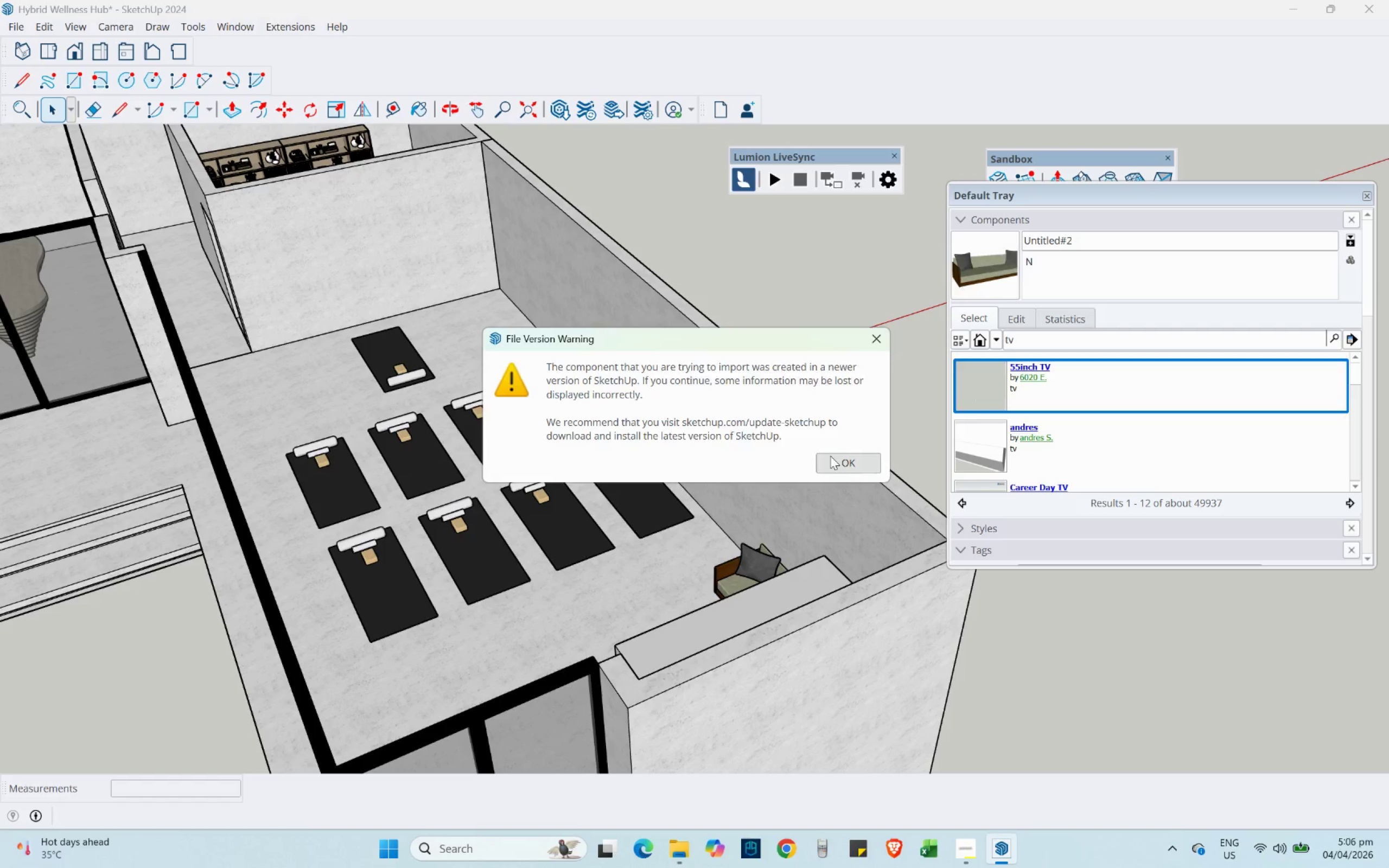 
scroll: coordinate [395, 340], scroll_direction: up, amount: 6.0
 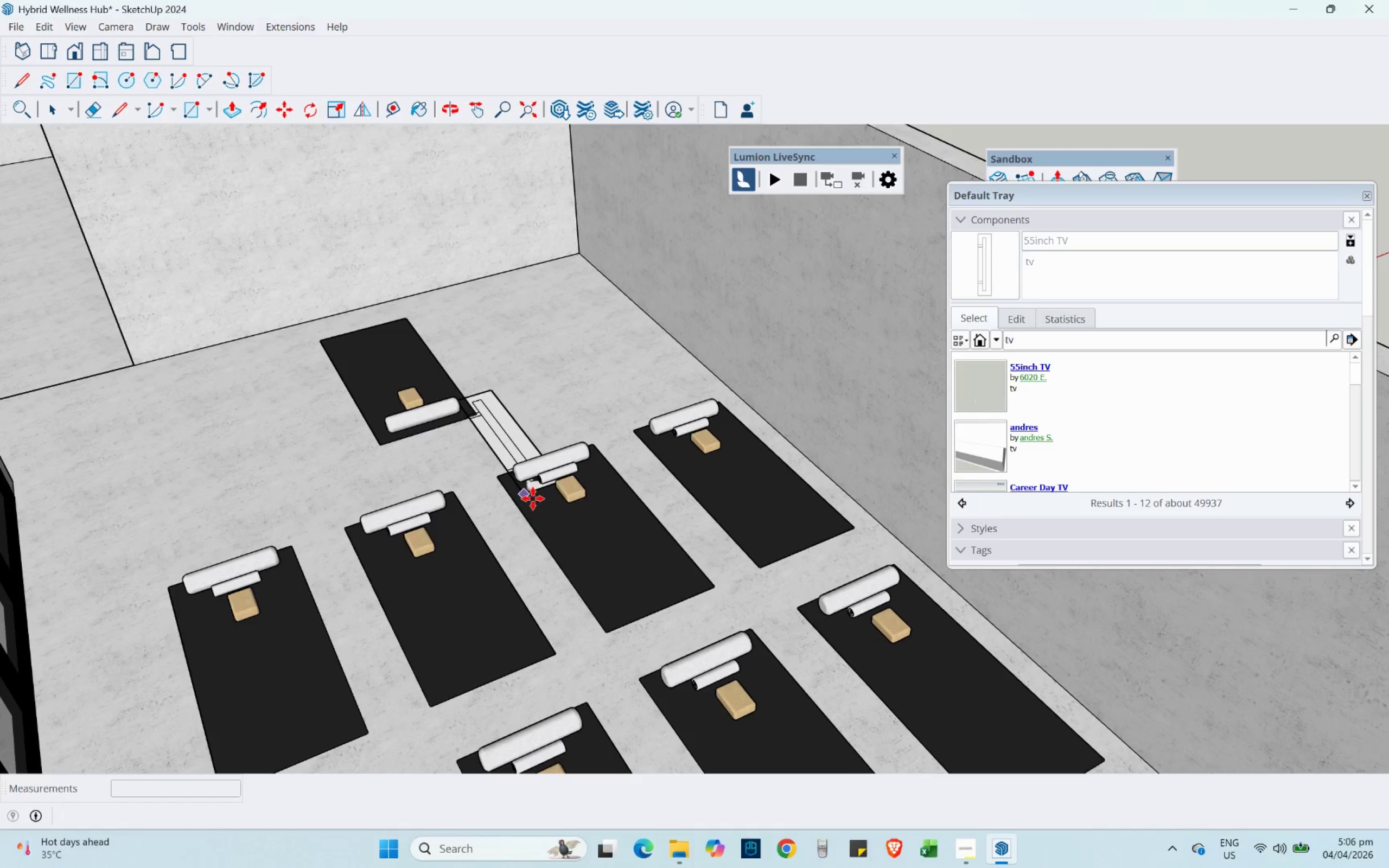 
scroll: coordinate [532, 493], scroll_direction: down, amount: 6.0
 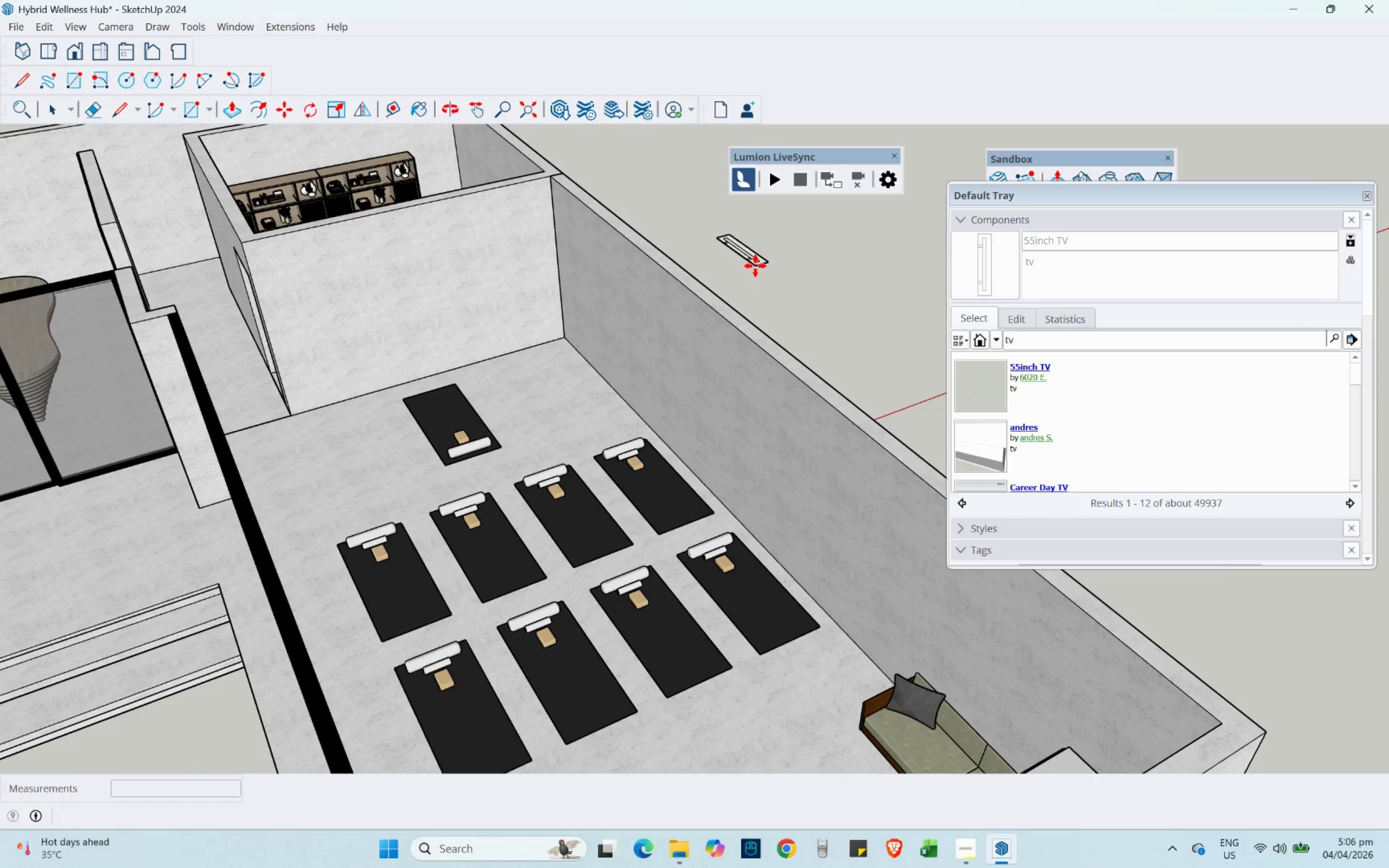 
key(Escape)
 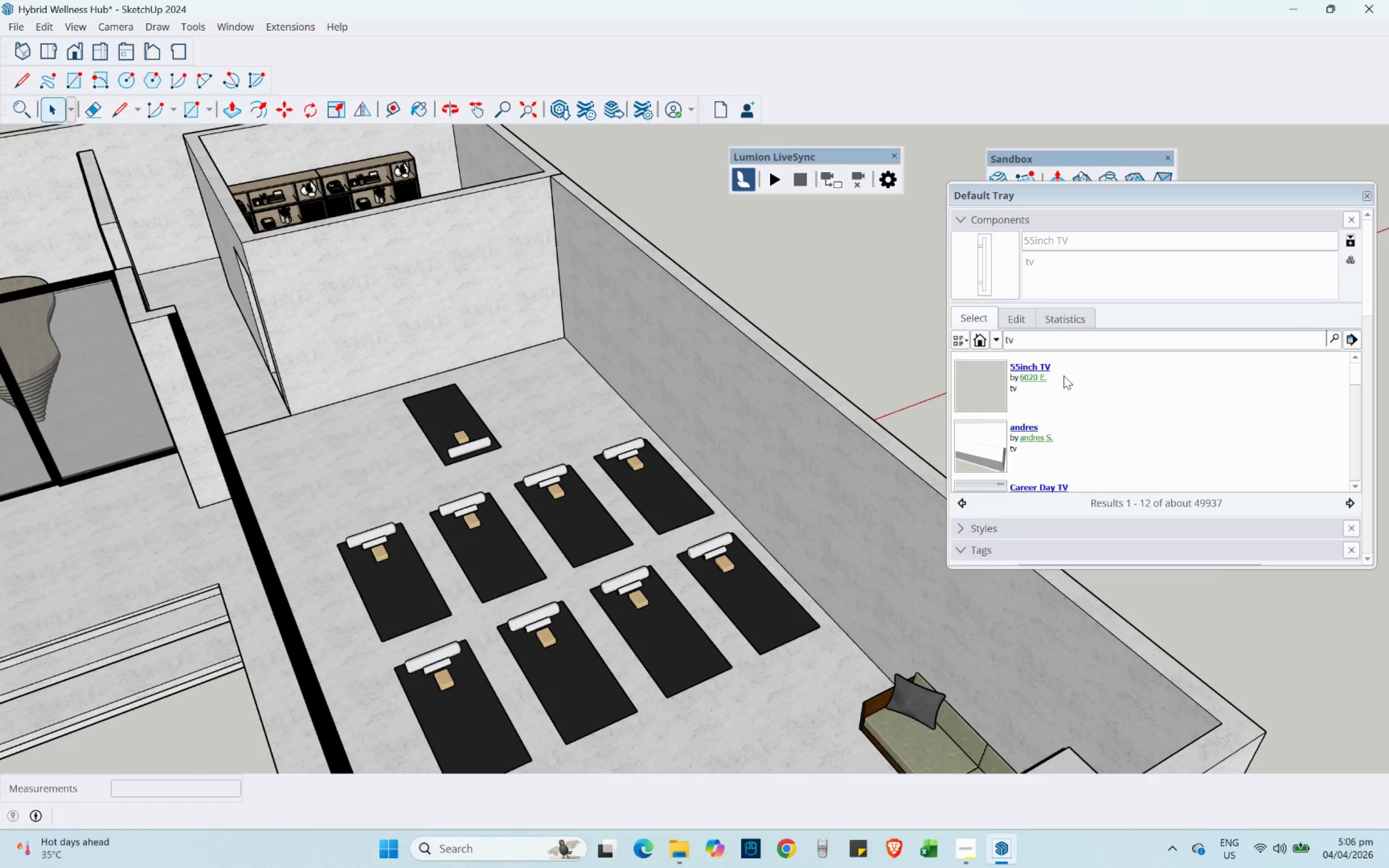 
scroll: coordinate [1029, 440], scroll_direction: down, amount: 11.0
 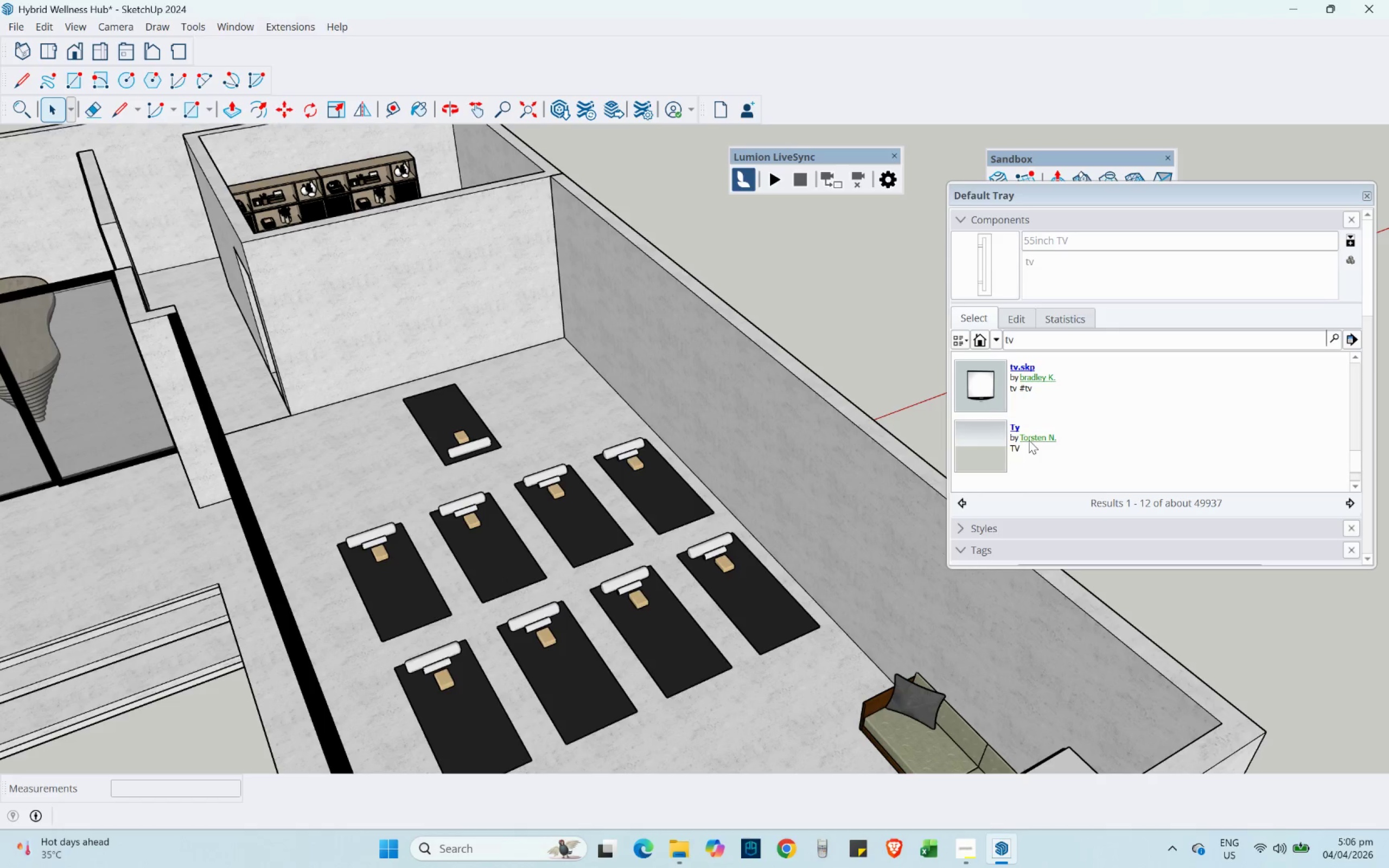 
scroll: coordinate [1021, 417], scroll_direction: up, amount: 15.0
 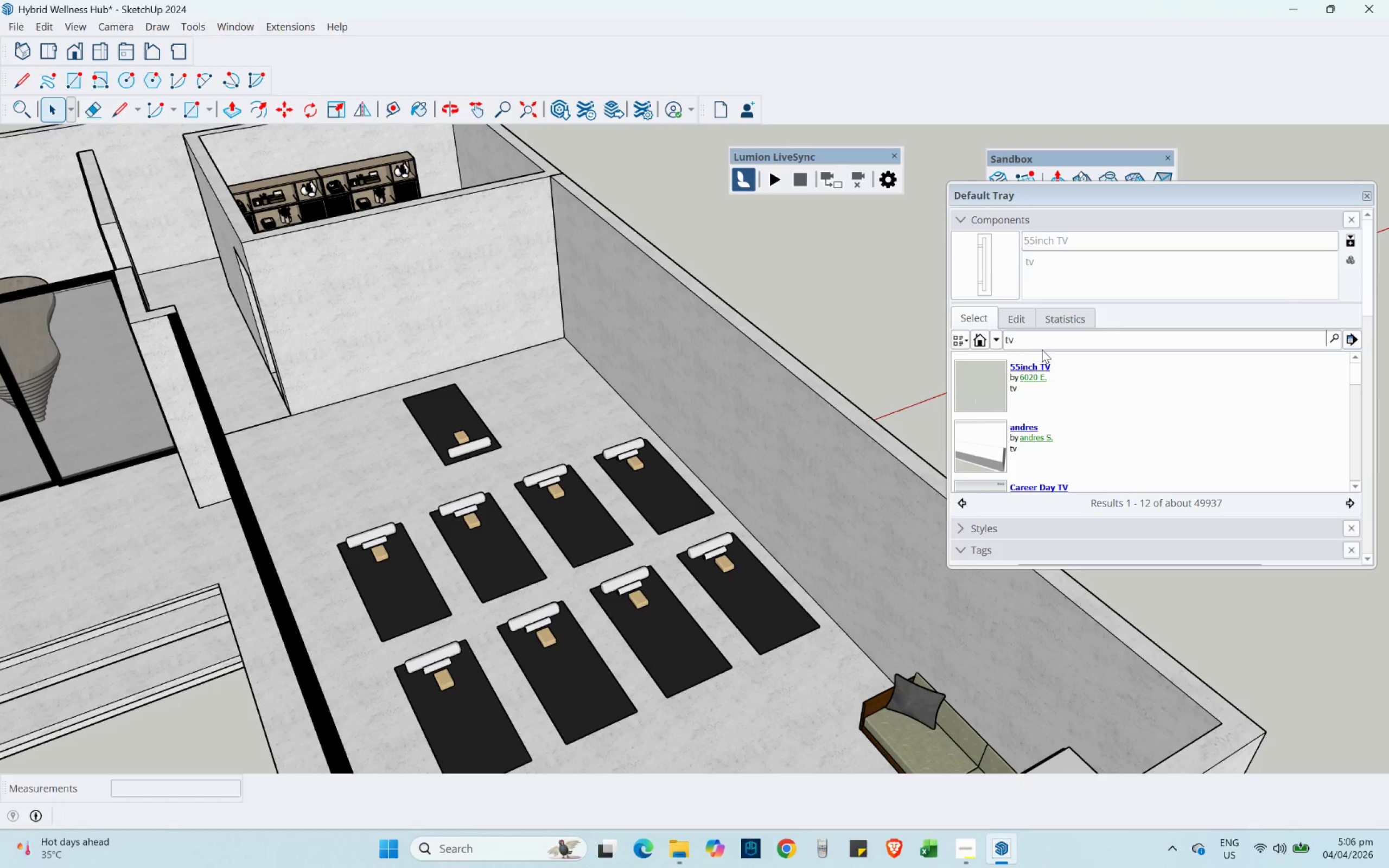 
left_click_drag(start_coordinate=[1027, 343], to_coordinate=[965, 347])
 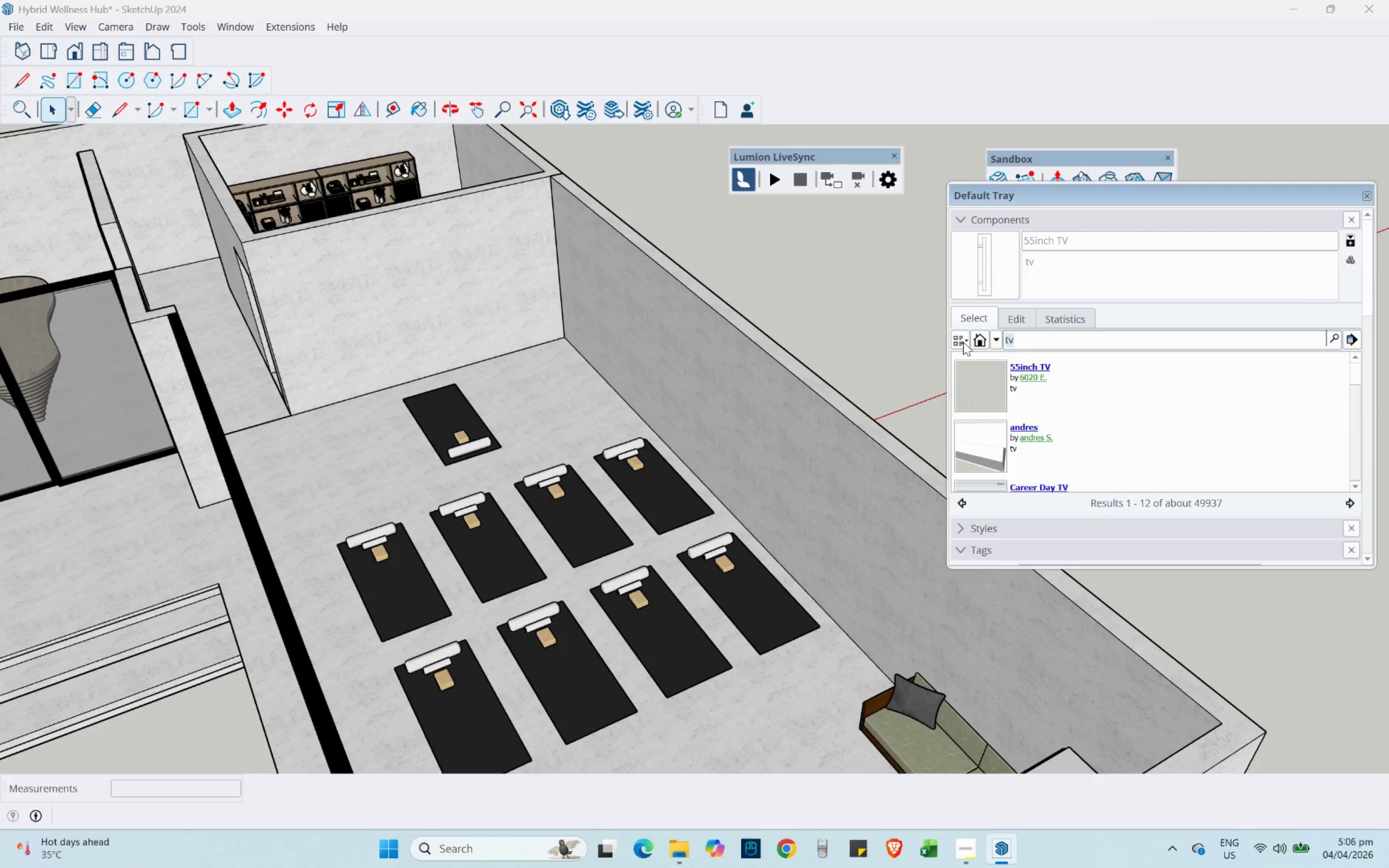 
type(han)
key(Backspace)
key(Backspace)
key(Backspace)
key(Backspace)
type(wall mounted tv)
 